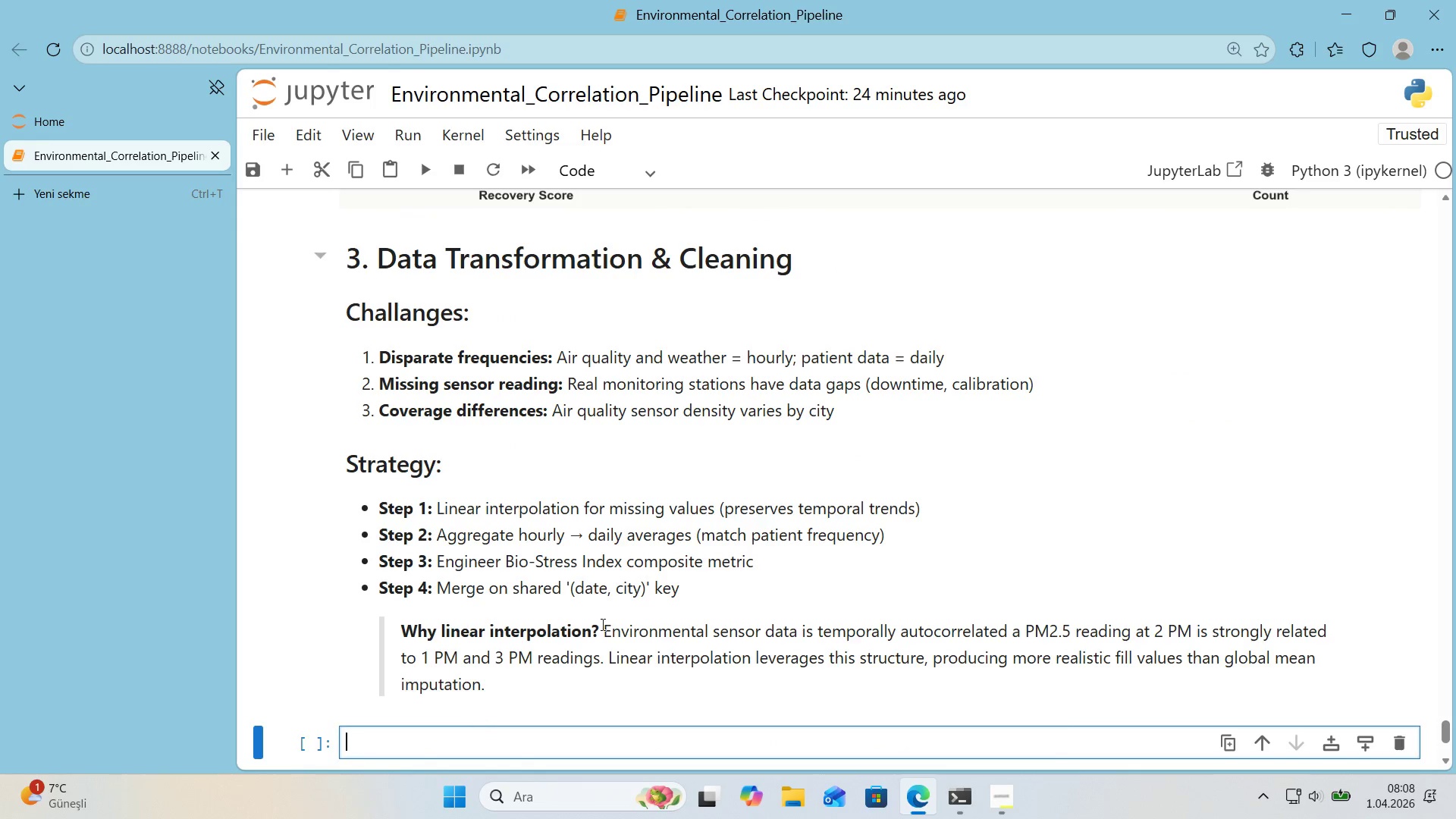 
scroll: coordinate [598, 624], scroll_direction: down, amount: 1.0
 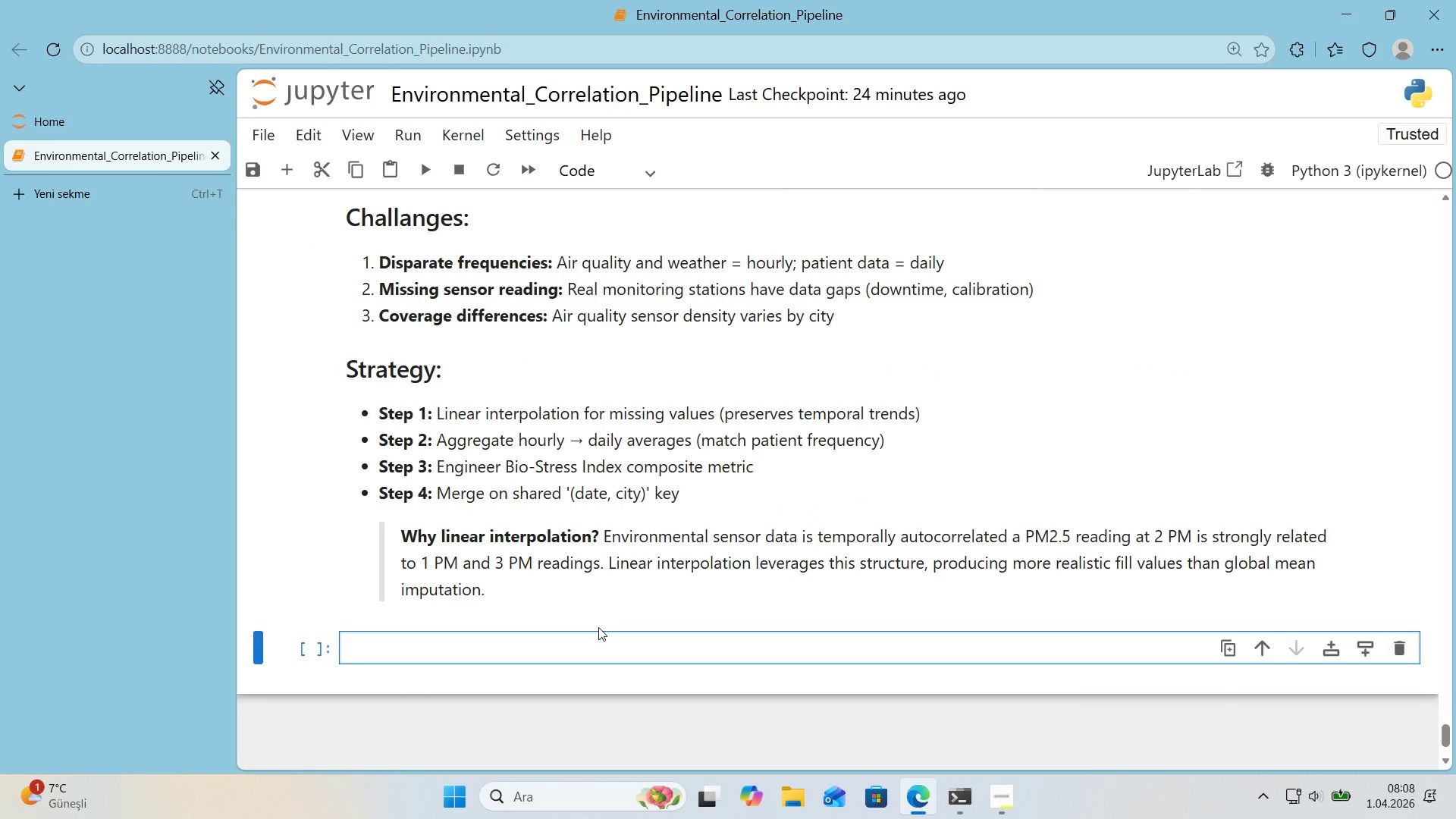 
wait(5.41)
 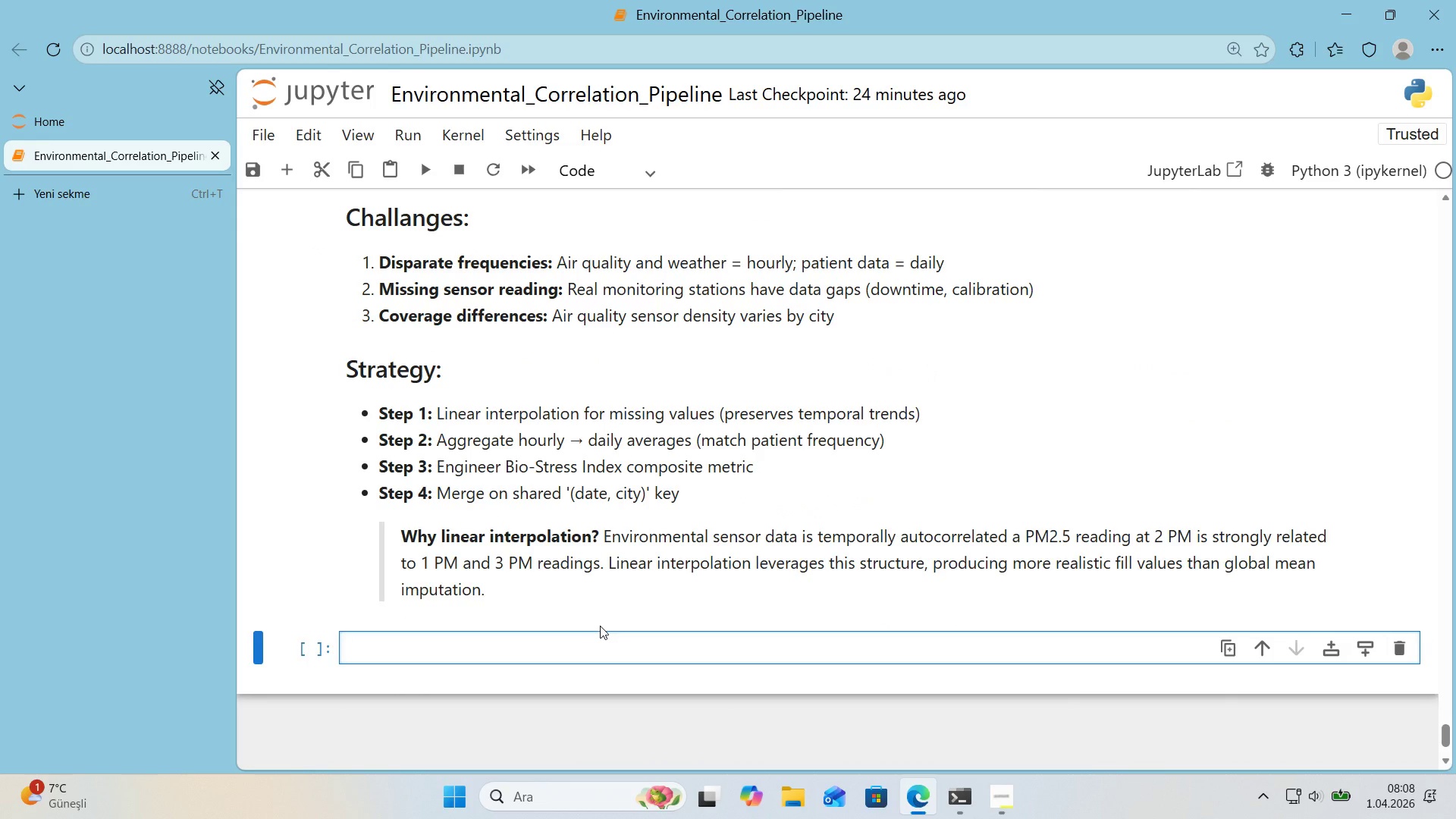 
scroll: coordinate [598, 629], scroll_direction: down, amount: 1.0
 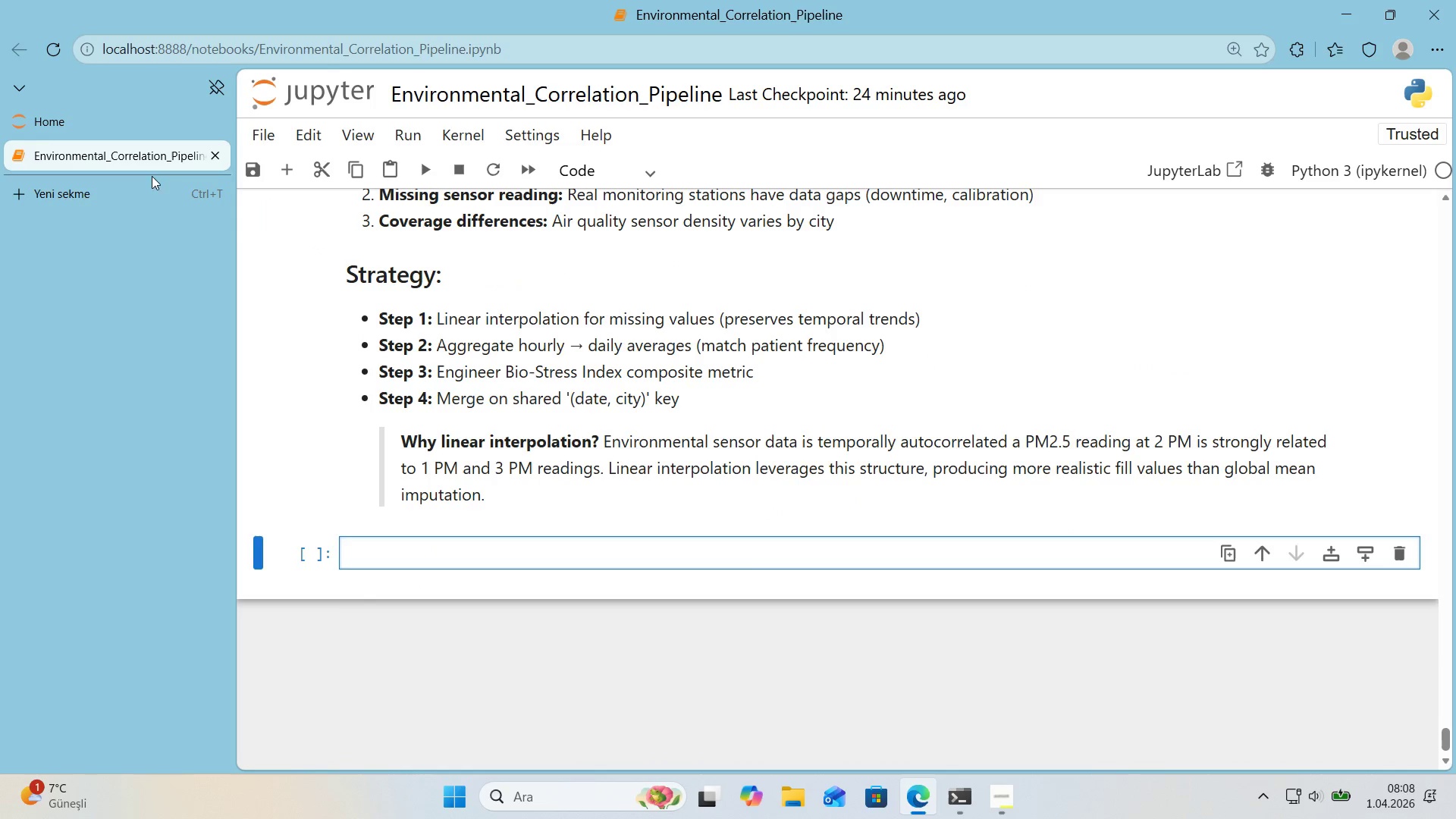 
left_click([145, 189])
 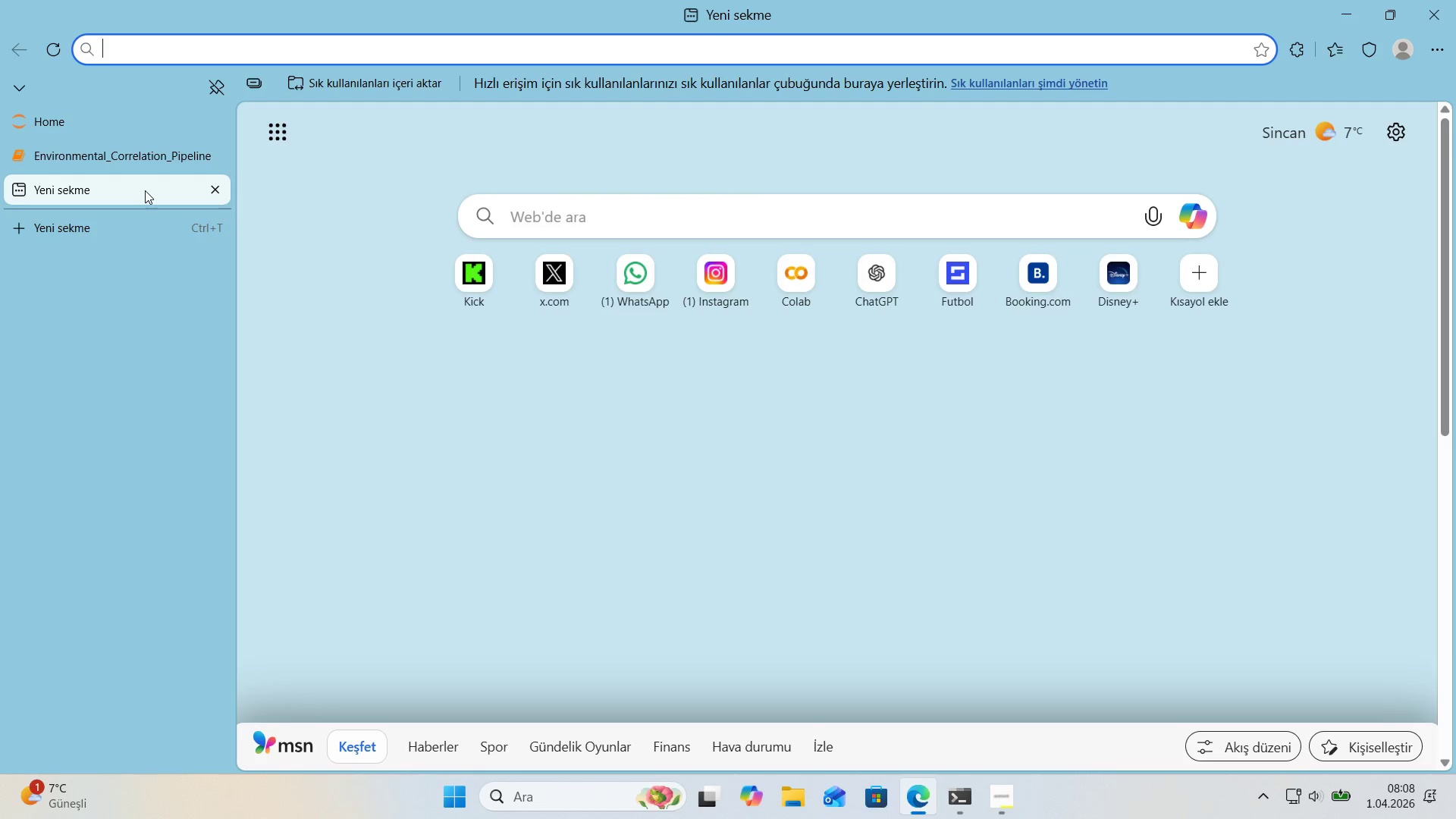 
type(pandas 'nterpolapandas 'nterpola)
 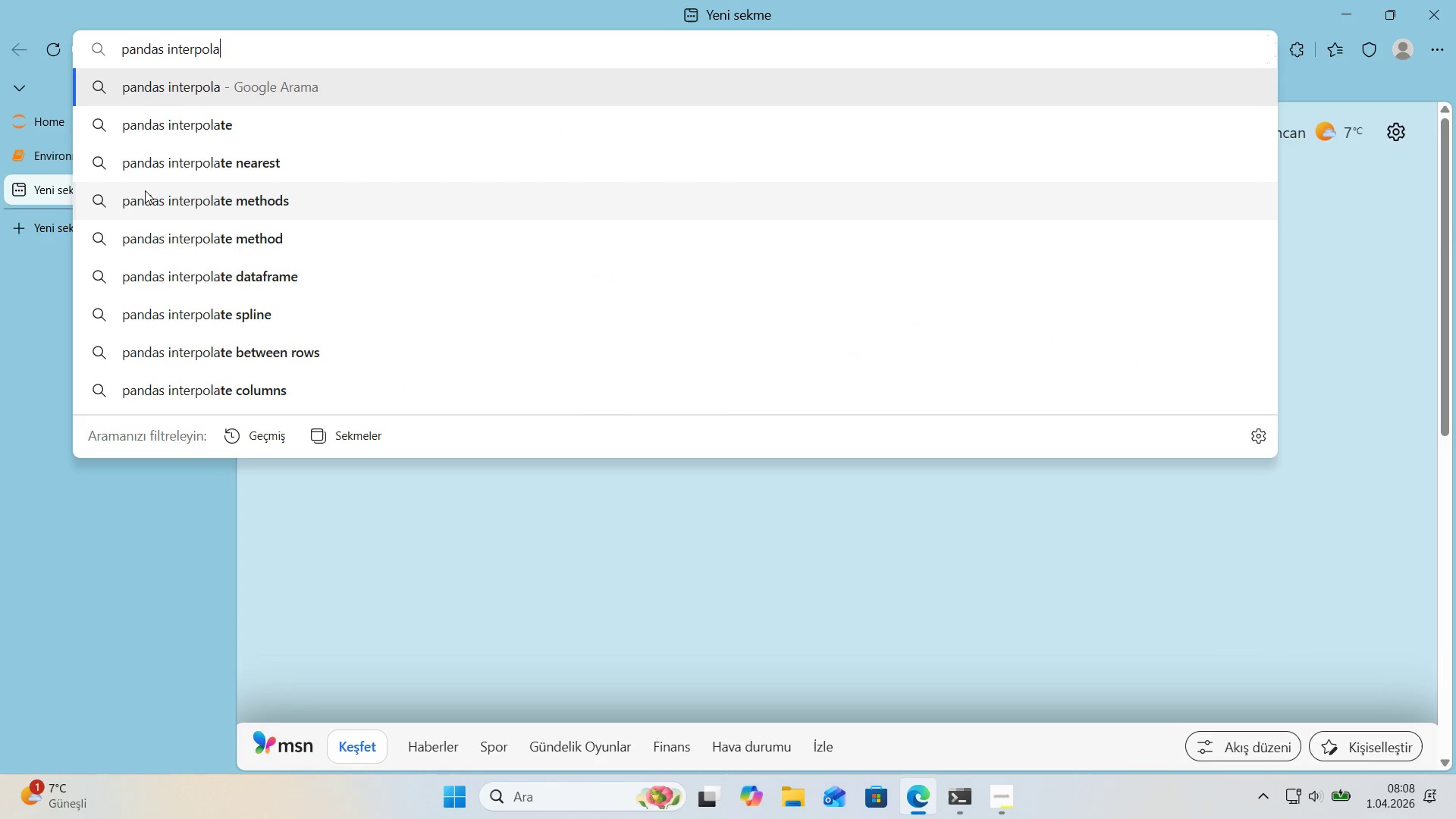 
hold_key(key=Backspace, duration=1.09)
 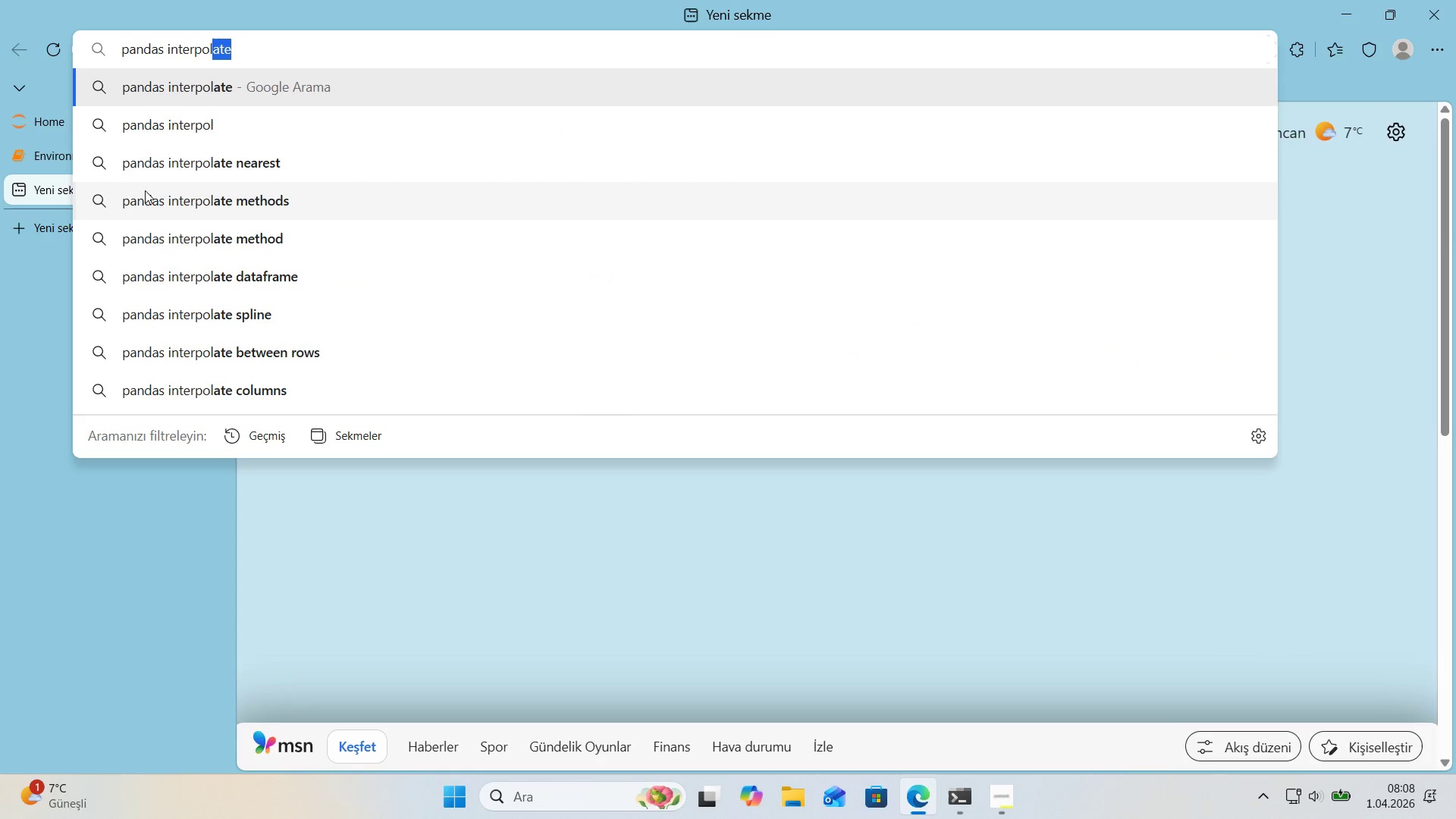 
key(ArrowDown)
 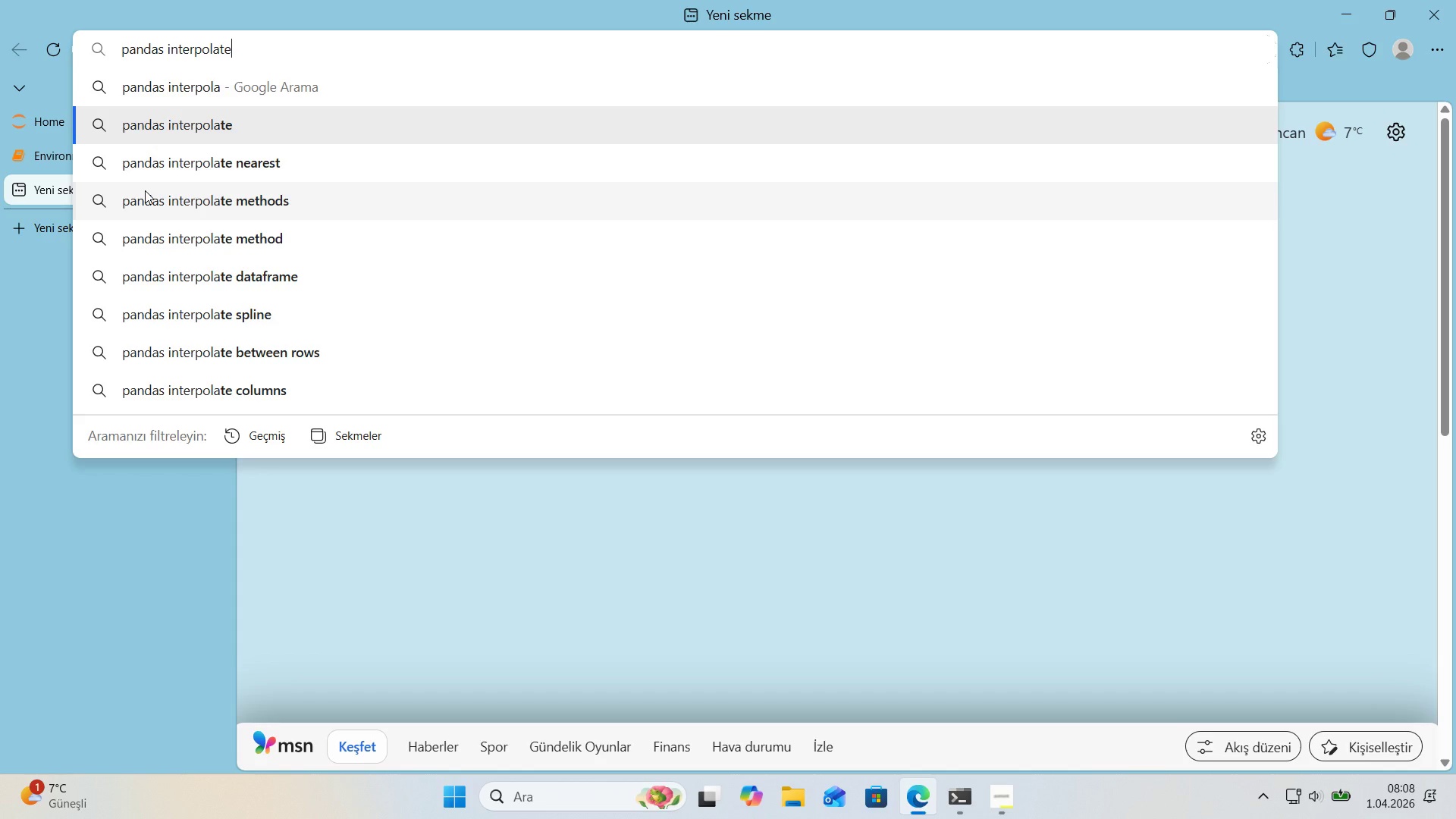 
key(Space)
 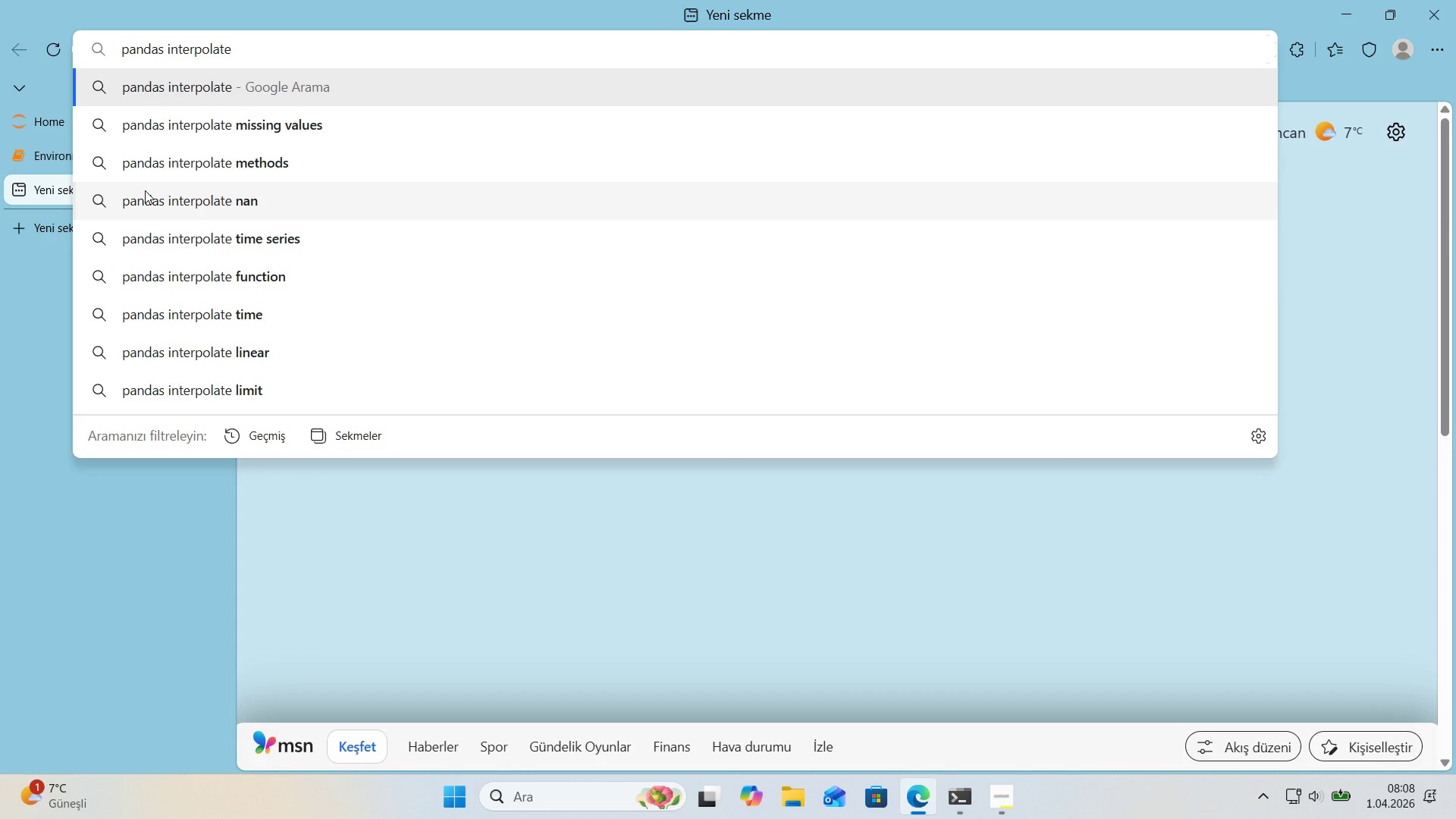 
key(M)
 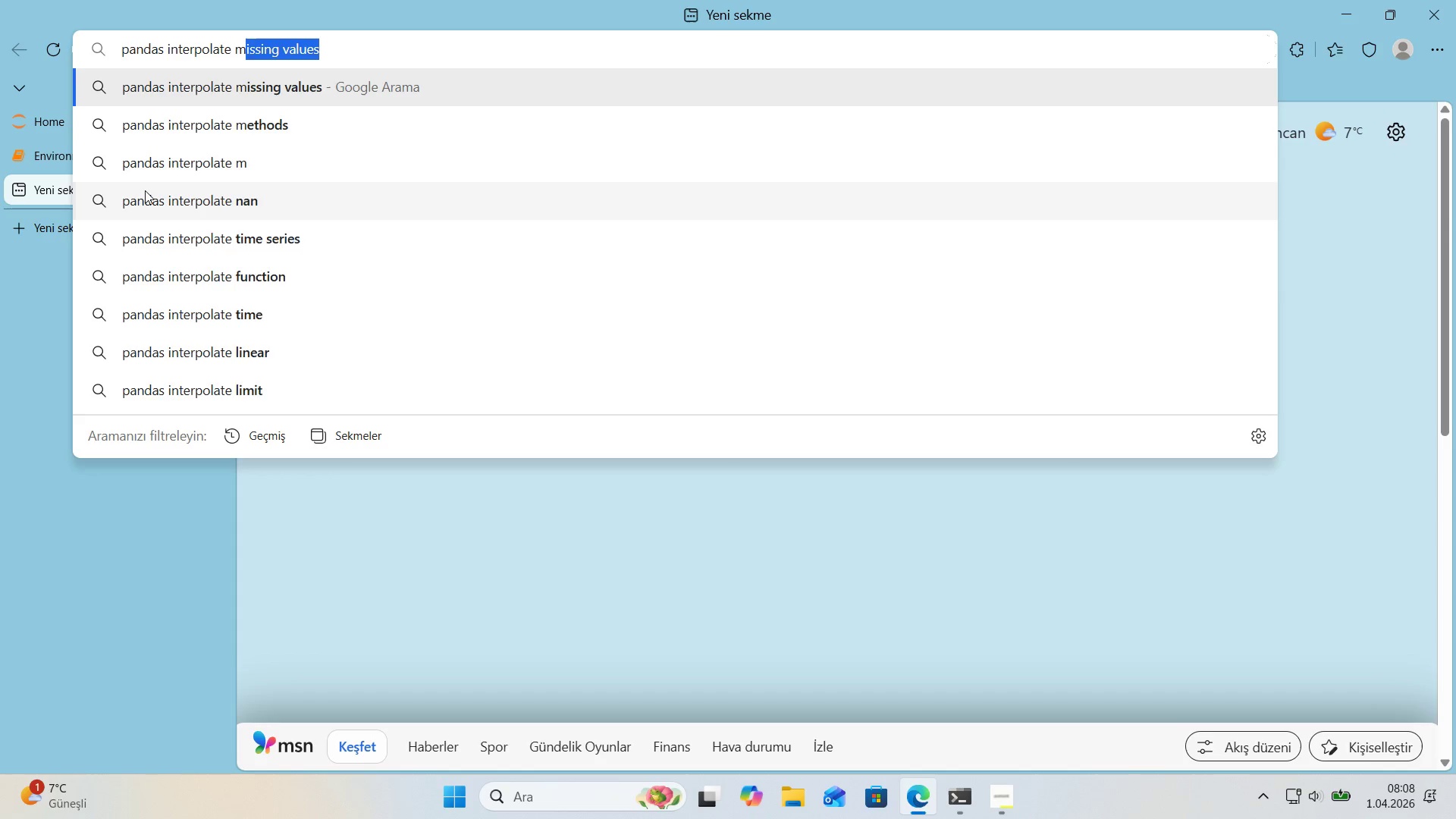 
key(Quote)
 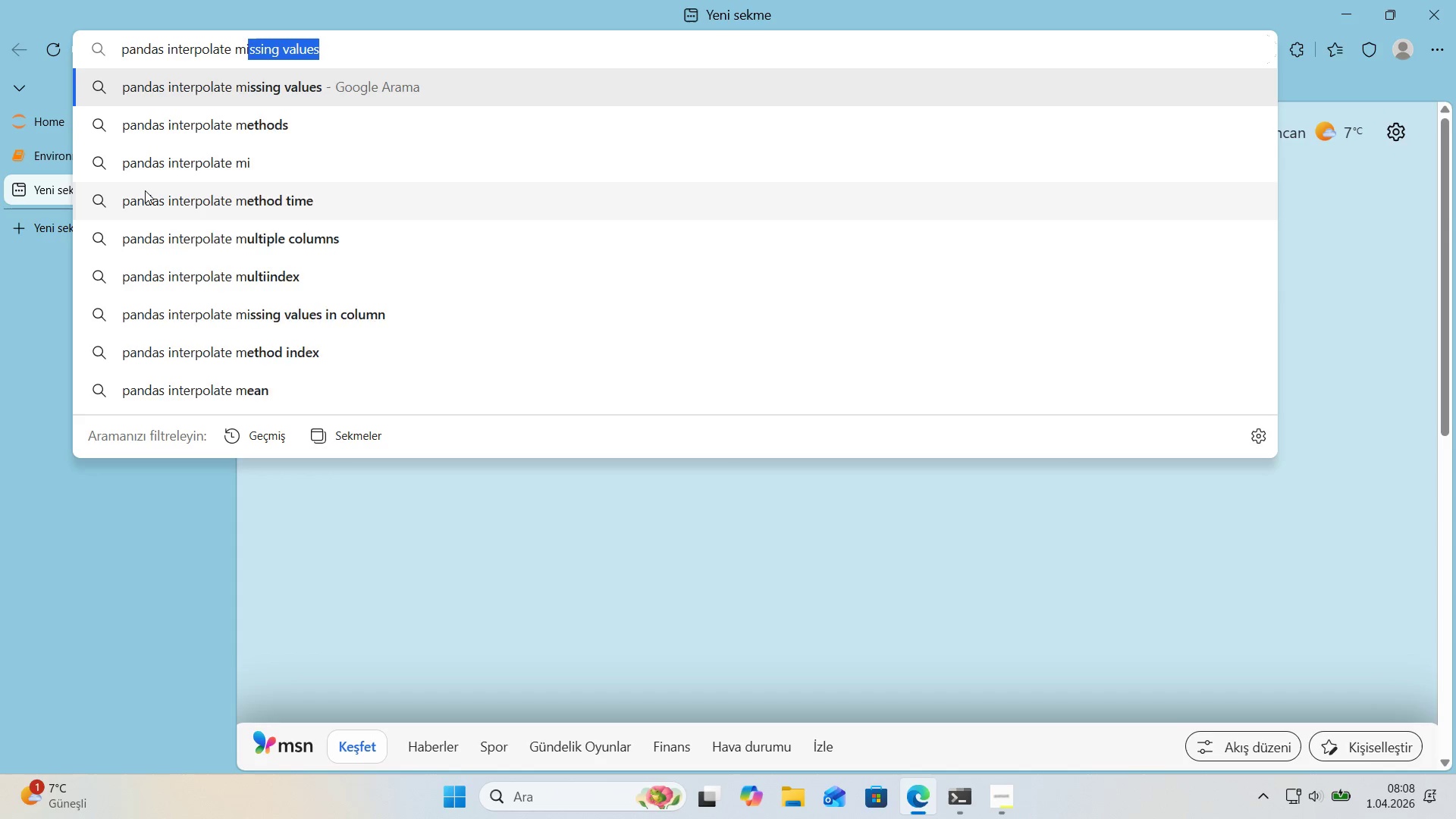 
key(S)
 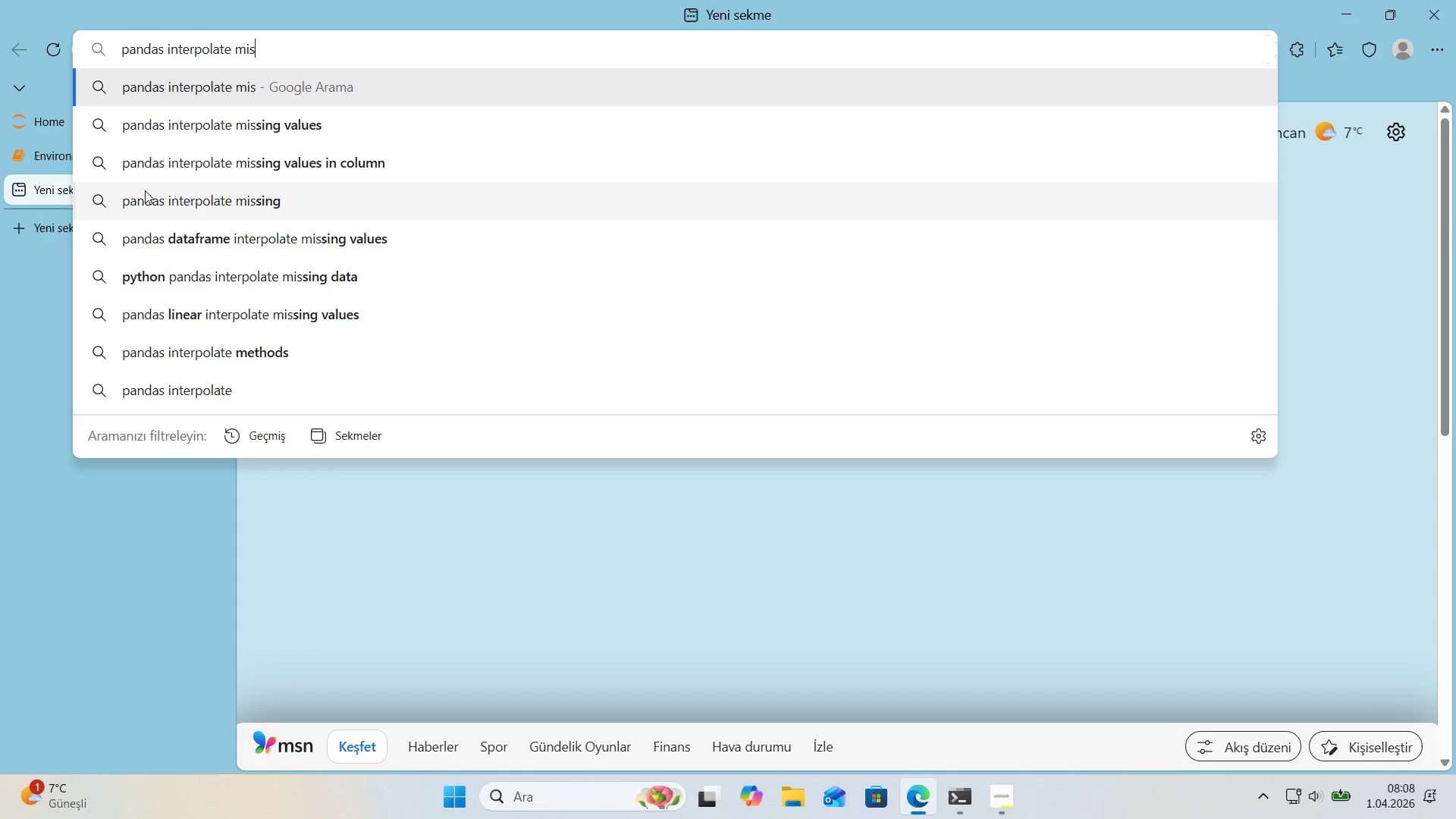 
key(ArrowDown)
 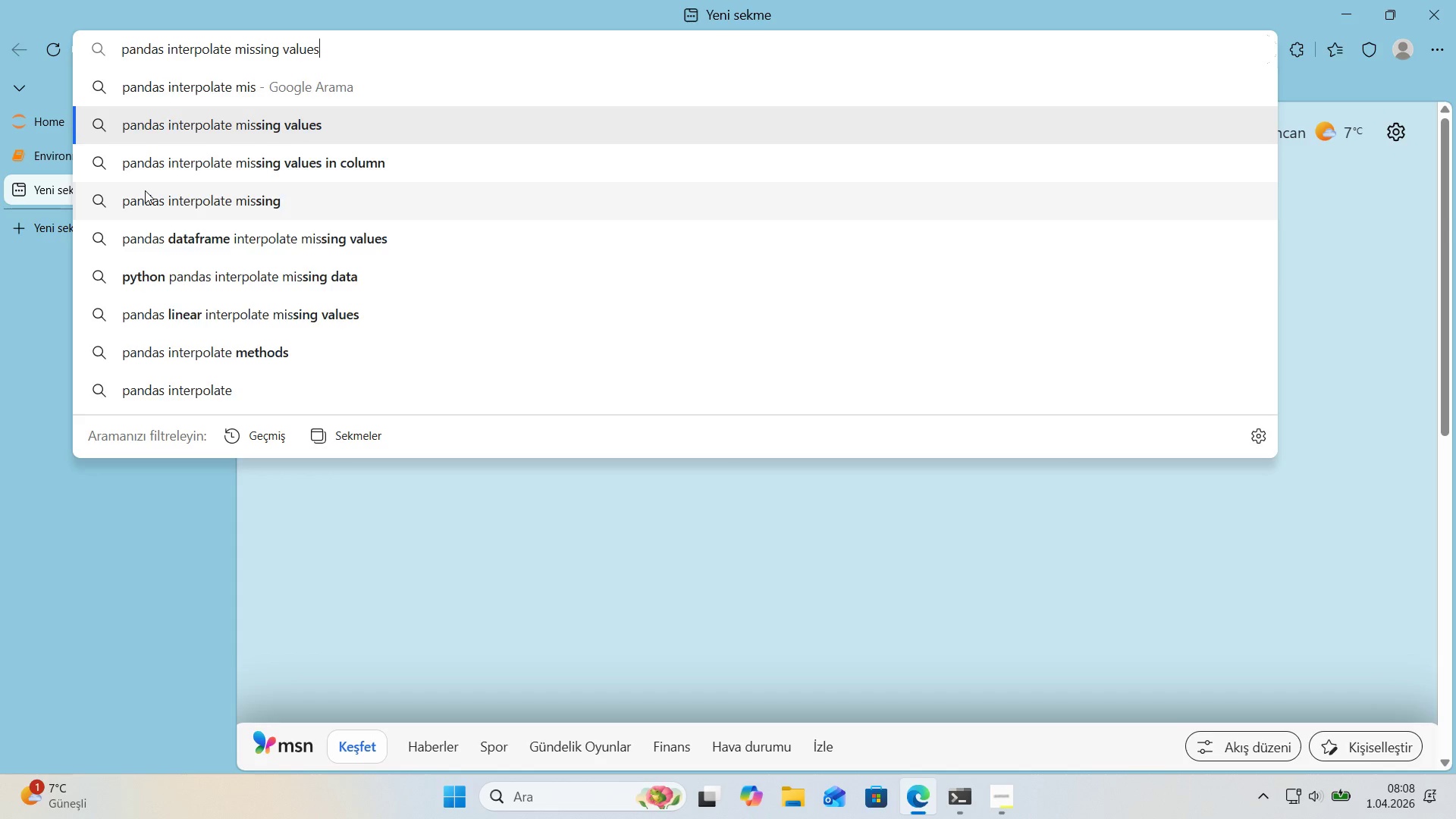 
type( t'me ser'es)
 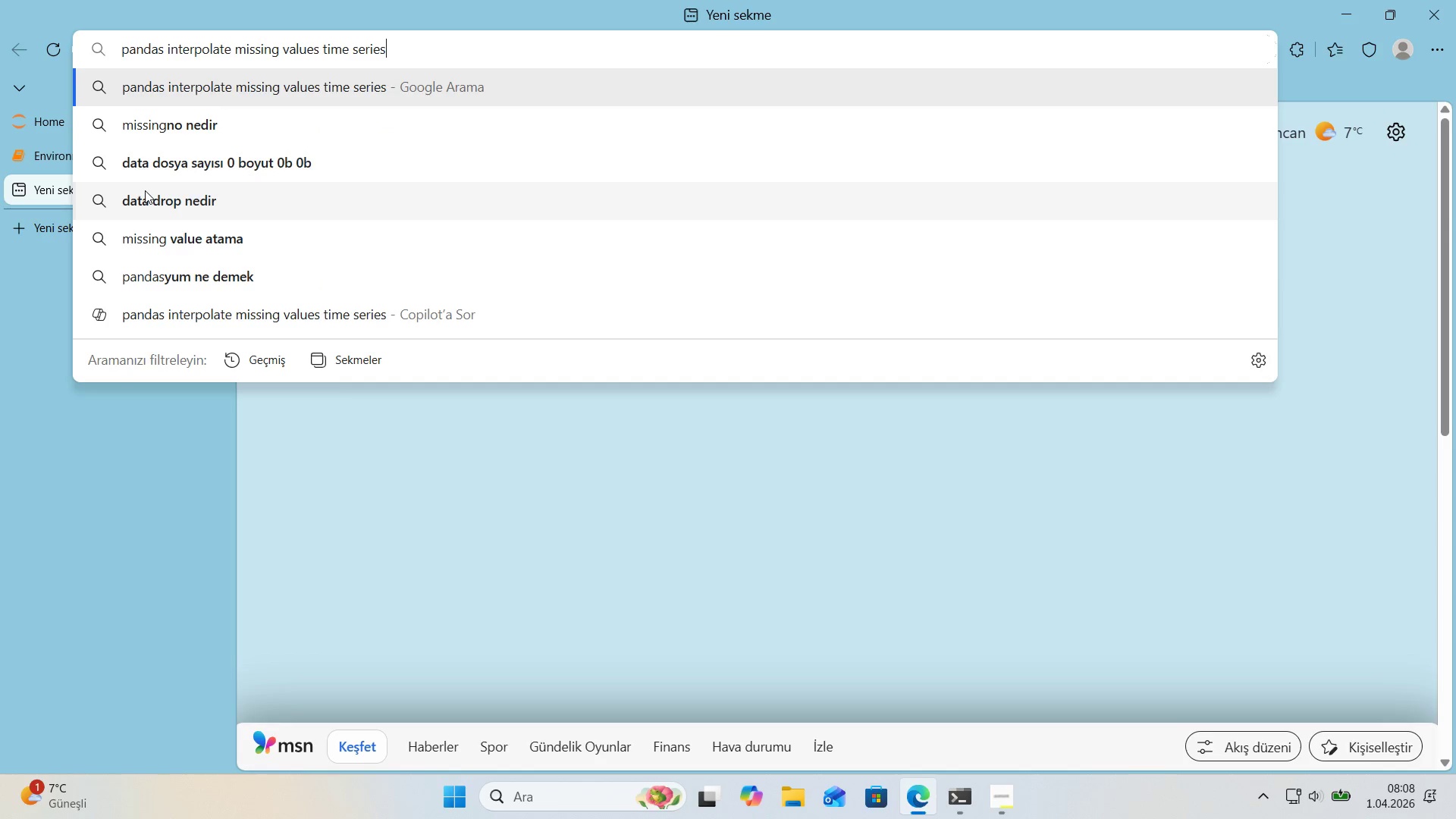 
key(Enter)
 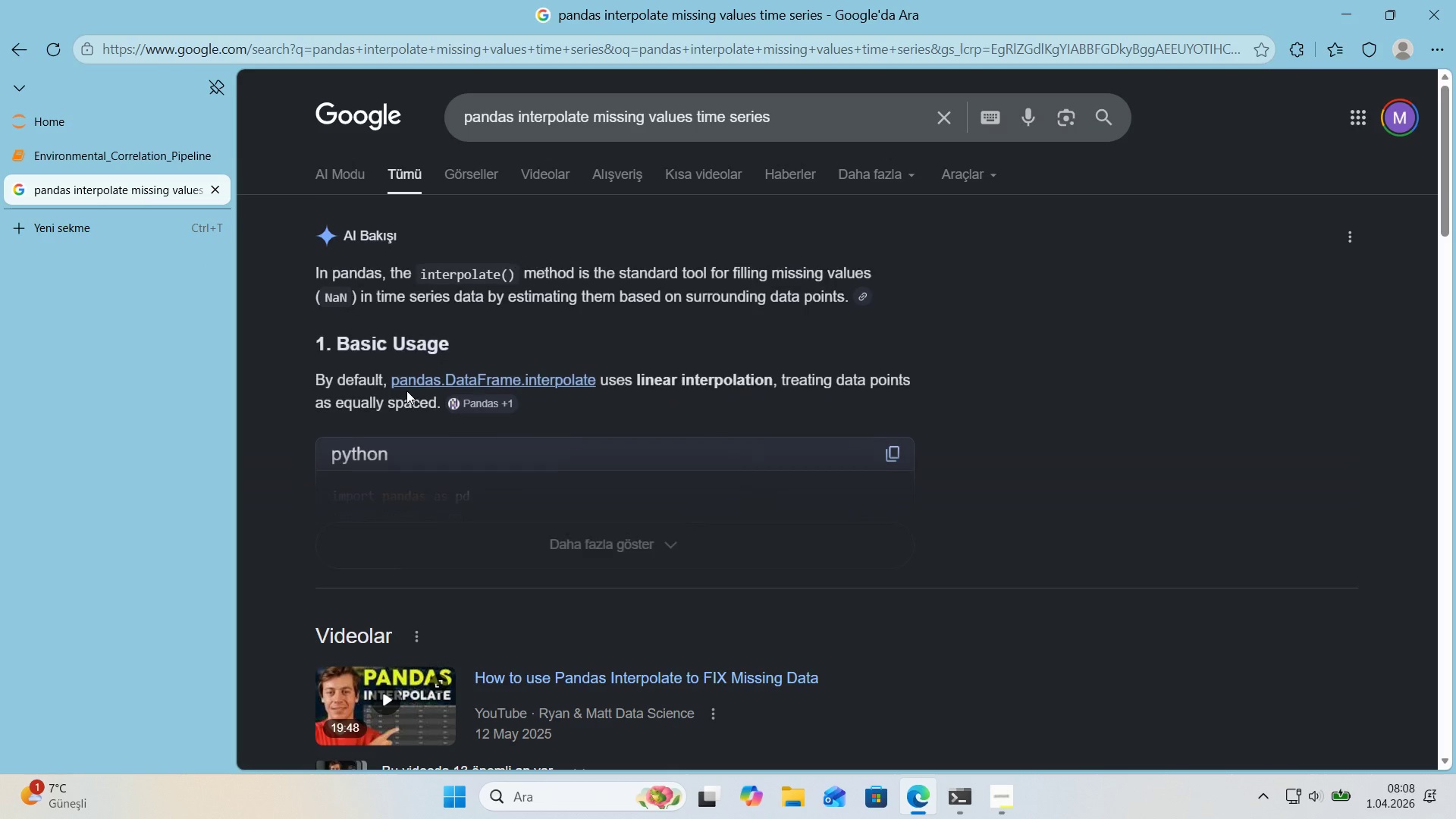 
left_click([566, 544])
 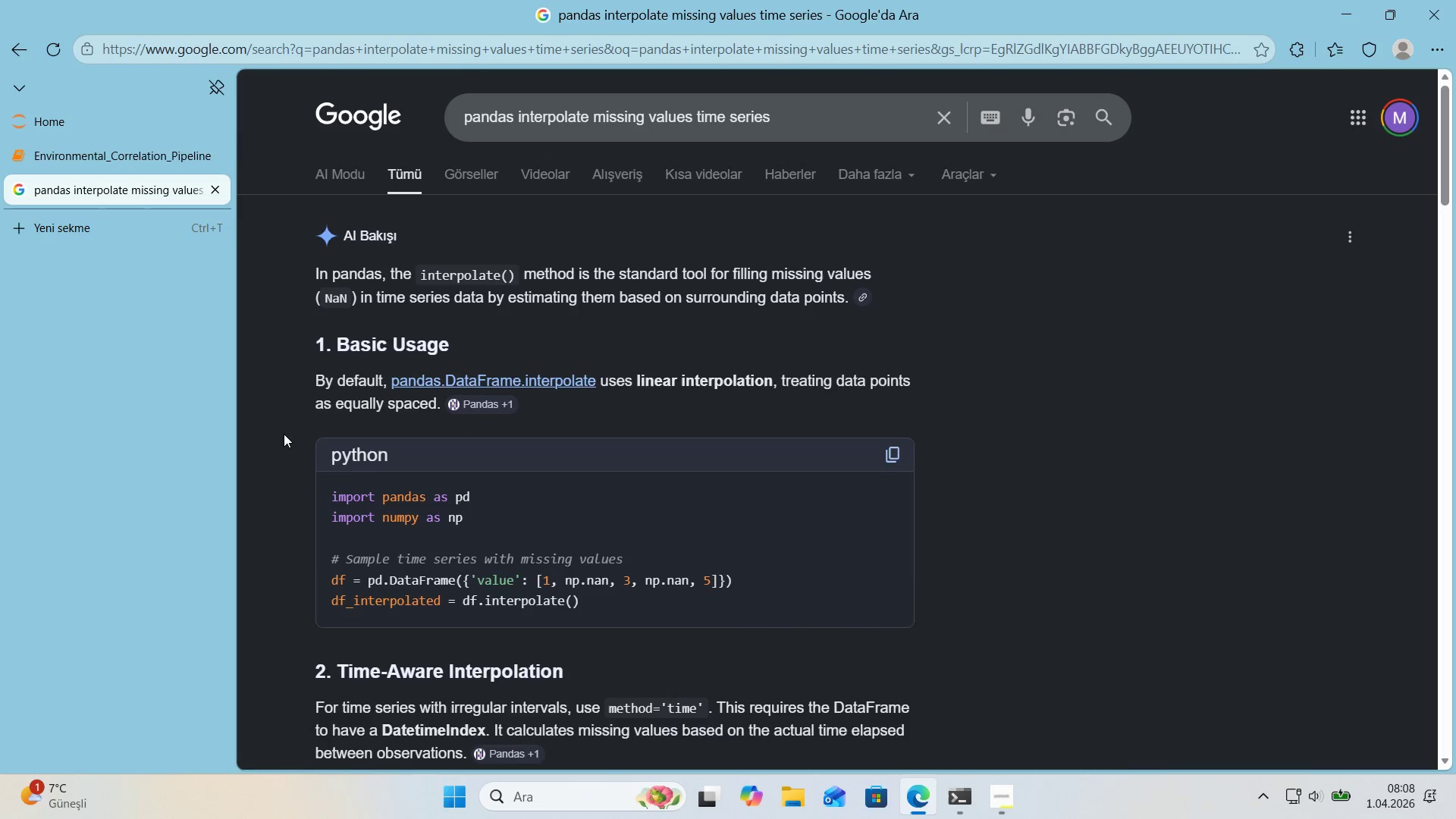 
scroll: coordinate [347, 412], scroll_direction: down, amount: 7.0
 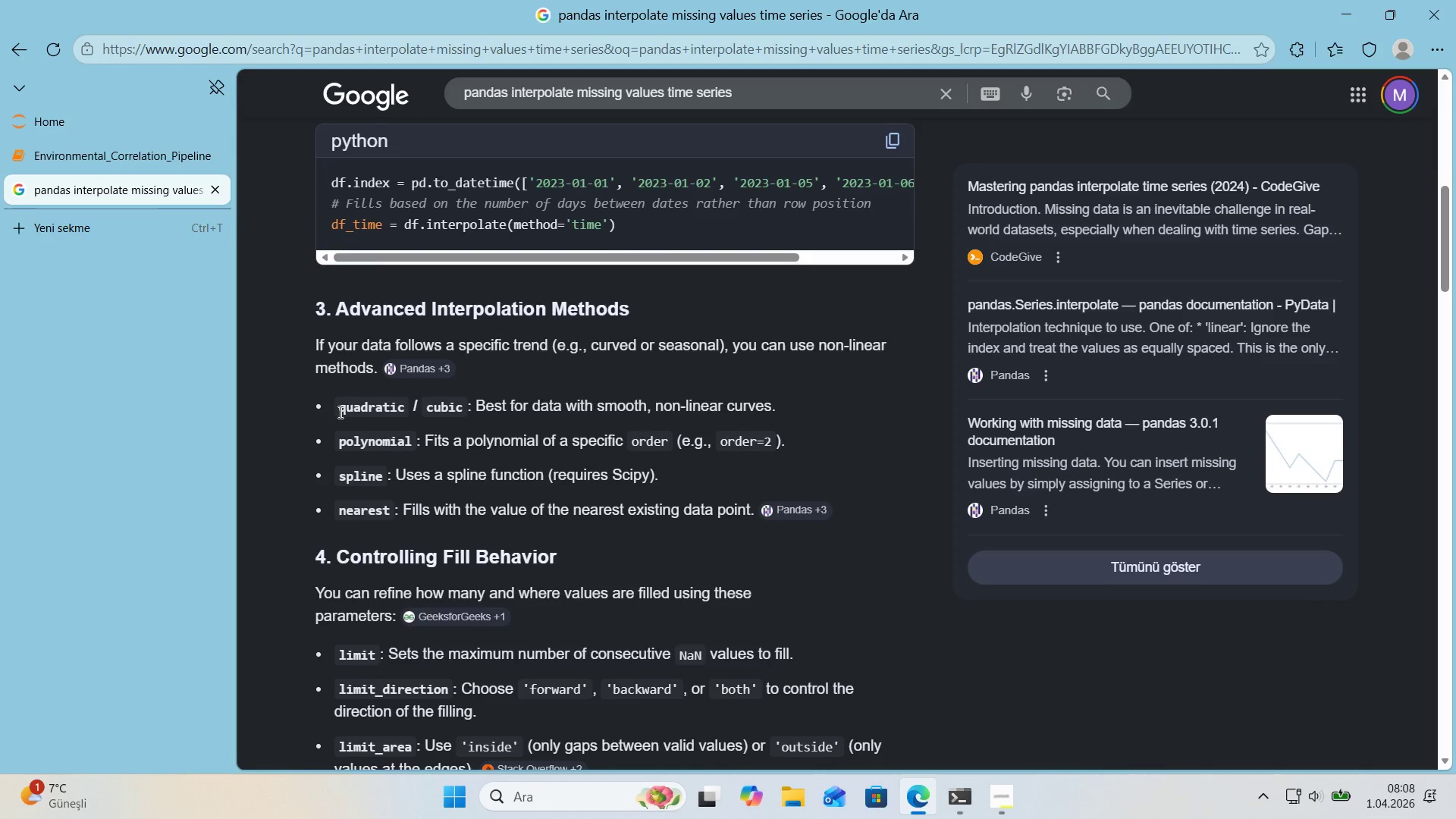 
scroll: coordinate [313, 547], scroll_direction: down, amount: 15.0
 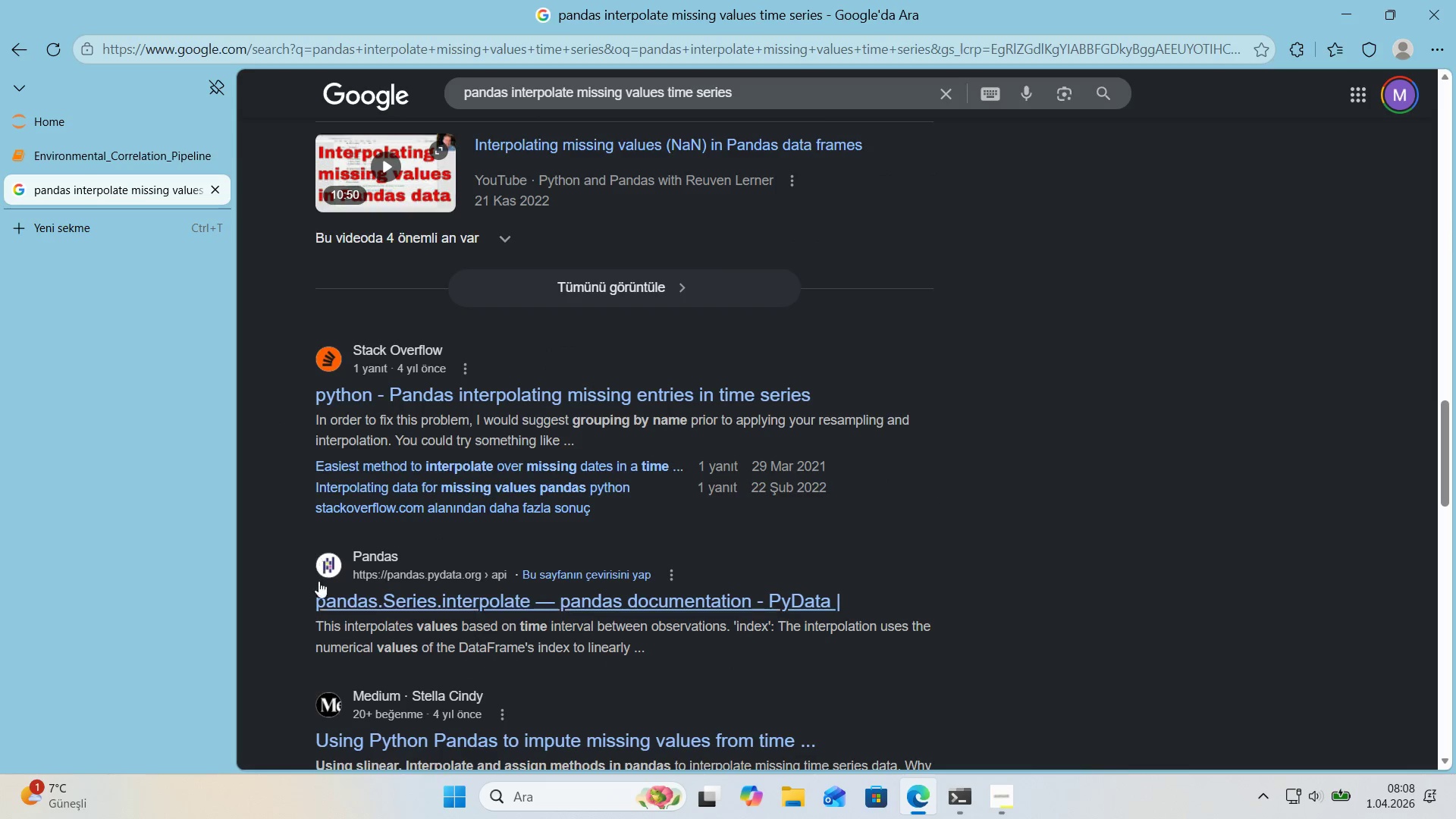 
left_click([331, 600])
 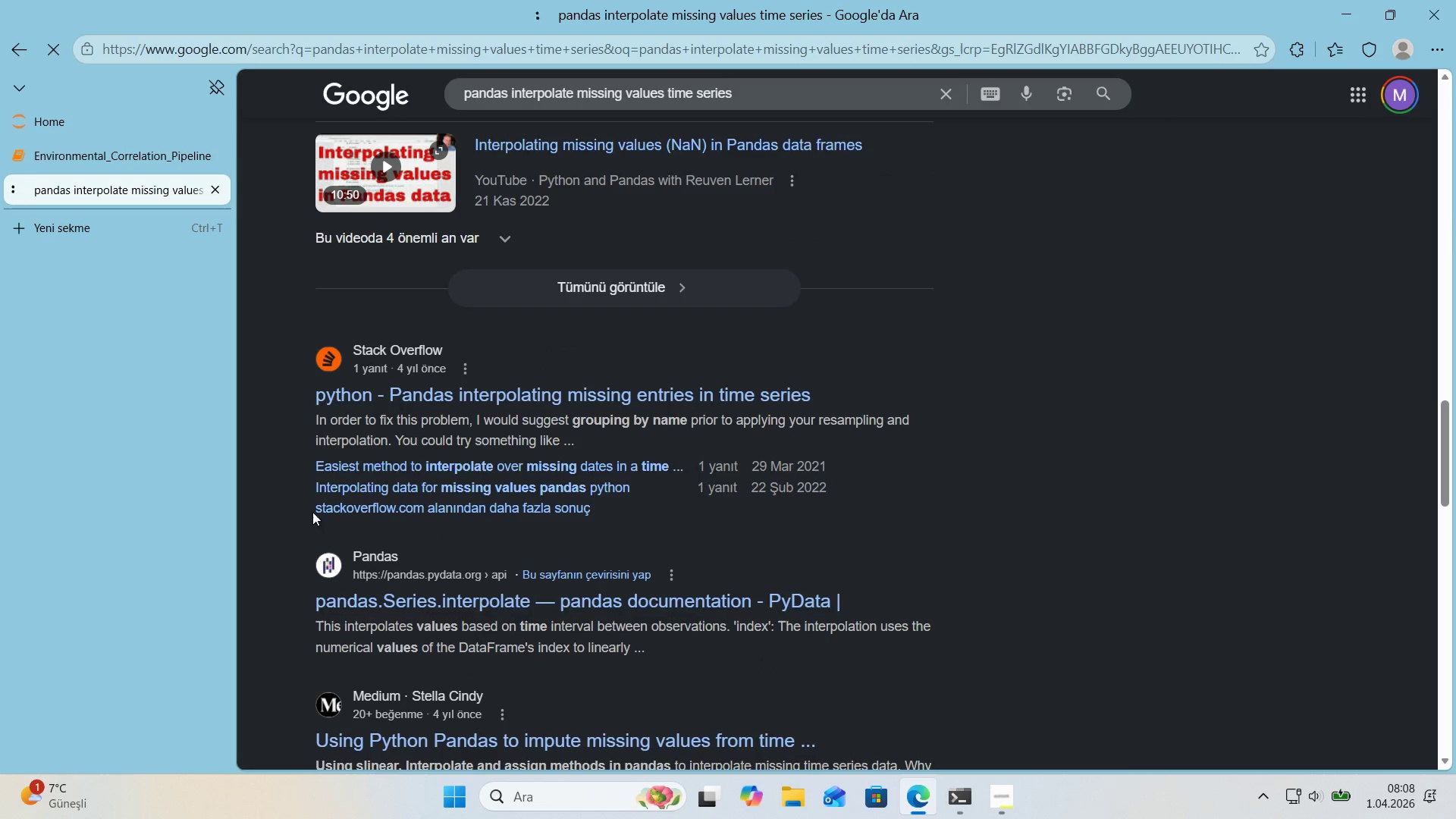 
mouse_move([312, 484])
 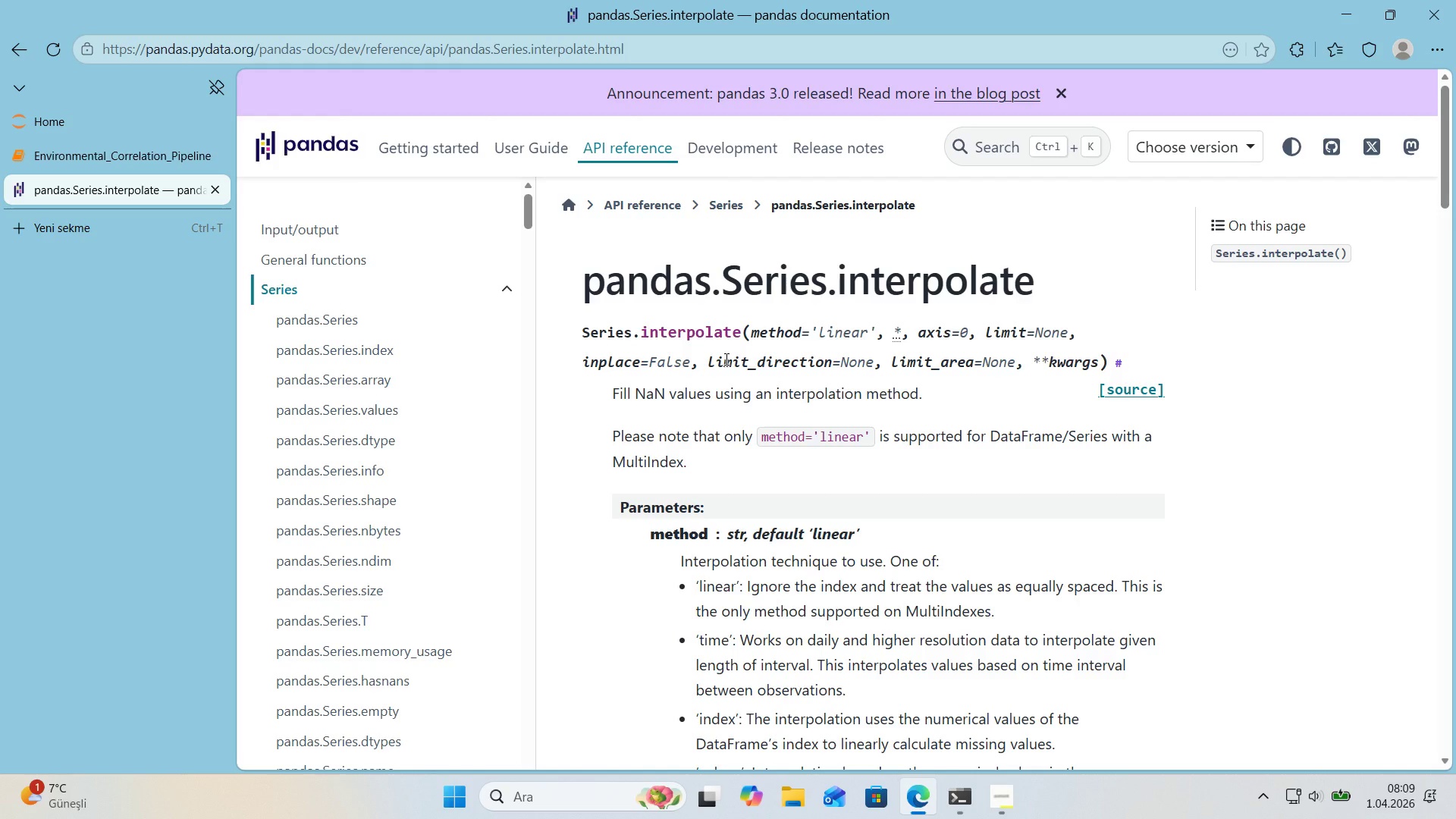 
wait(18.73)
 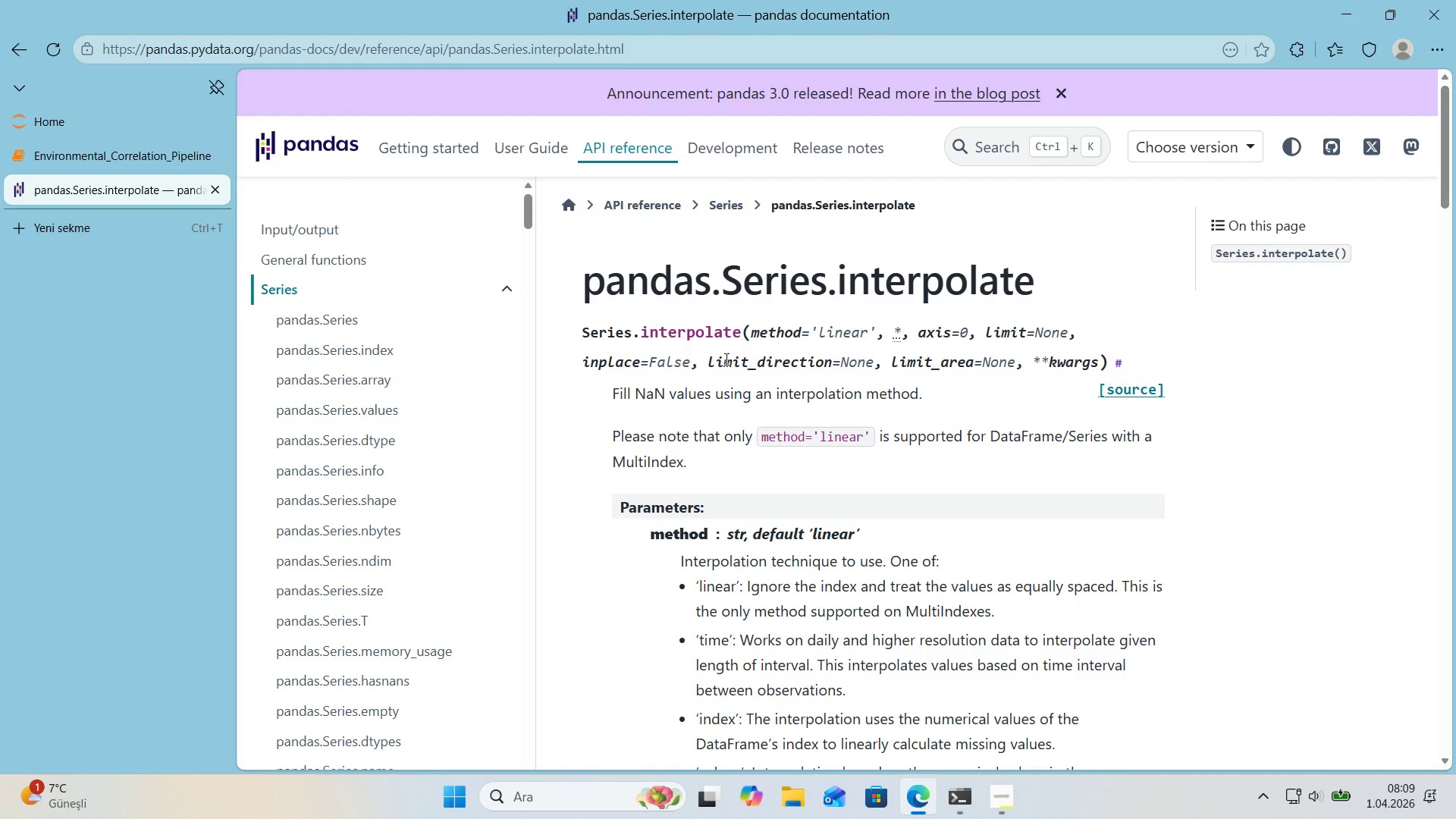 
scroll: coordinate [755, 398], scroll_direction: down, amount: 29.0
 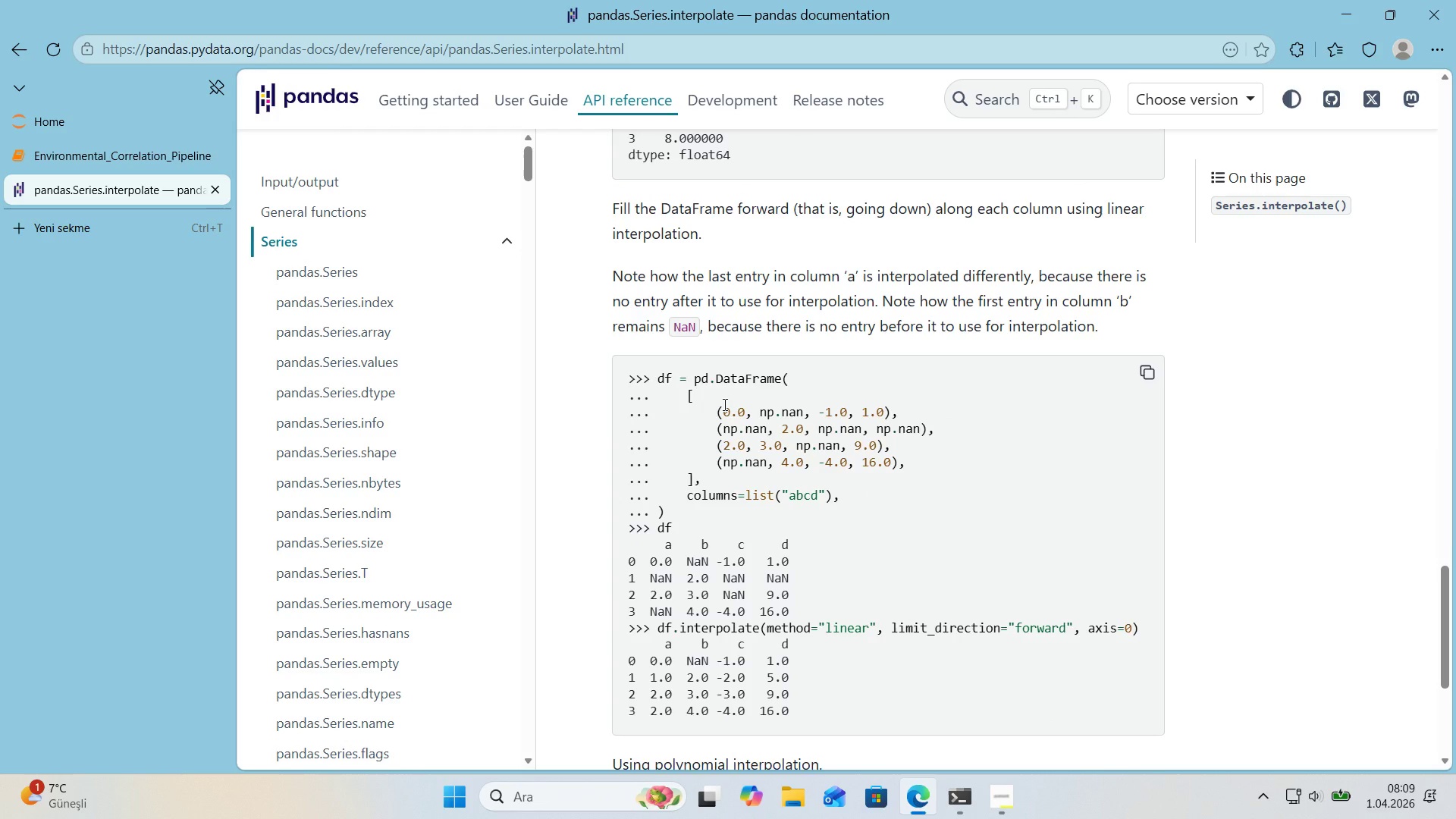 
scroll: coordinate [722, 404], scroll_direction: down, amount: 4.0
 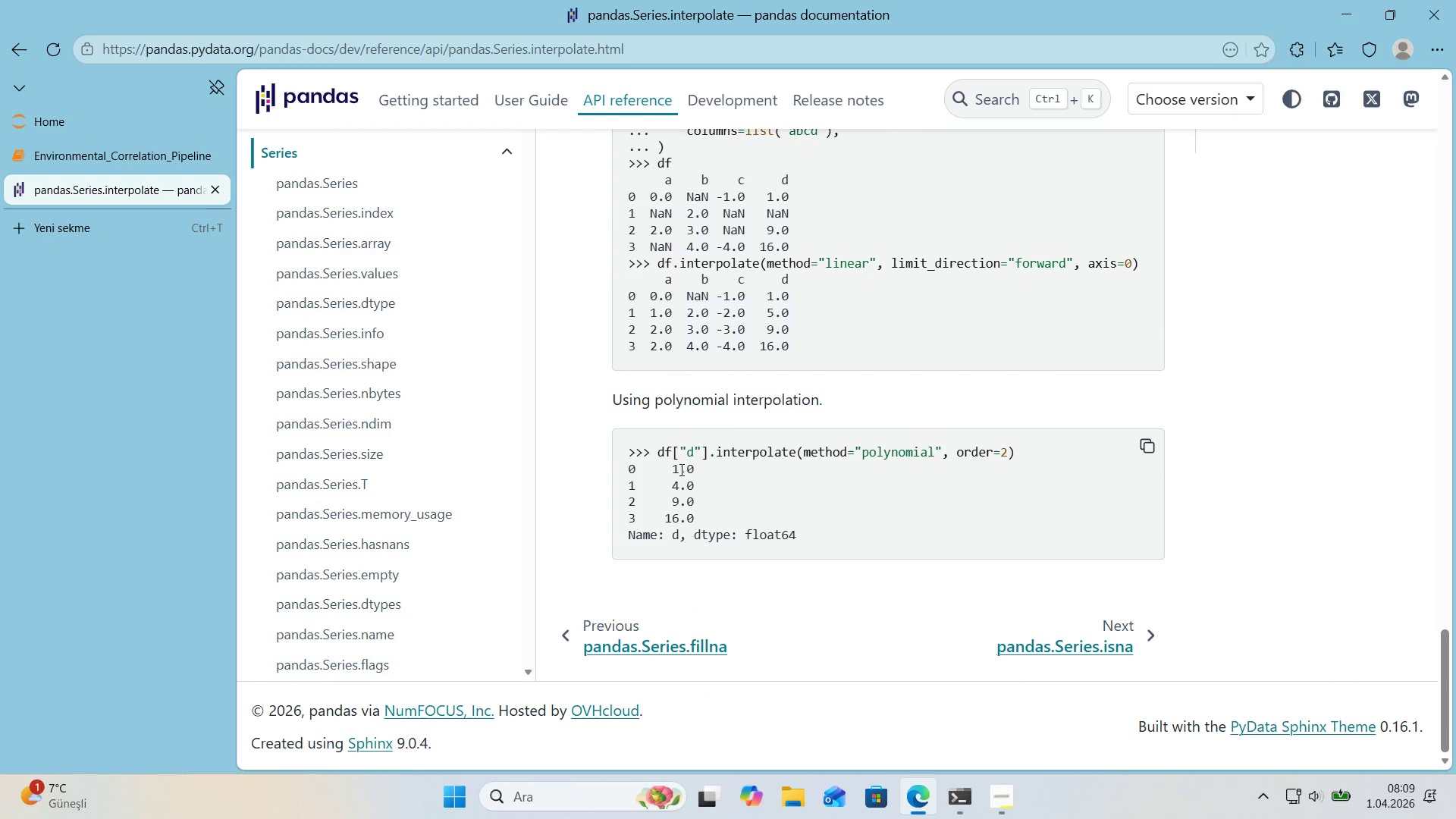 
left_click([104, 152])
 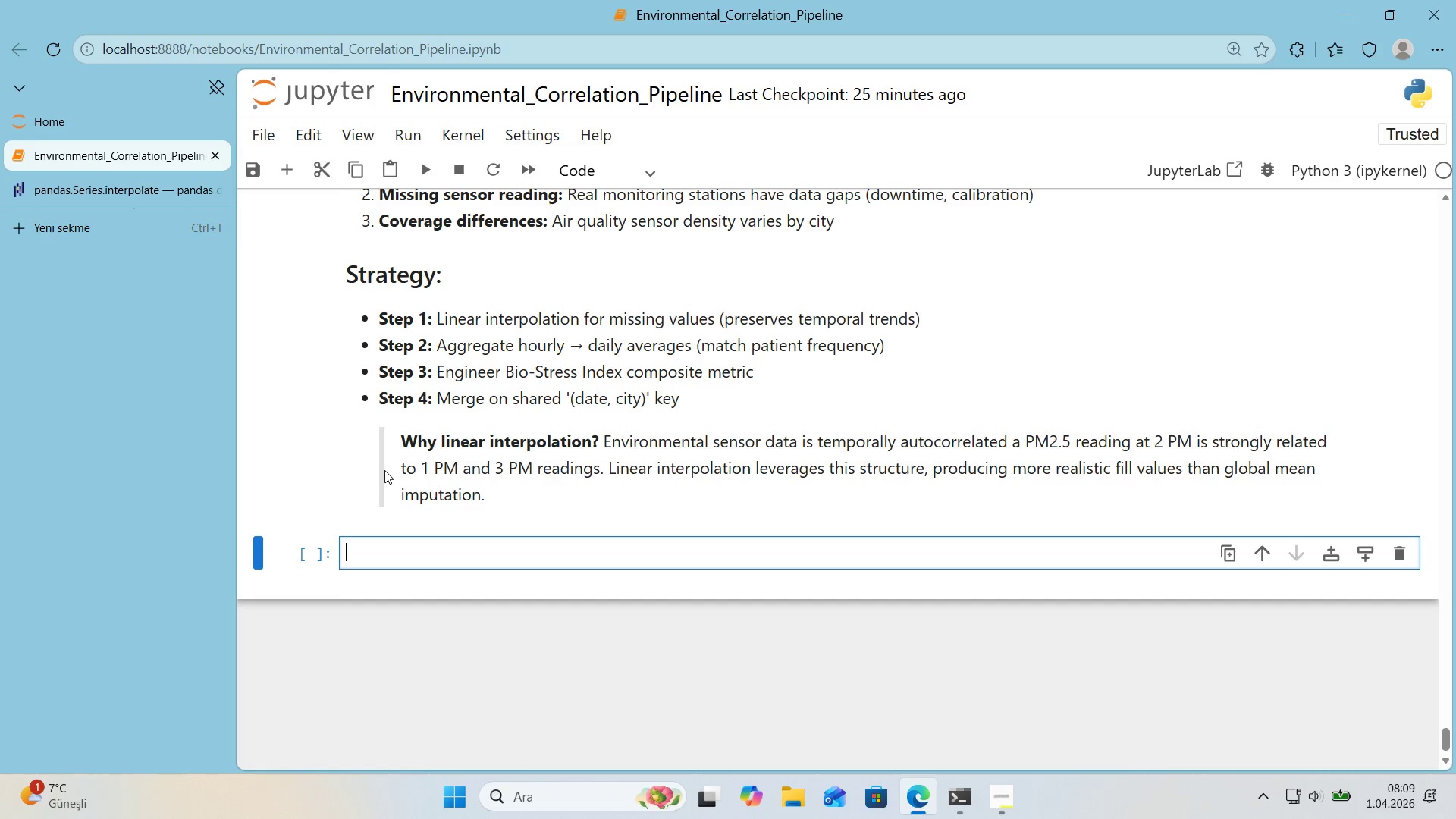 
wait(7.69)
 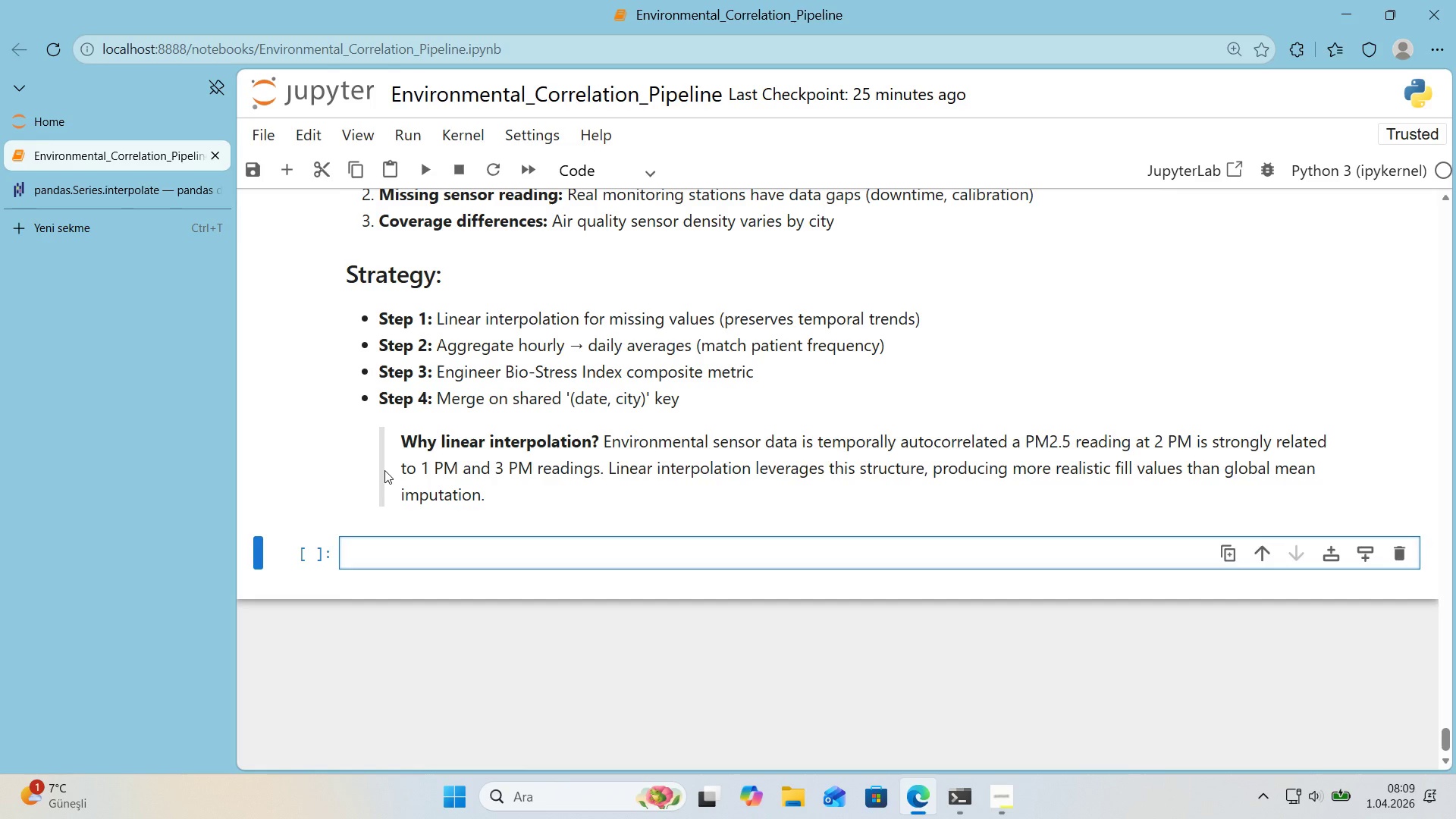 
left_click([125, 202])
 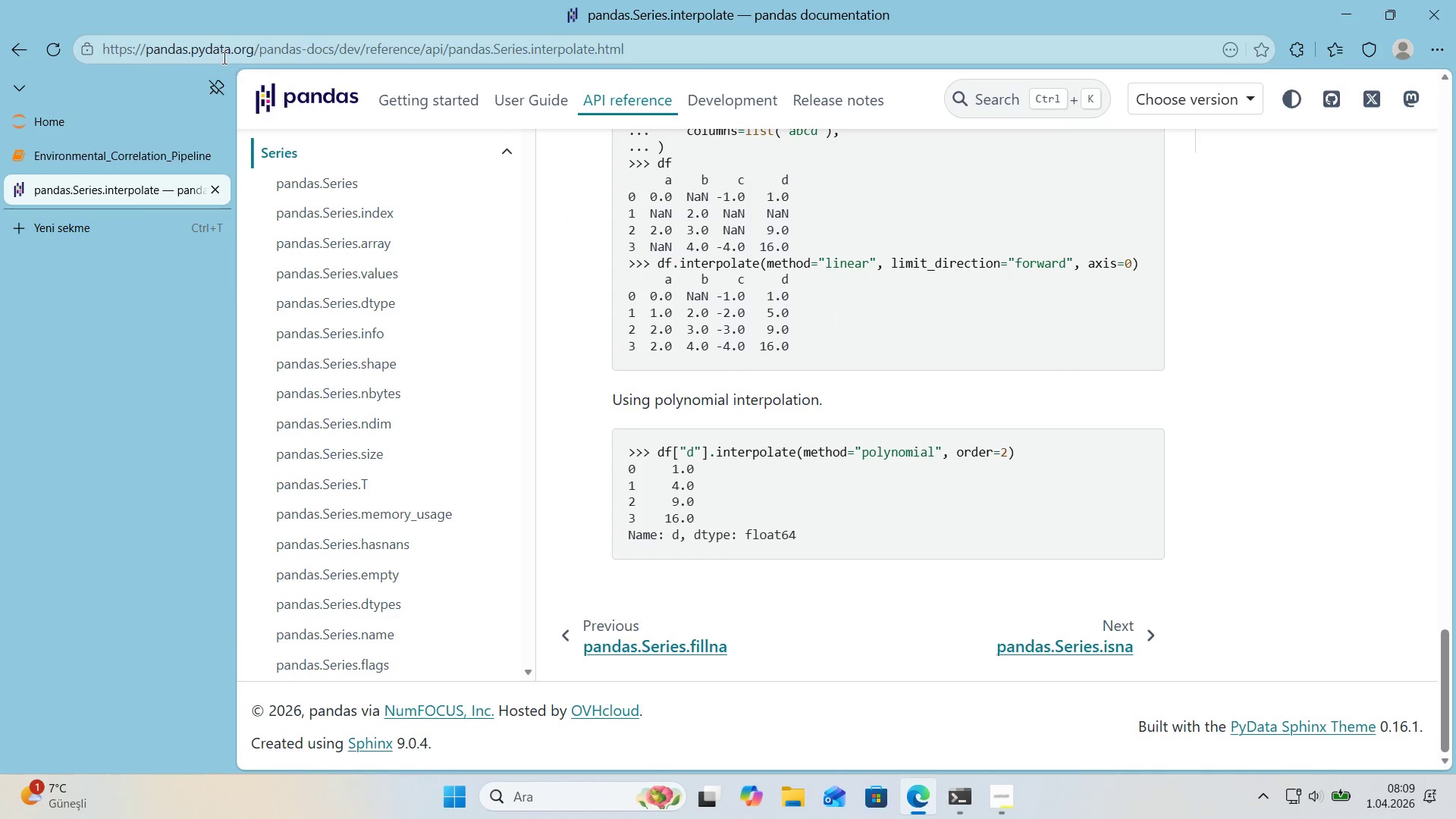 
left_click([221, 49])
 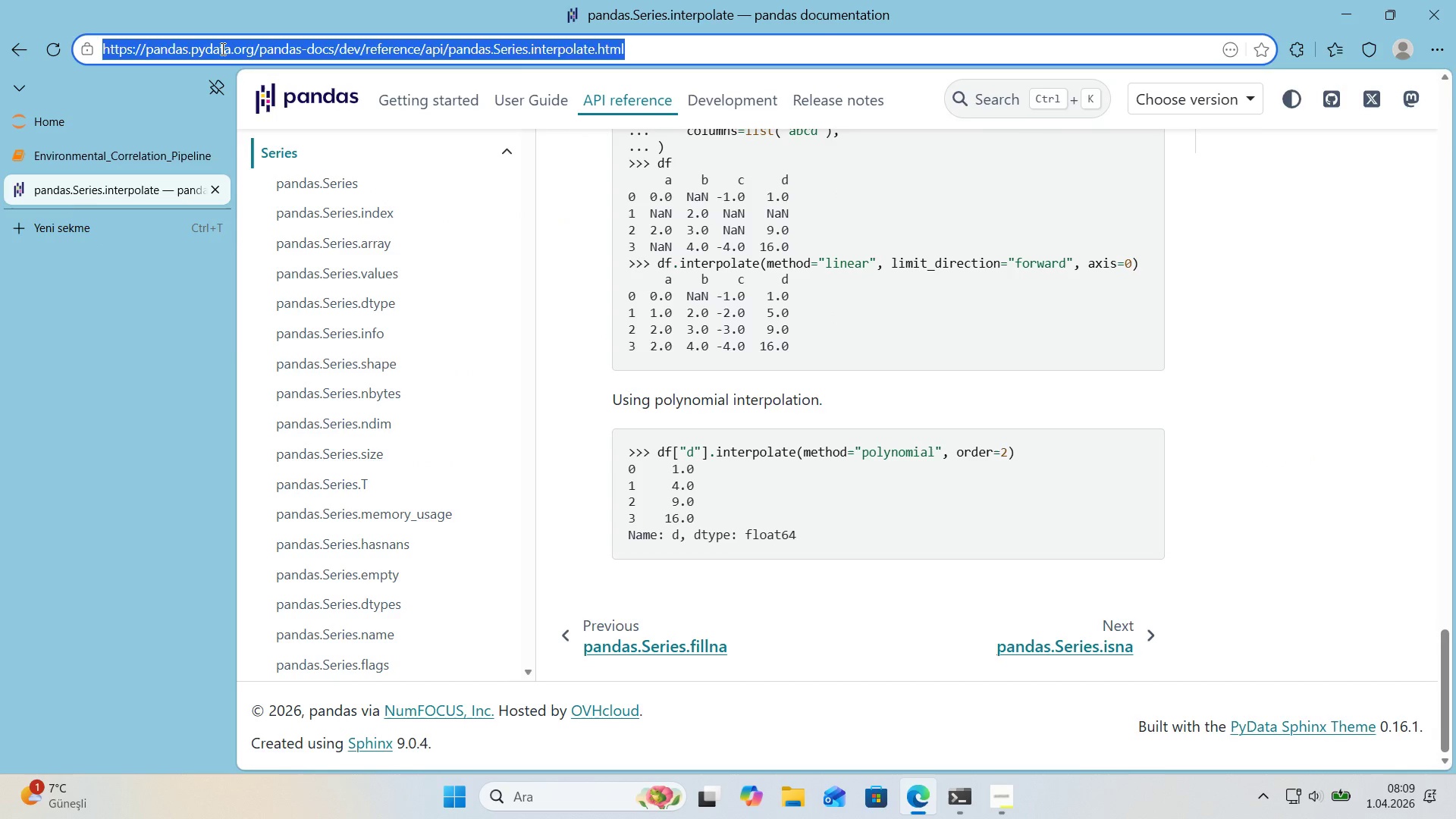 
type(pandas 'sna sum by column)
 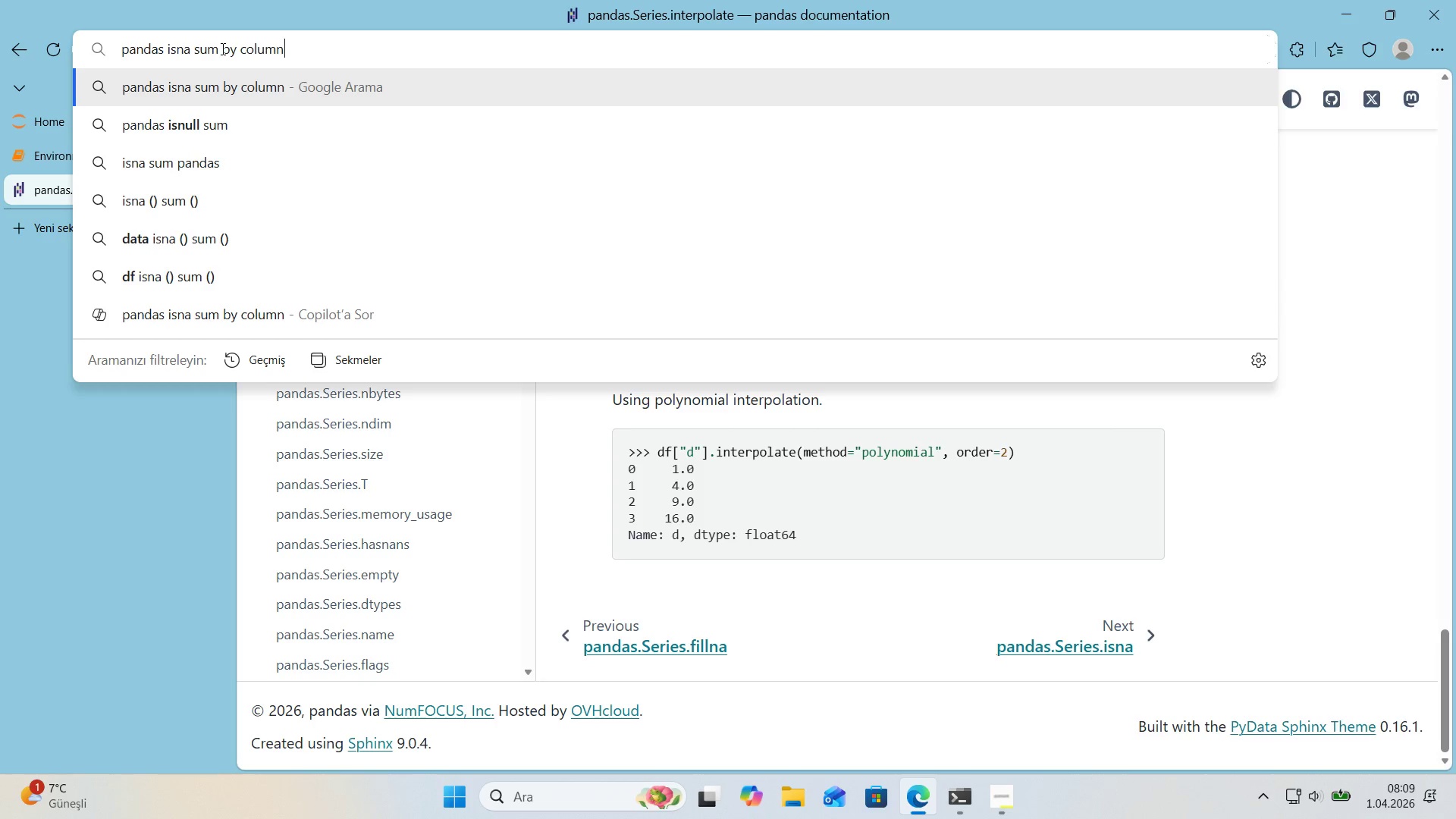 
key(Enter)
 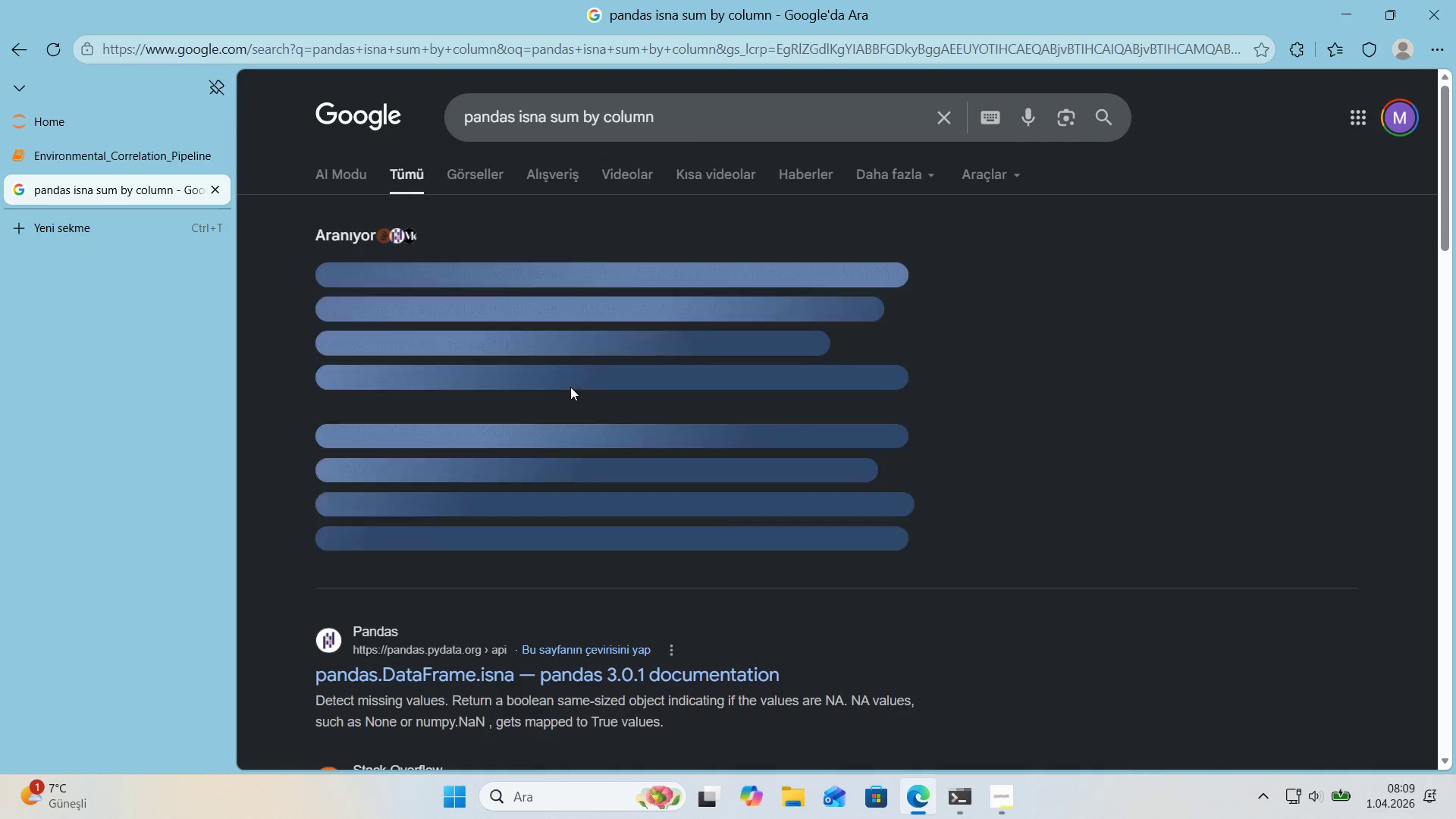 
scroll: coordinate [571, 438], scroll_direction: down, amount: 1.0
 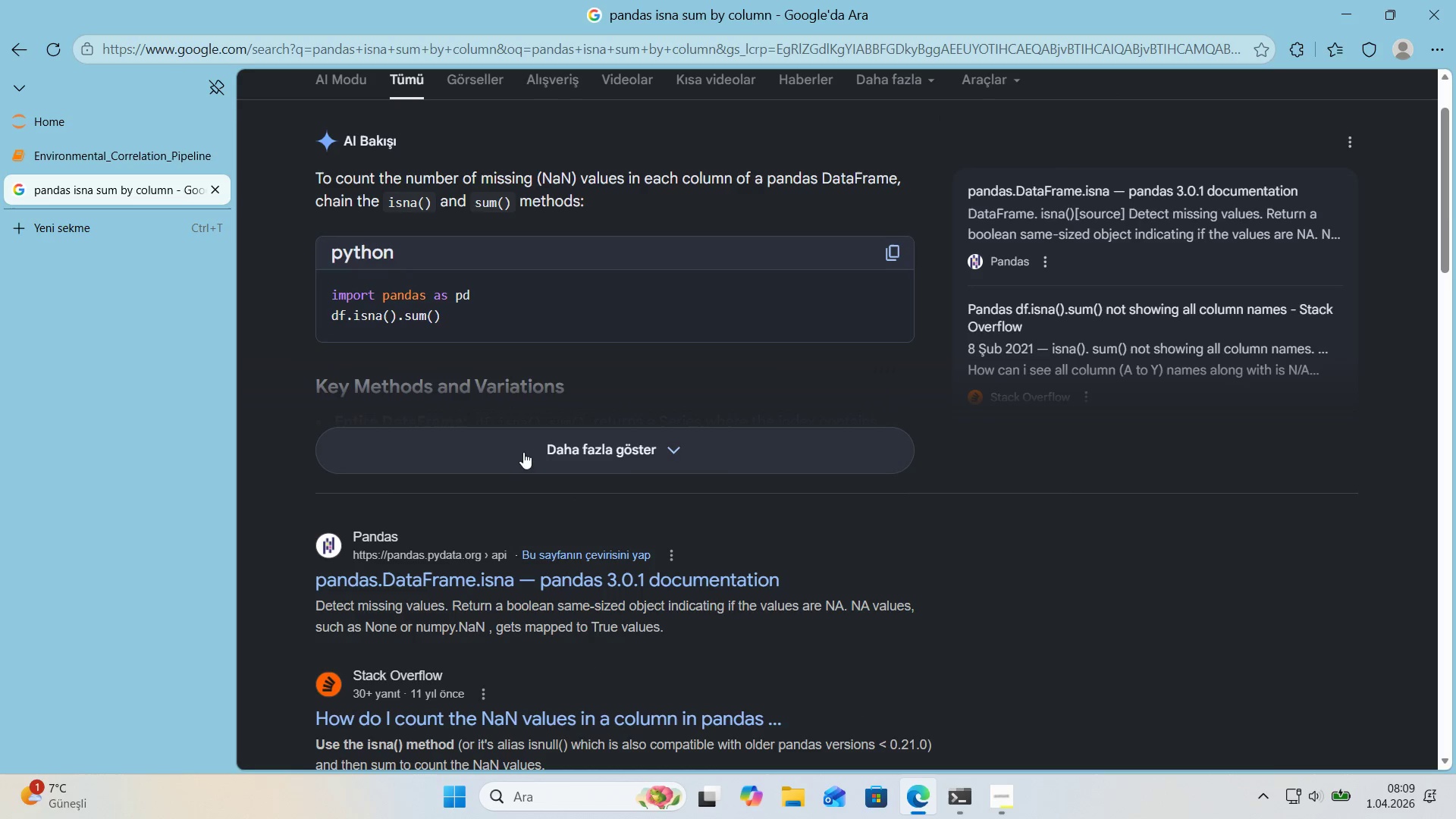 
left_click([522, 451])
 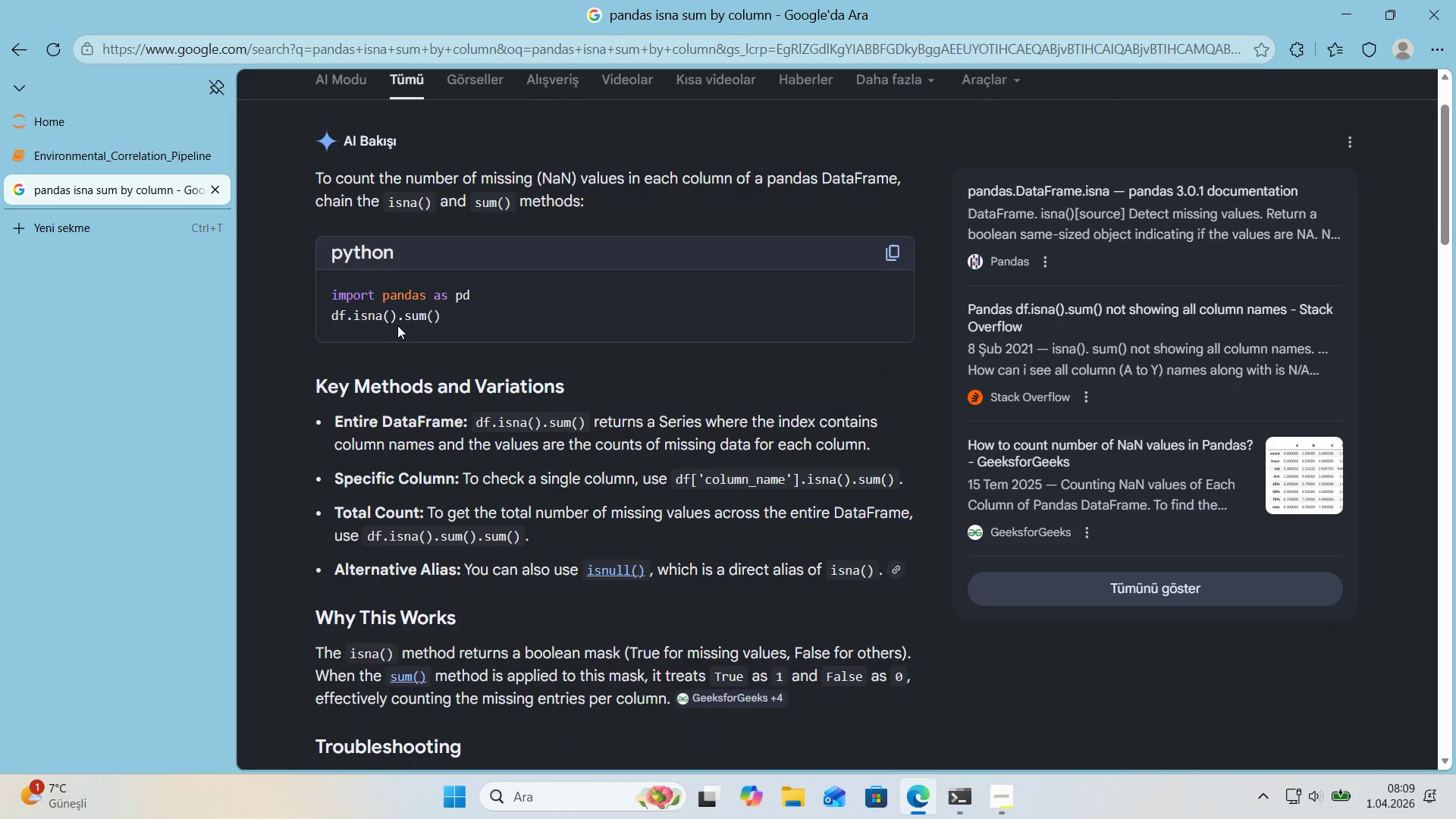 
left_click([476, 441])
 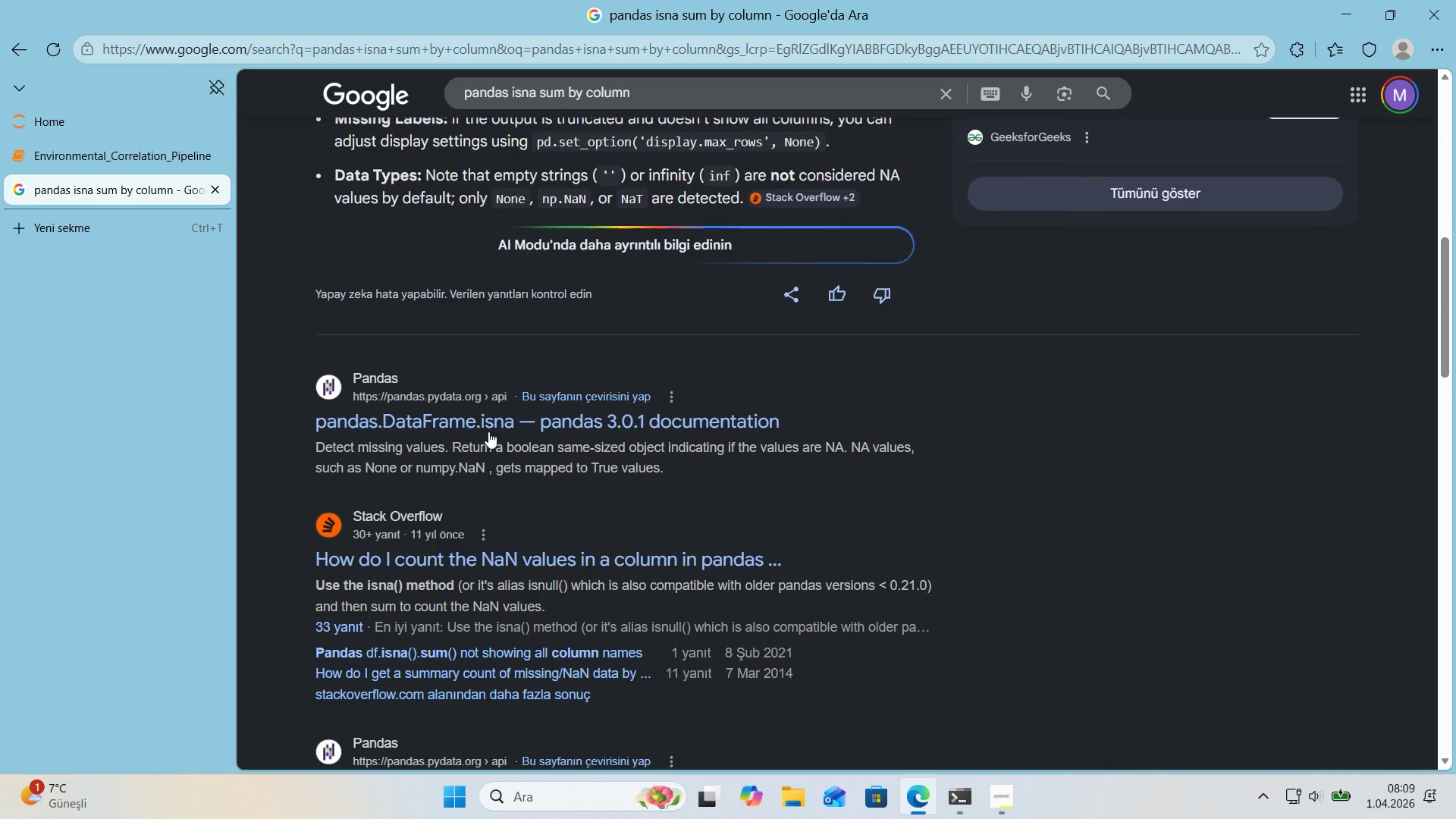 
scroll: coordinate [429, 348], scroll_direction: down, amount: 7.0
 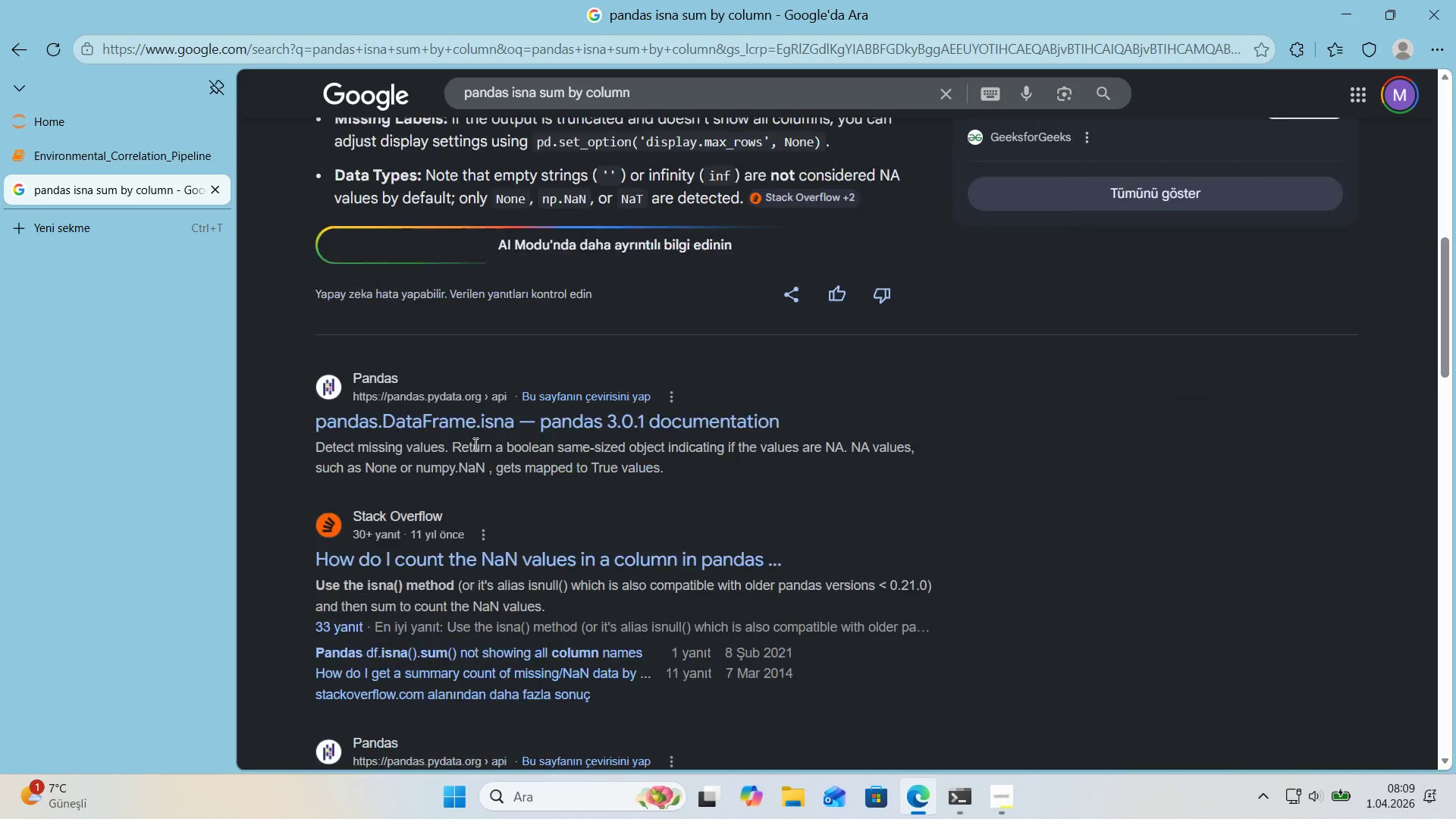 
double_click([488, 431])
 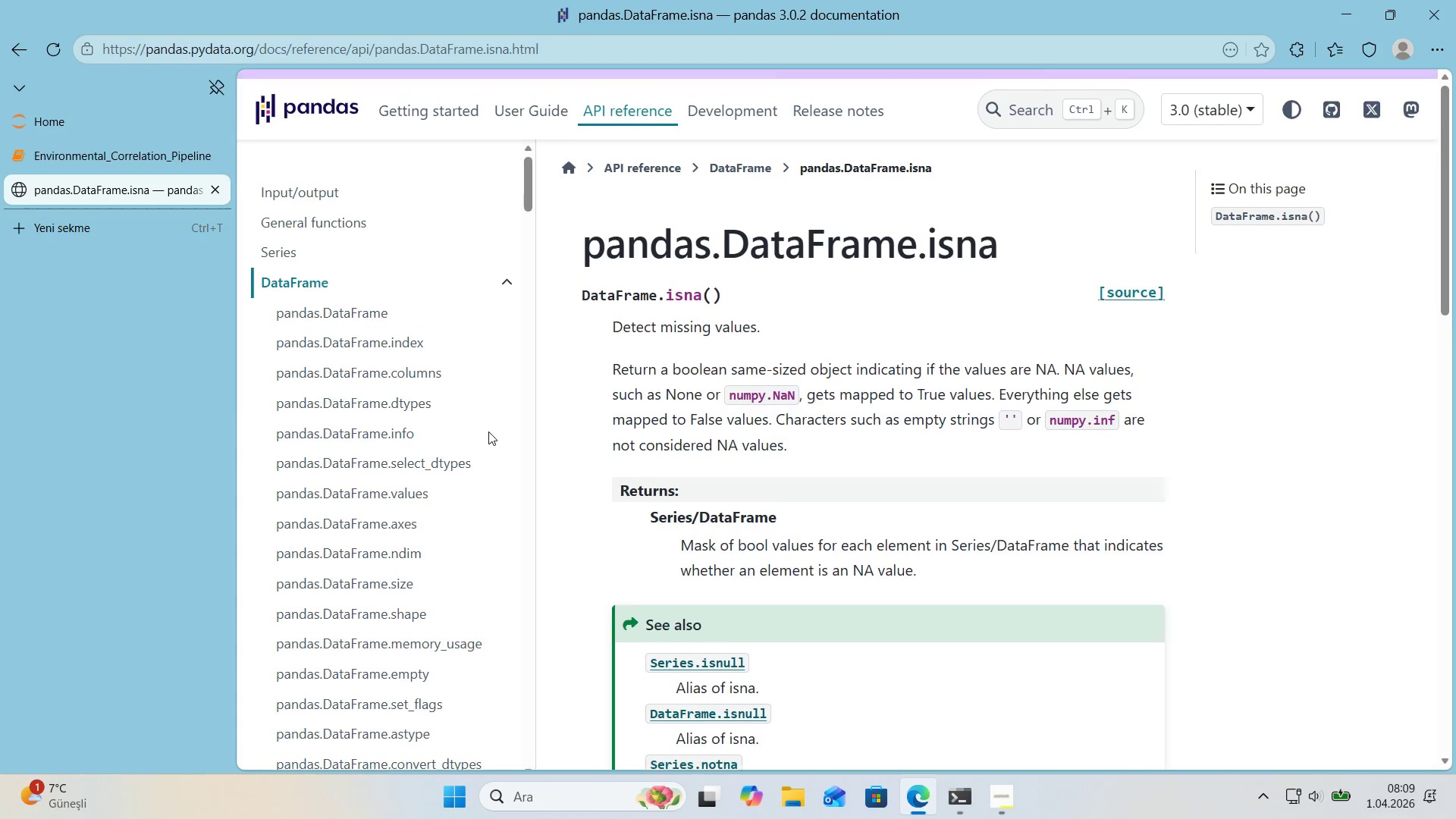 
scroll: coordinate [663, 387], scroll_direction: down, amount: 8.0
 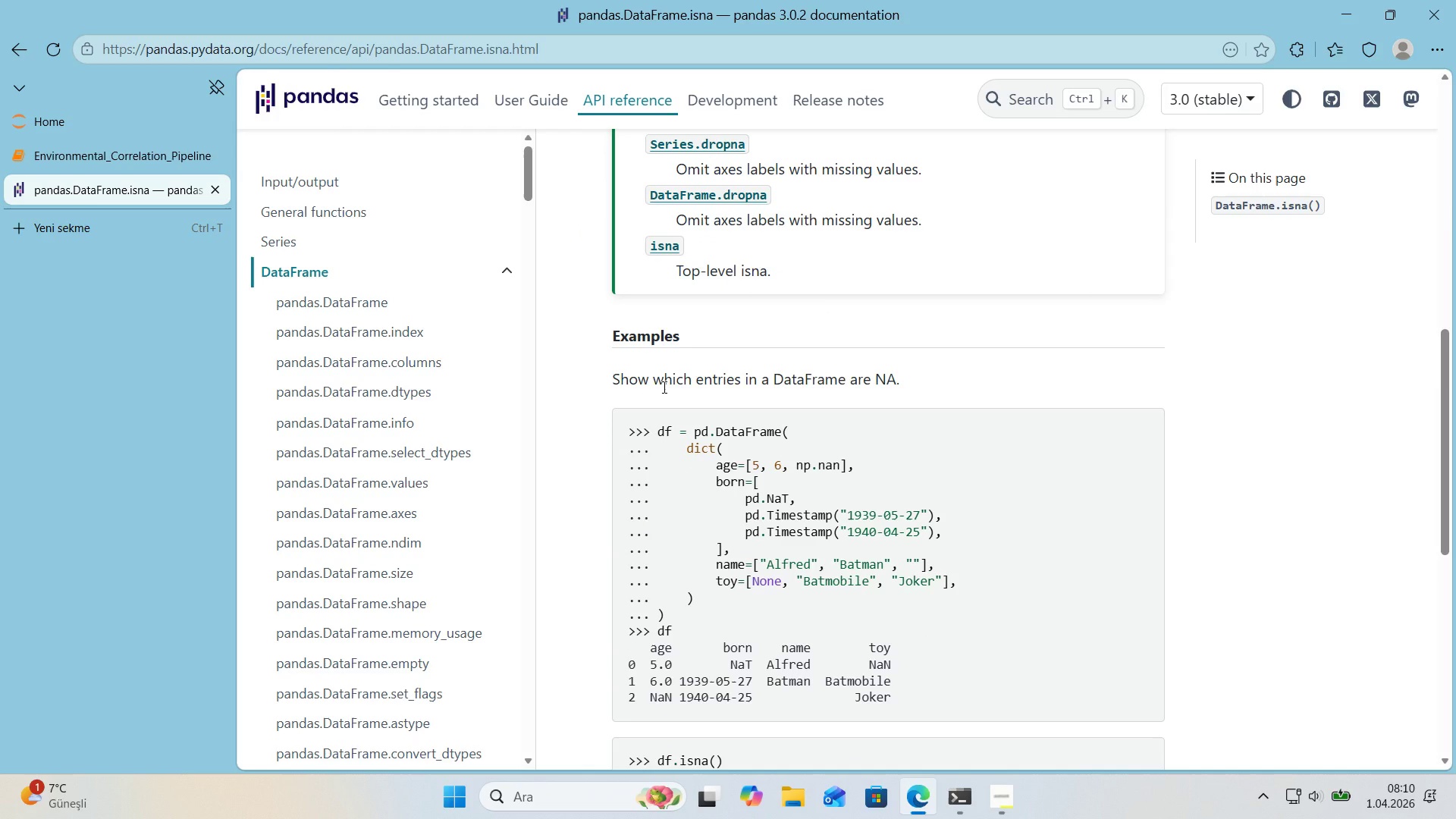 
wait(11.46)
 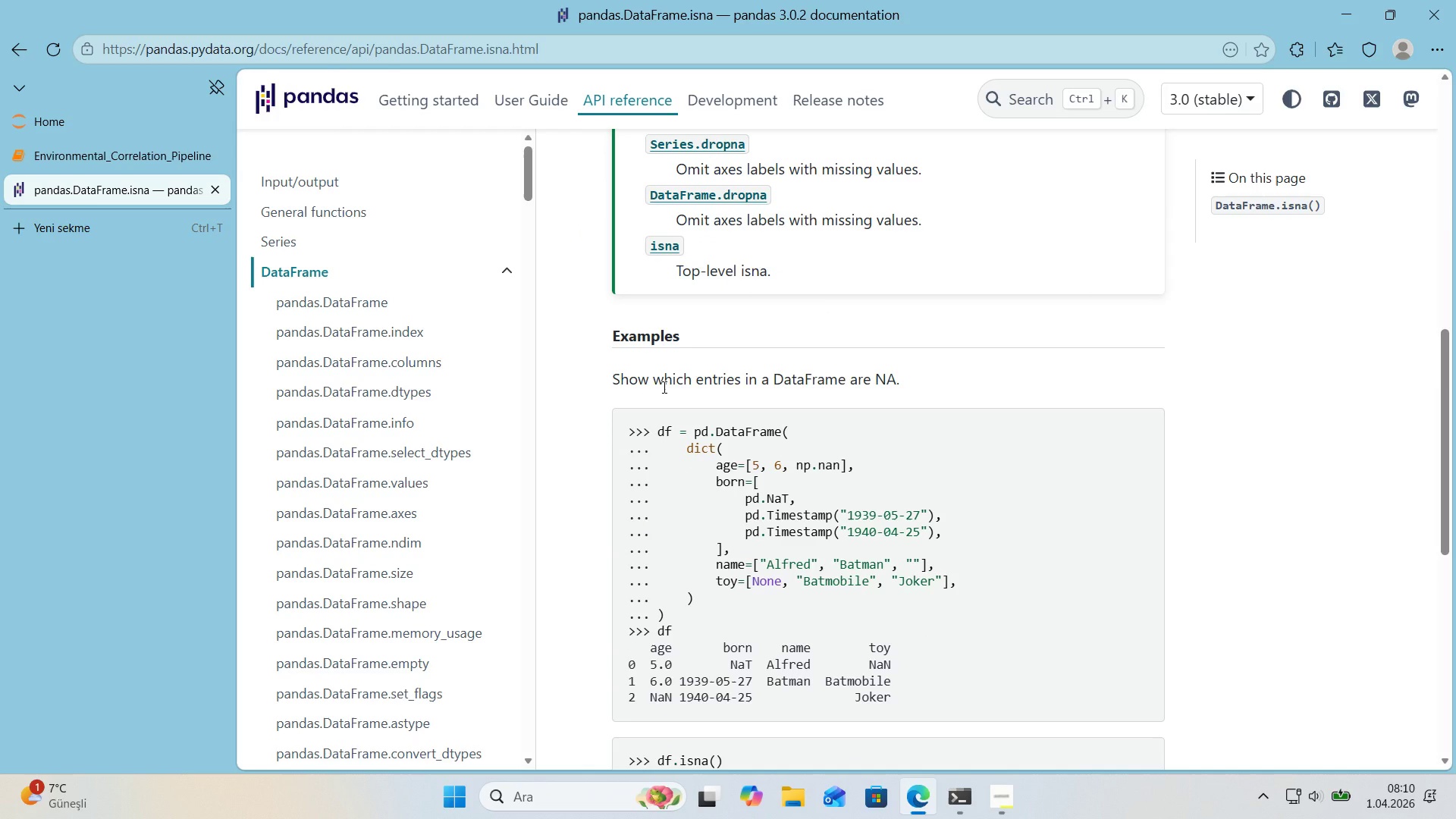 
scroll: coordinate [698, 428], scroll_direction: down, amount: 6.0
 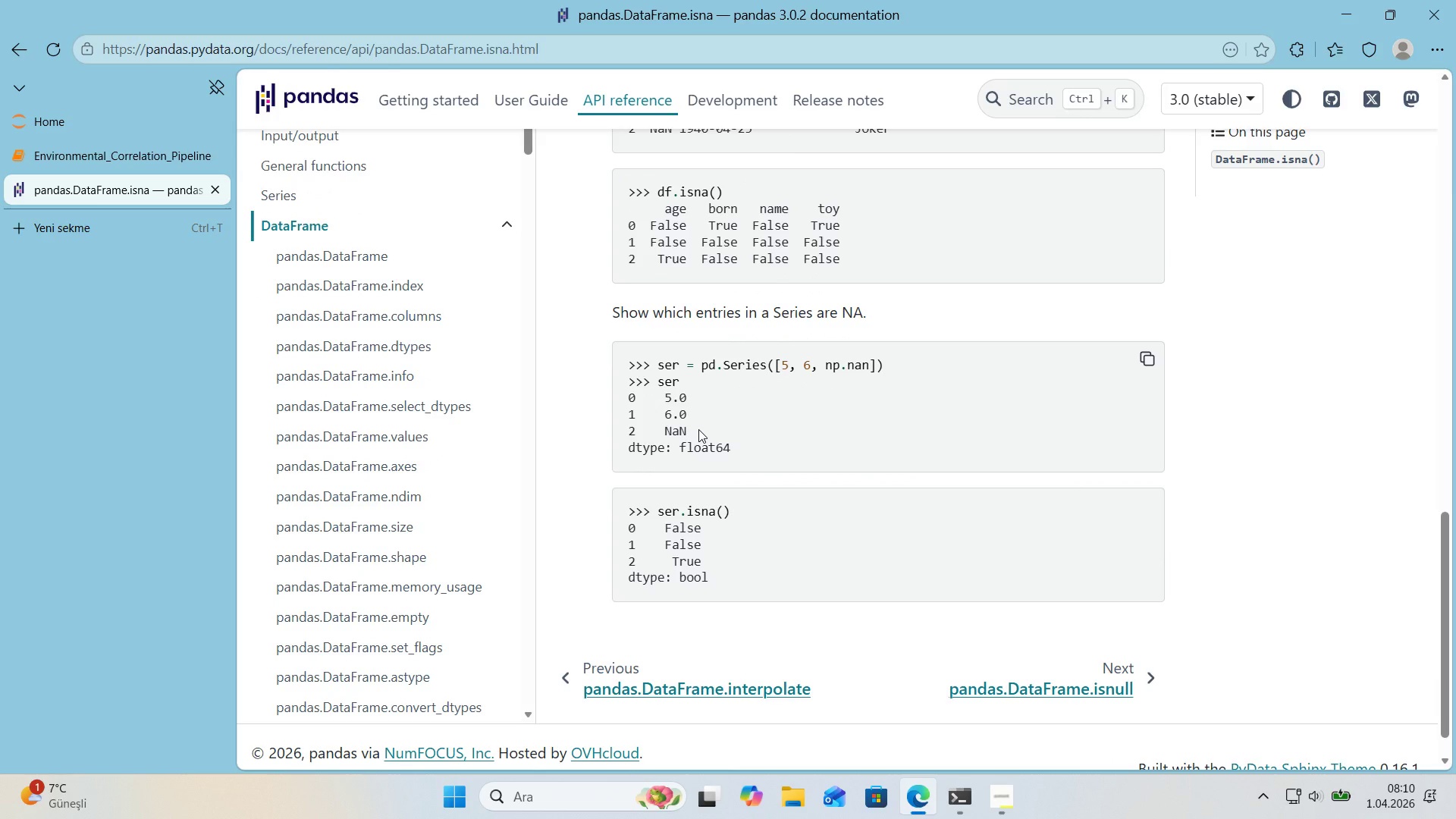 
scroll: coordinate [698, 429], scroll_direction: down, amount: 1.0
 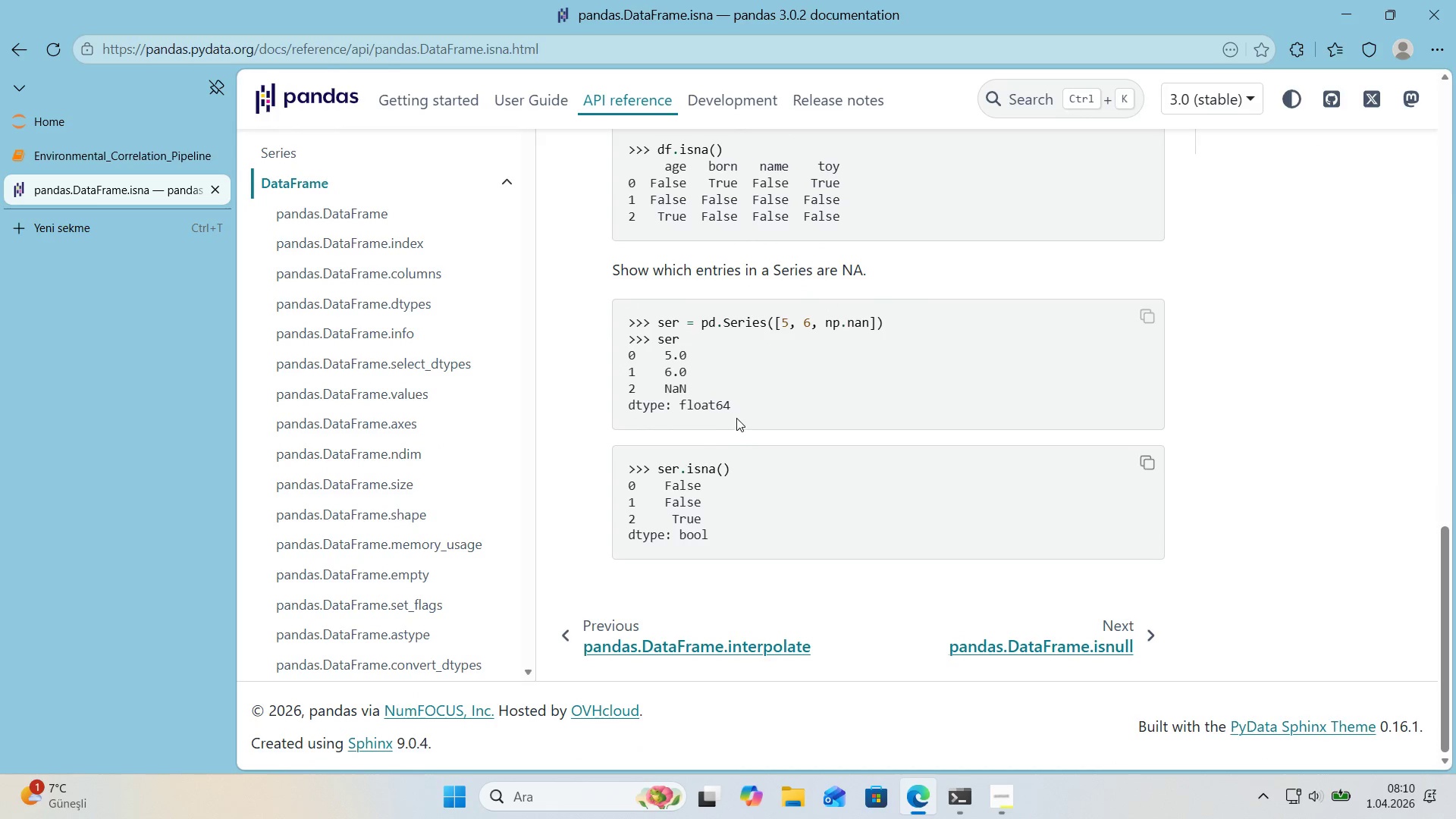 
left_click([124, 152])
 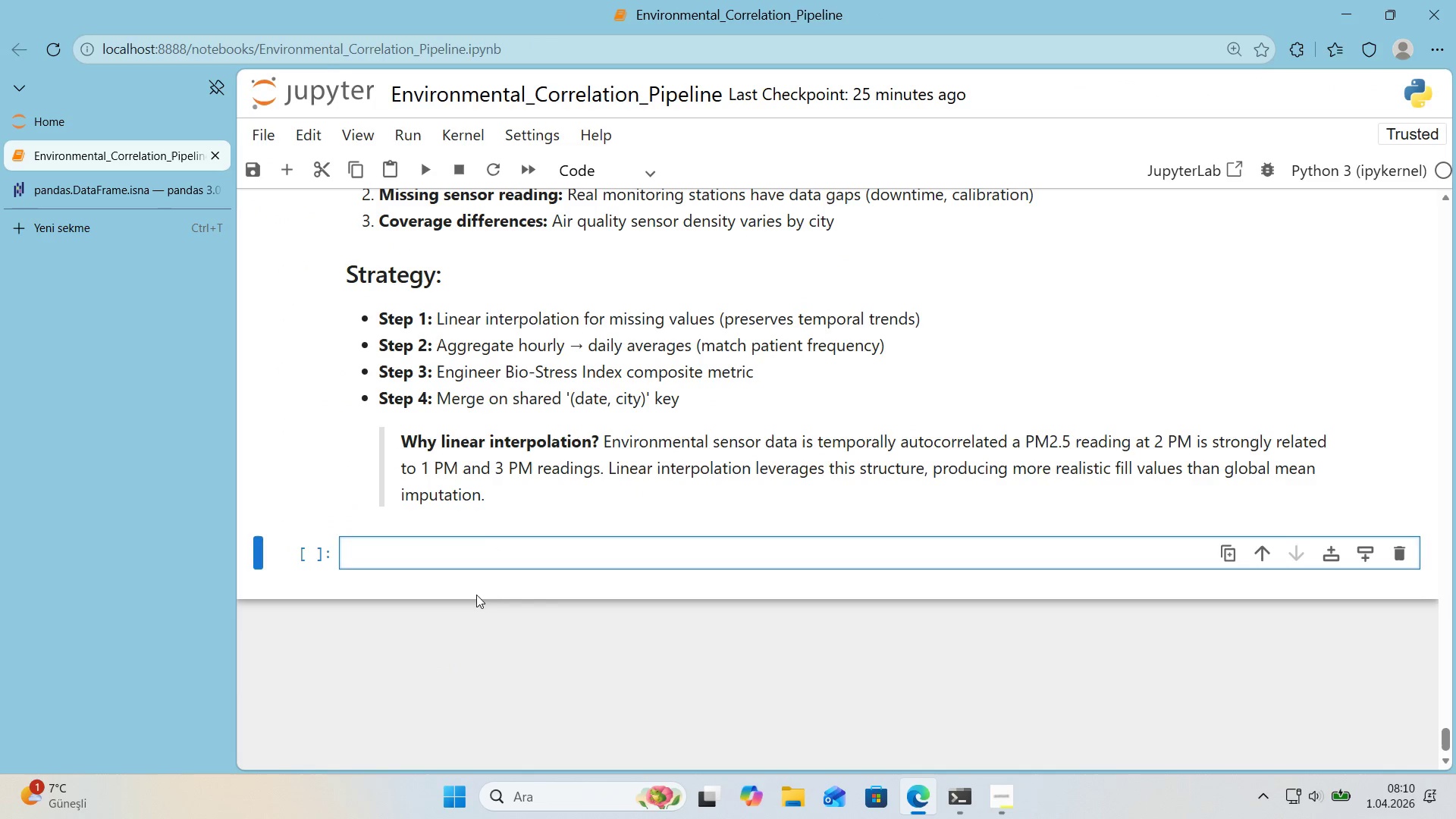 
left_click([435, 556])
 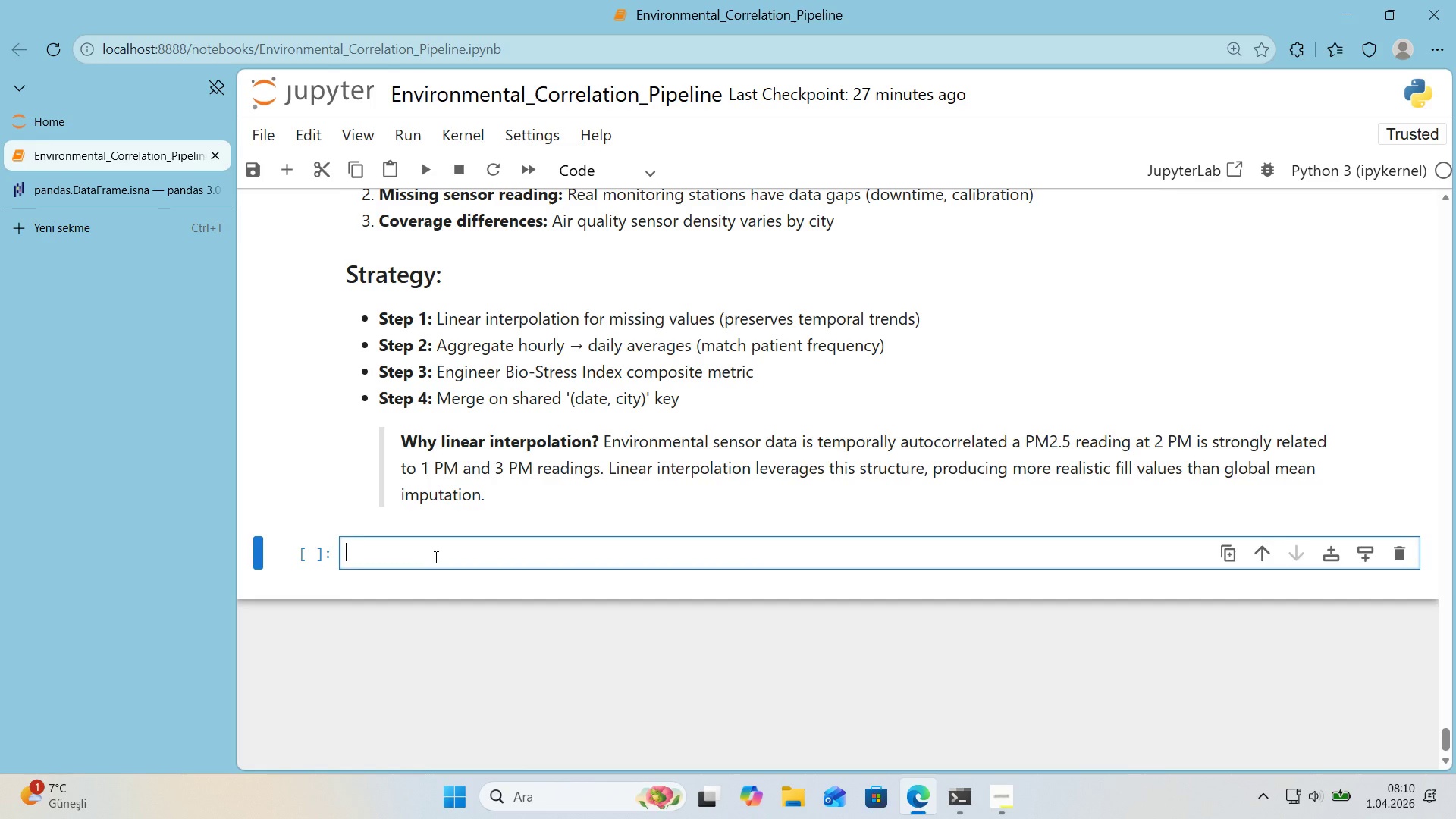 
wait(5.09)
 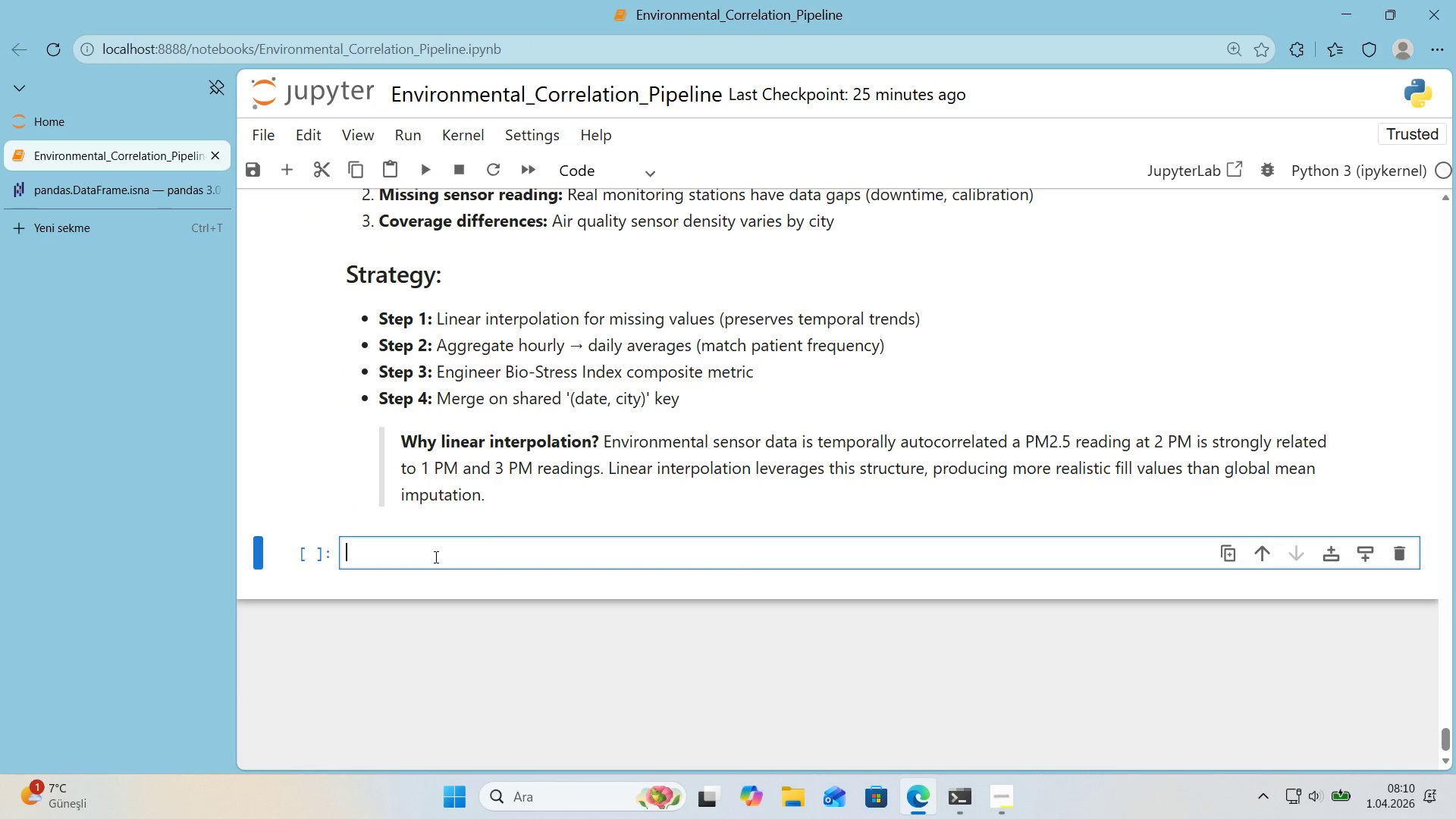 
scroll: coordinate [542, 397], scroll_direction: up, amount: 44.0
 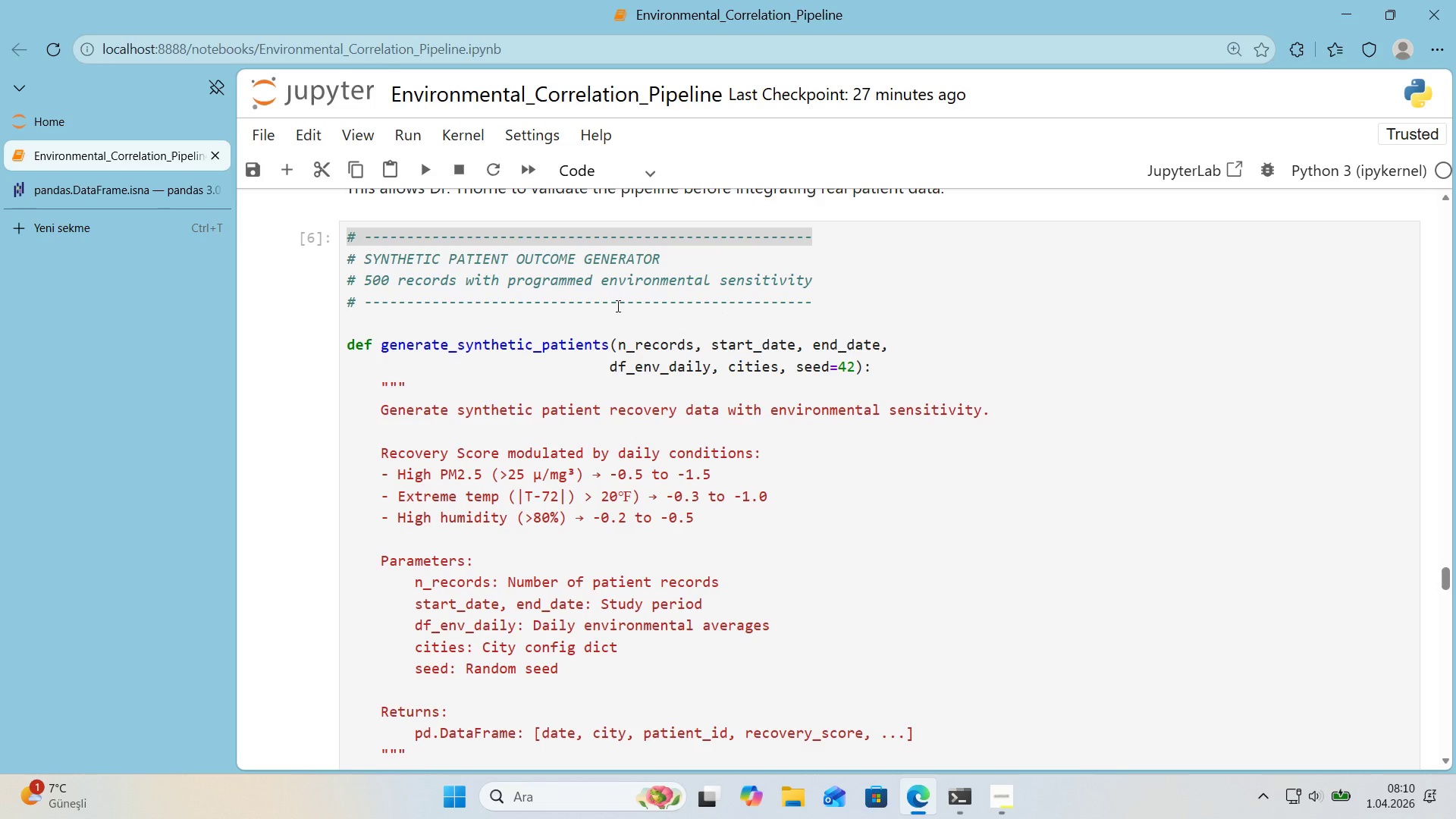 
left_click_drag(start_coordinate=[611, 306], to_coordinate=[326, 307])
 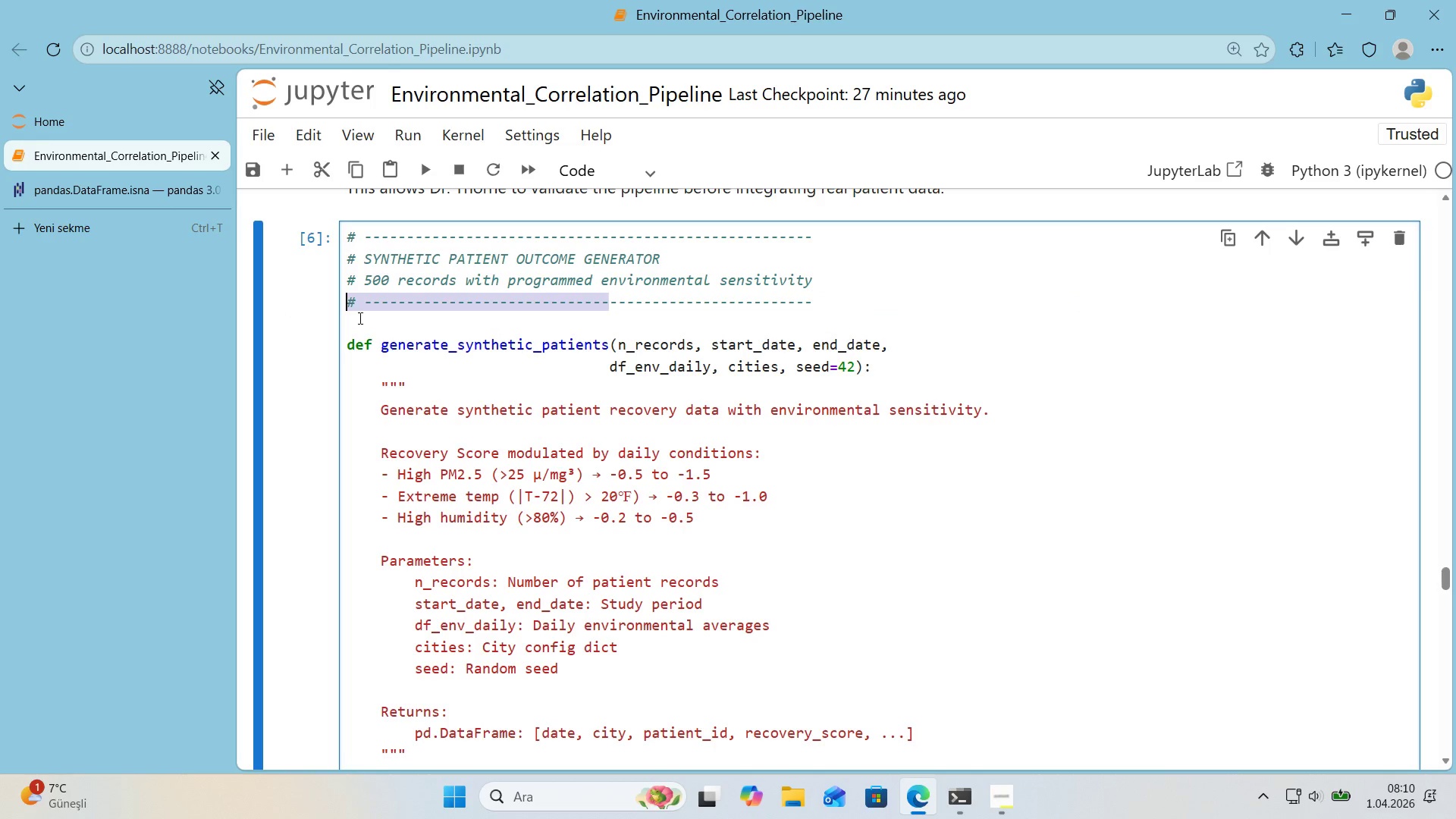 
key(Control+ControlLeft)
 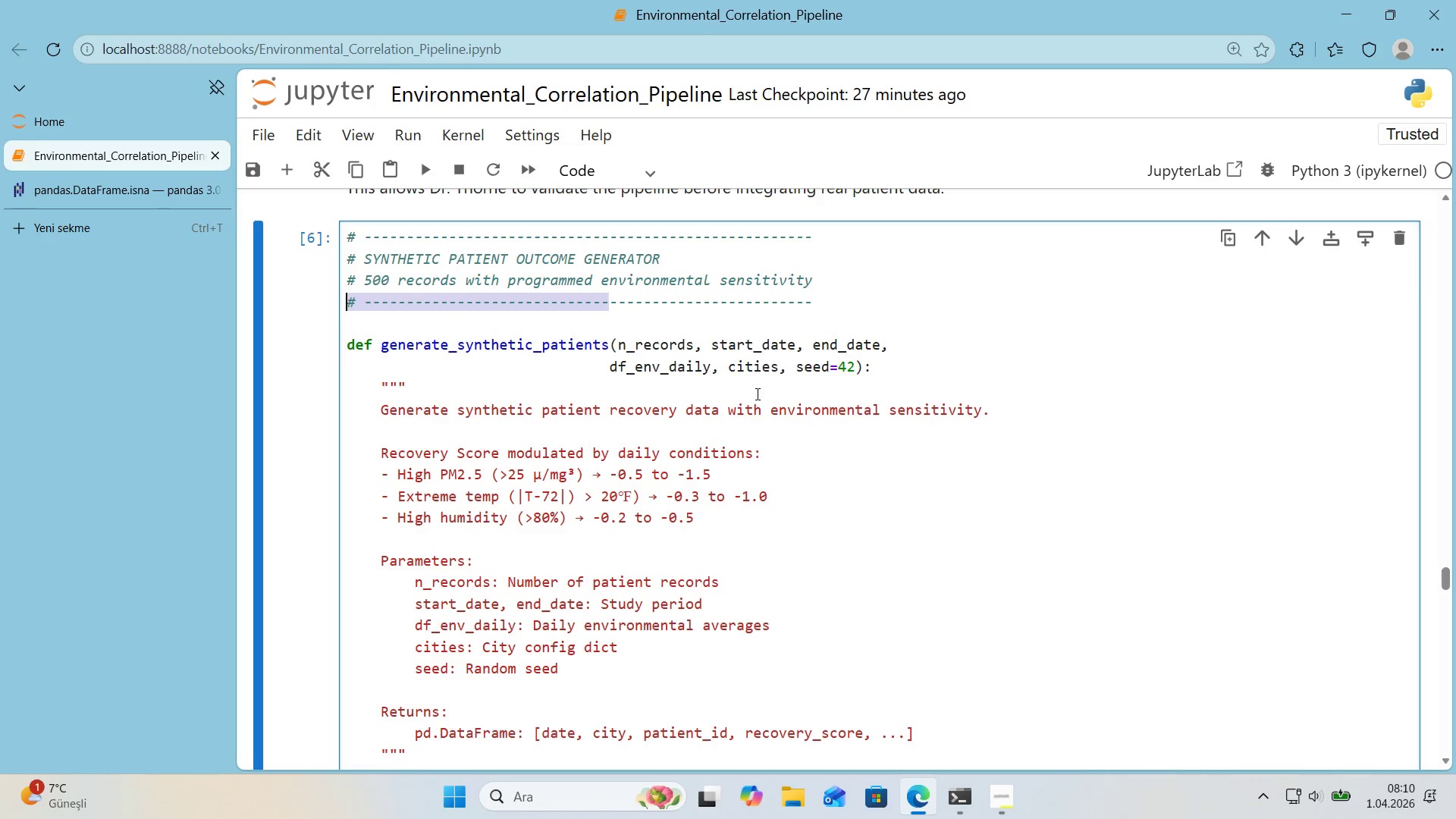 
key(Control+C)
 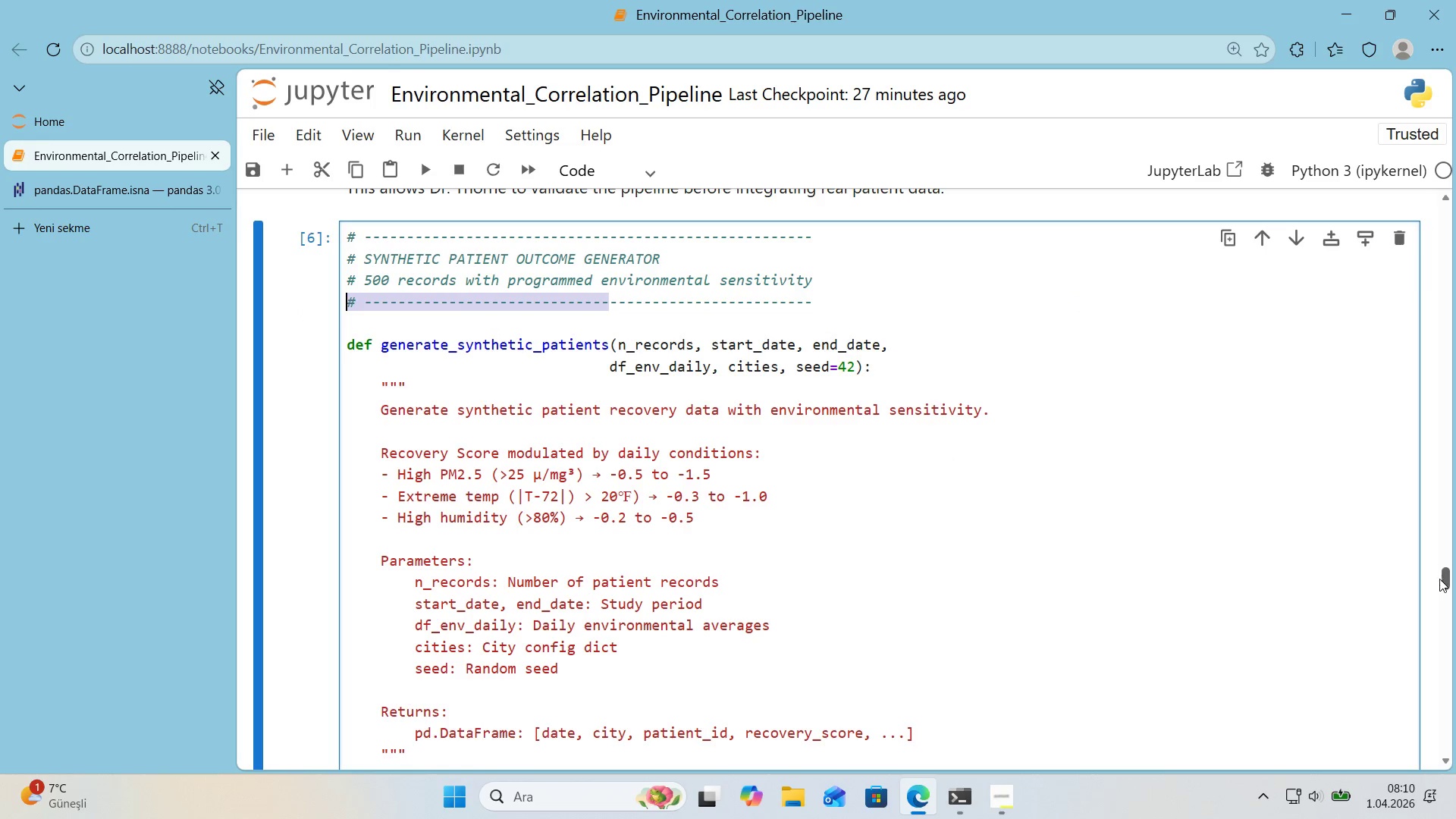 
scroll: coordinate [1320, 598], scroll_direction: down, amount: 11.0
 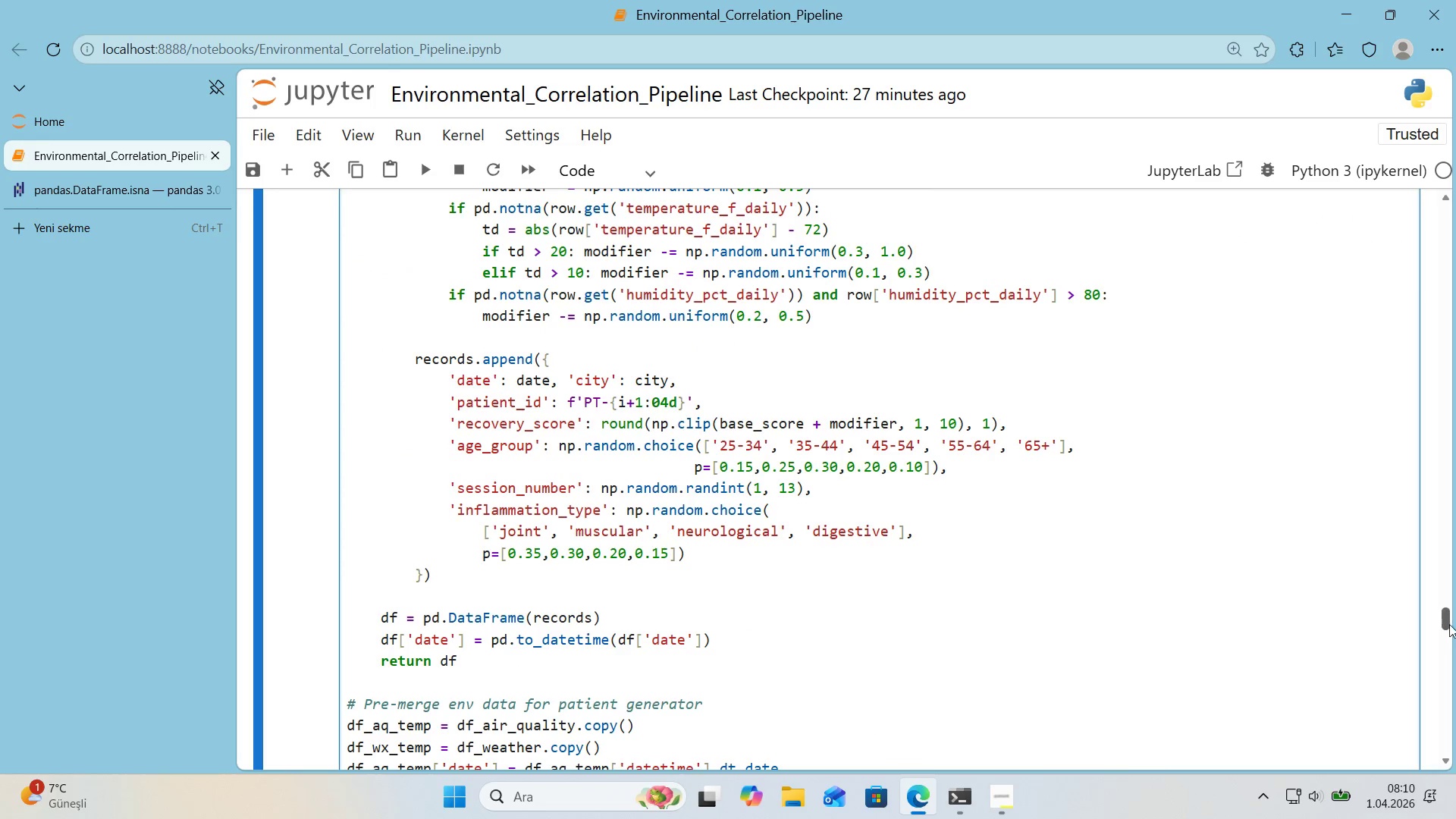 
left_click_drag(start_coordinate=[1449, 622], to_coordinate=[1448, 761])
 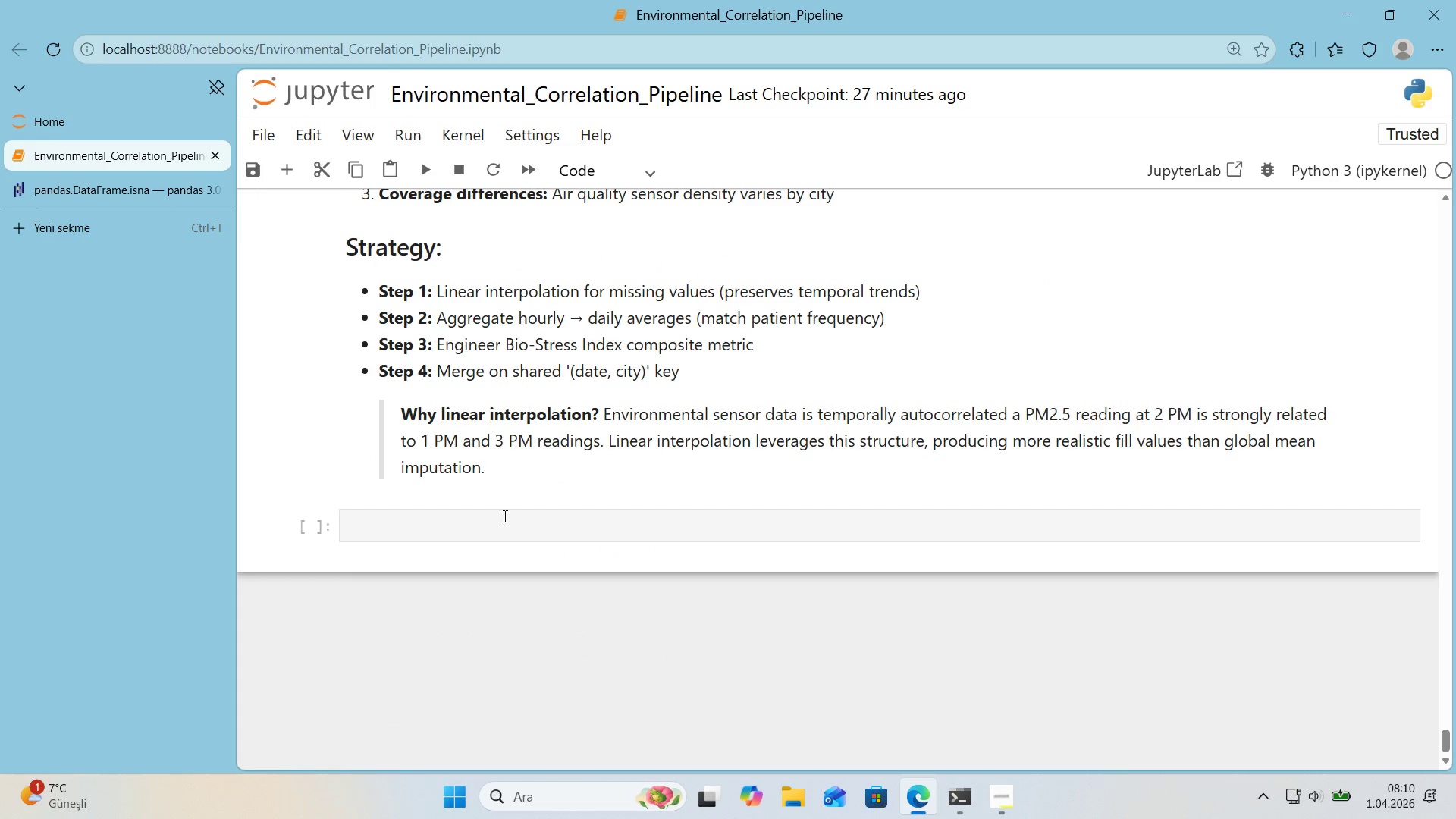 
left_click([503, 529])
 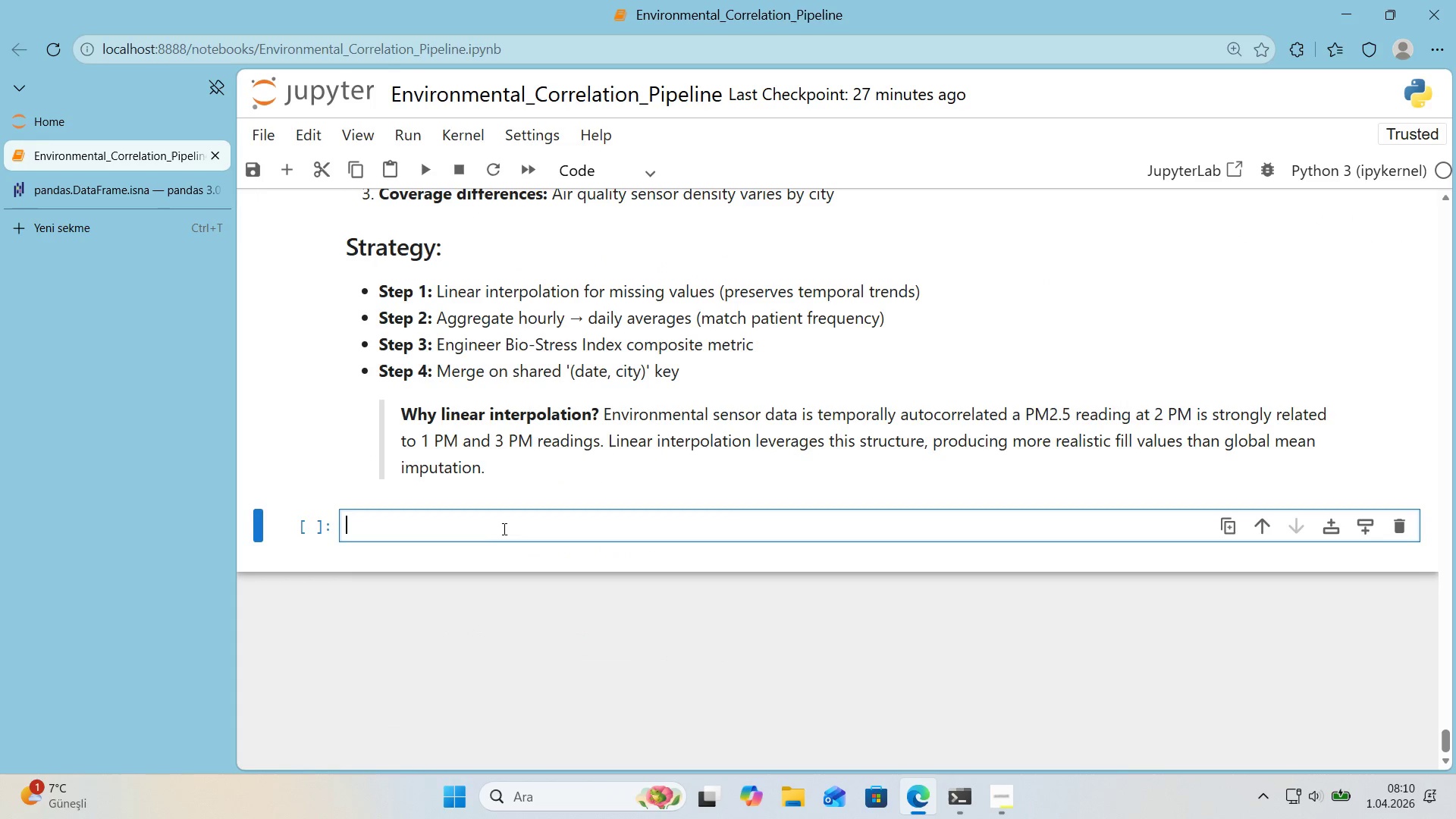 
key(Control+ControlLeft)
 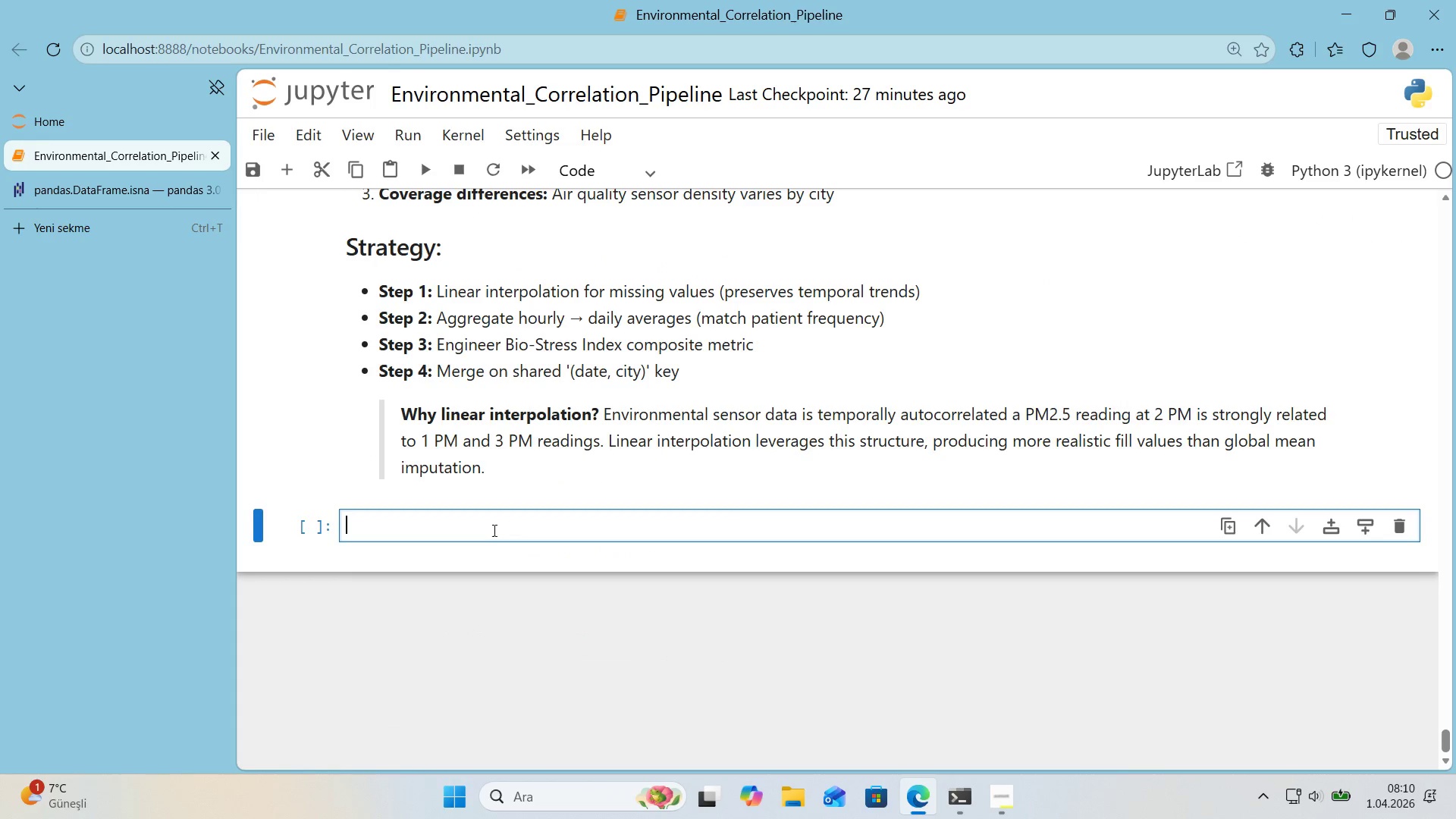 
key(Control+V)
 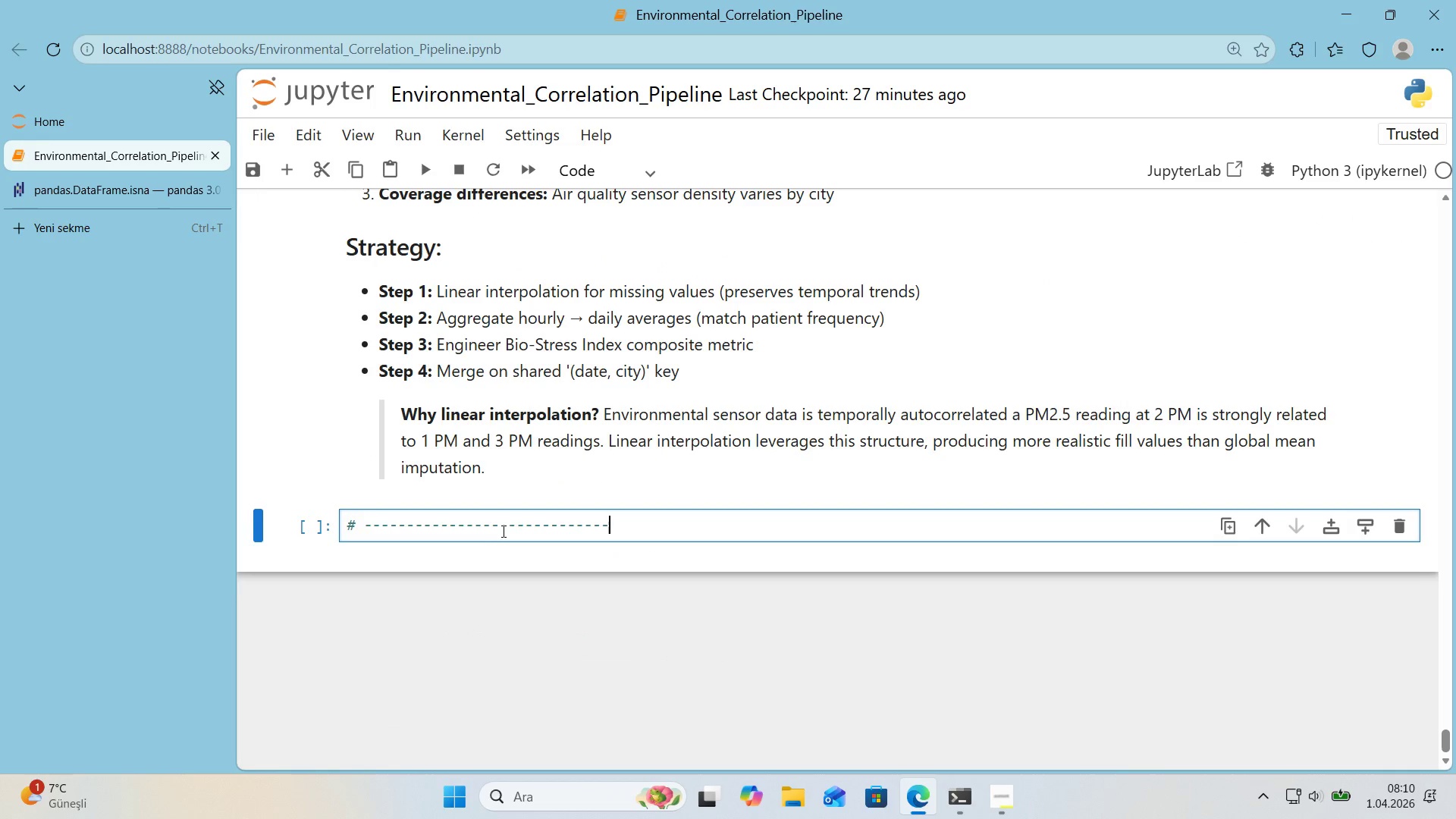 
key(Enter)
 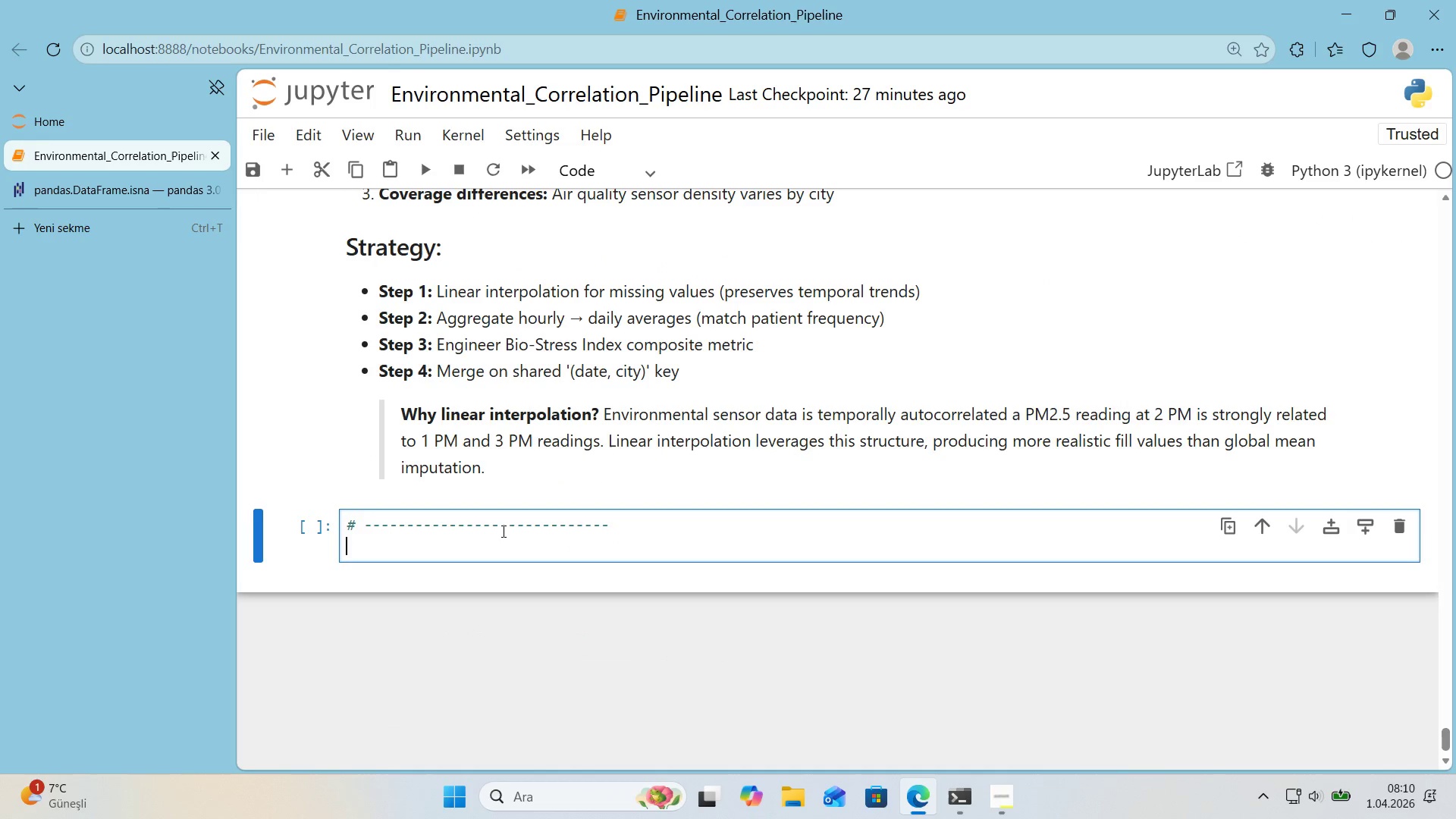 
key(Alt+Control+3)
 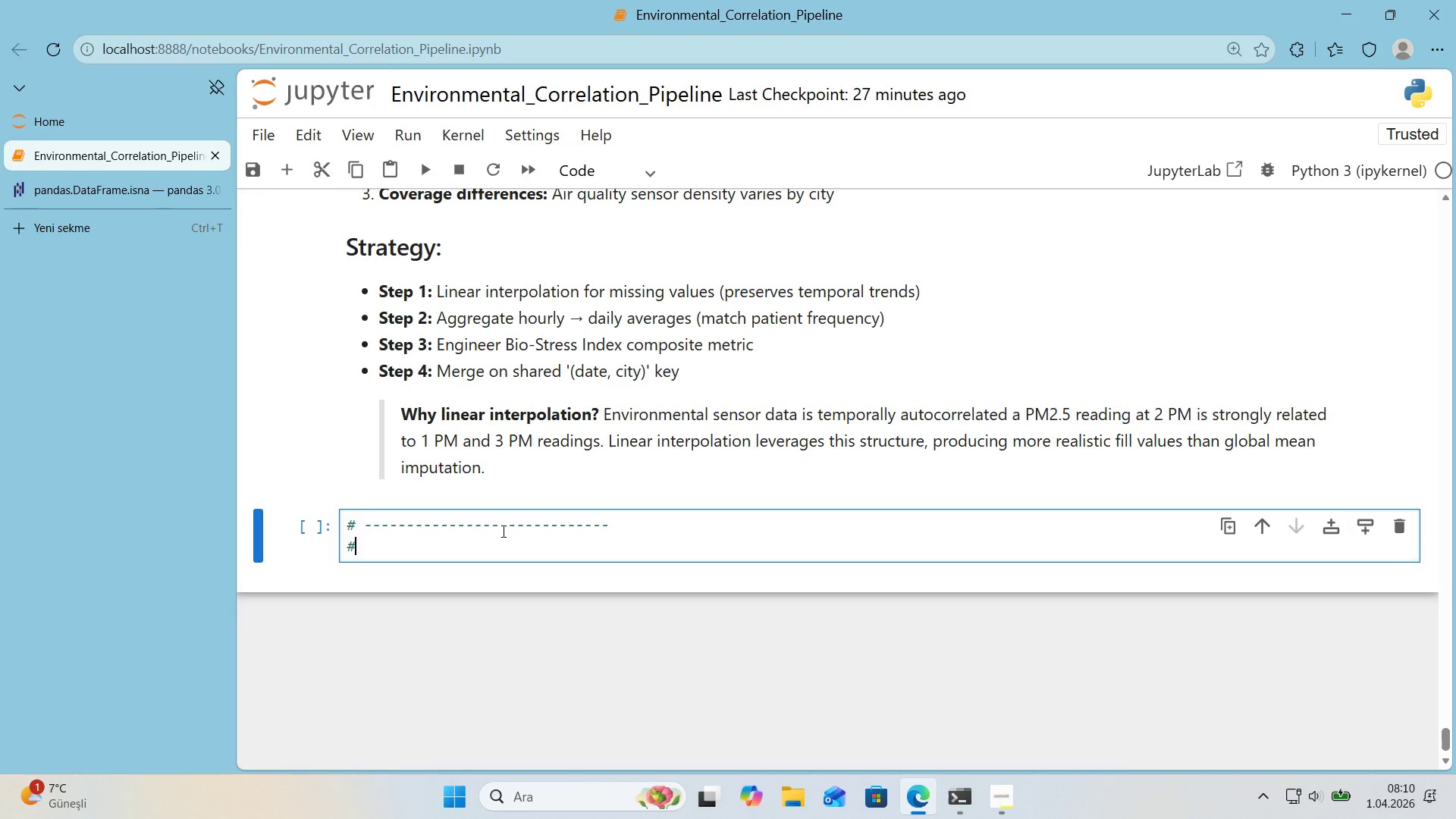 
key(Enter)
 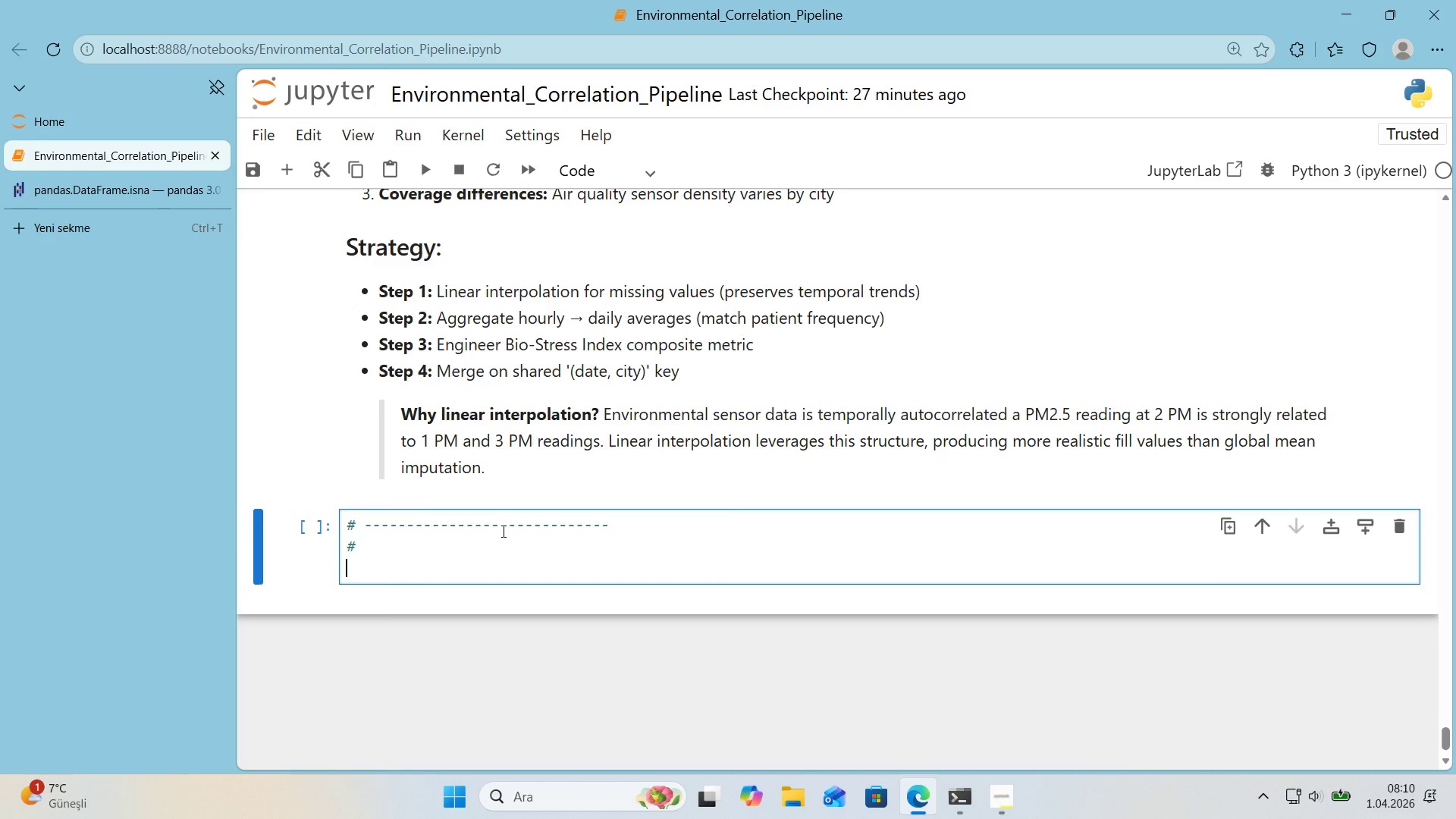 
key(ContextMenu)
 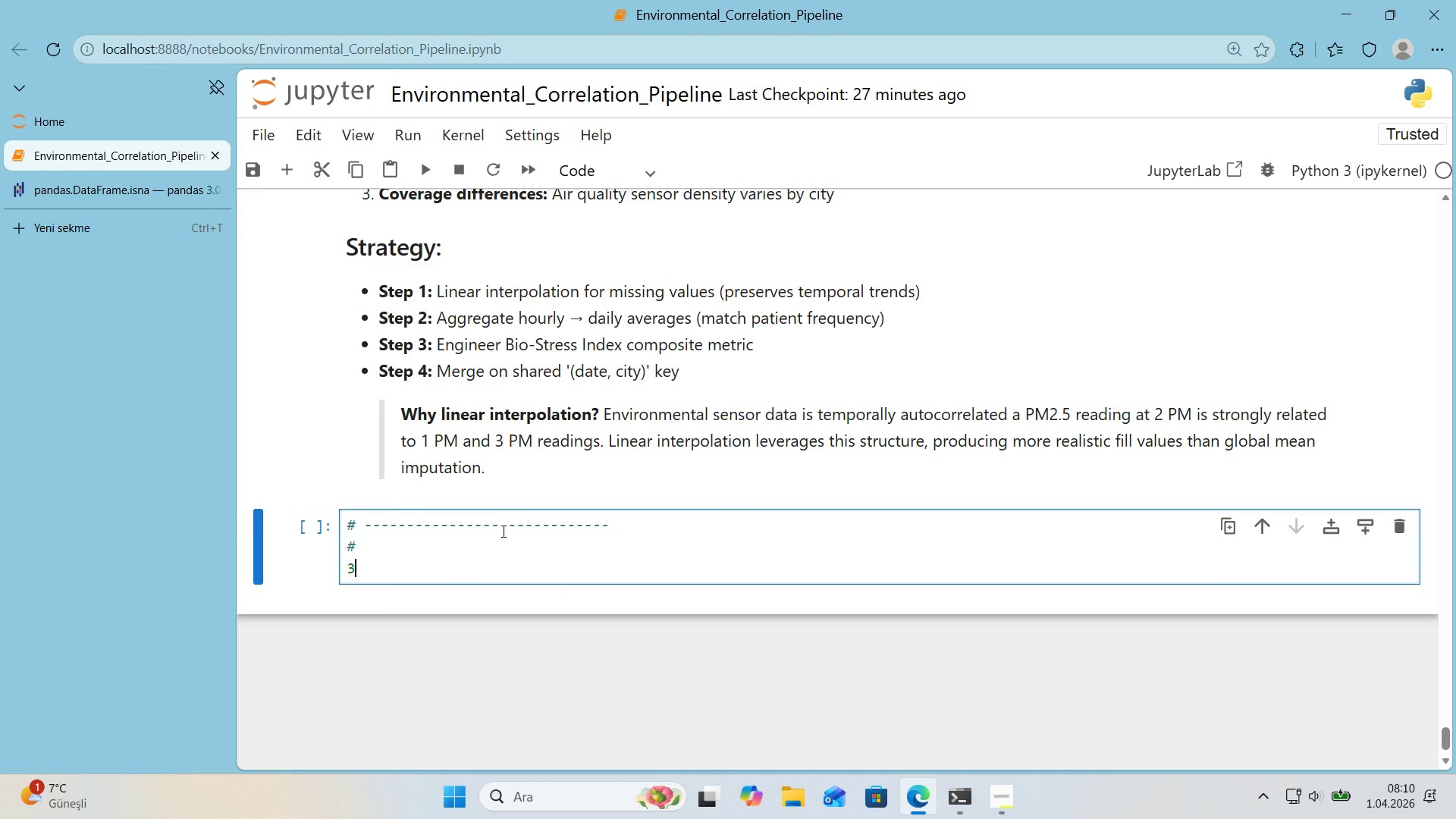 
key(3)
 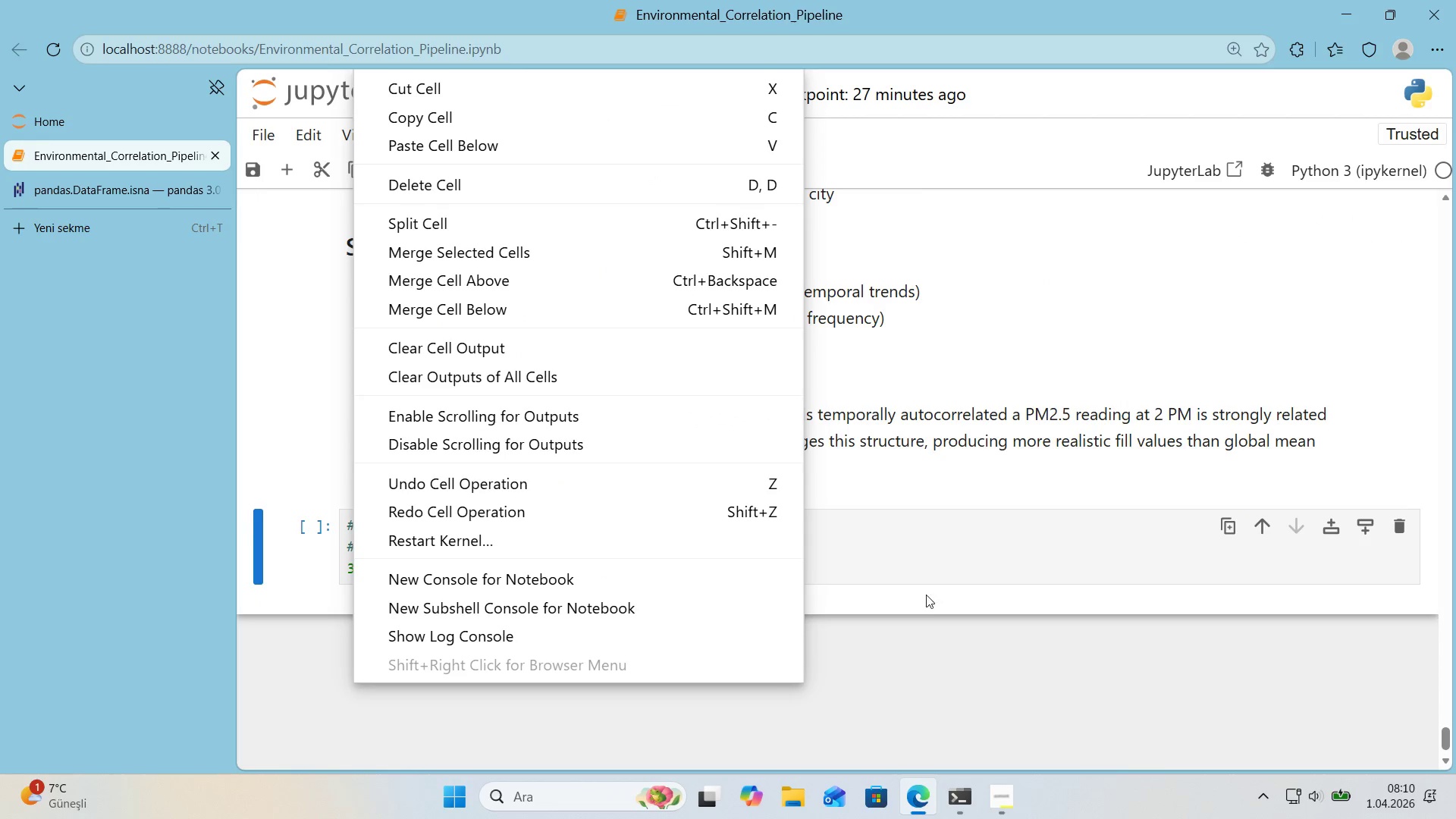 
left_click([910, 578])
 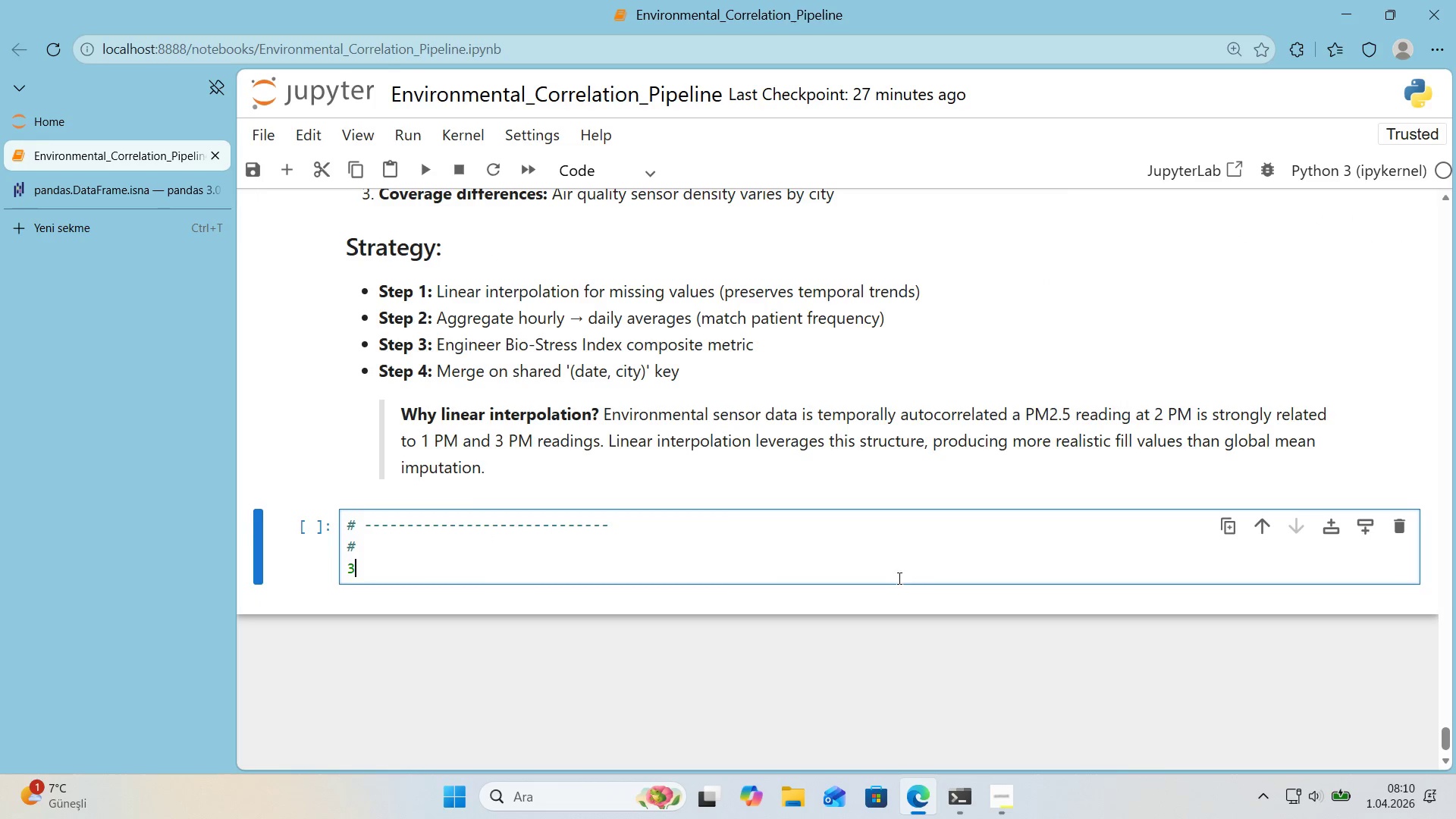 
left_click_drag(start_coordinate=[908, 578], to_coordinate=[303, 567])
 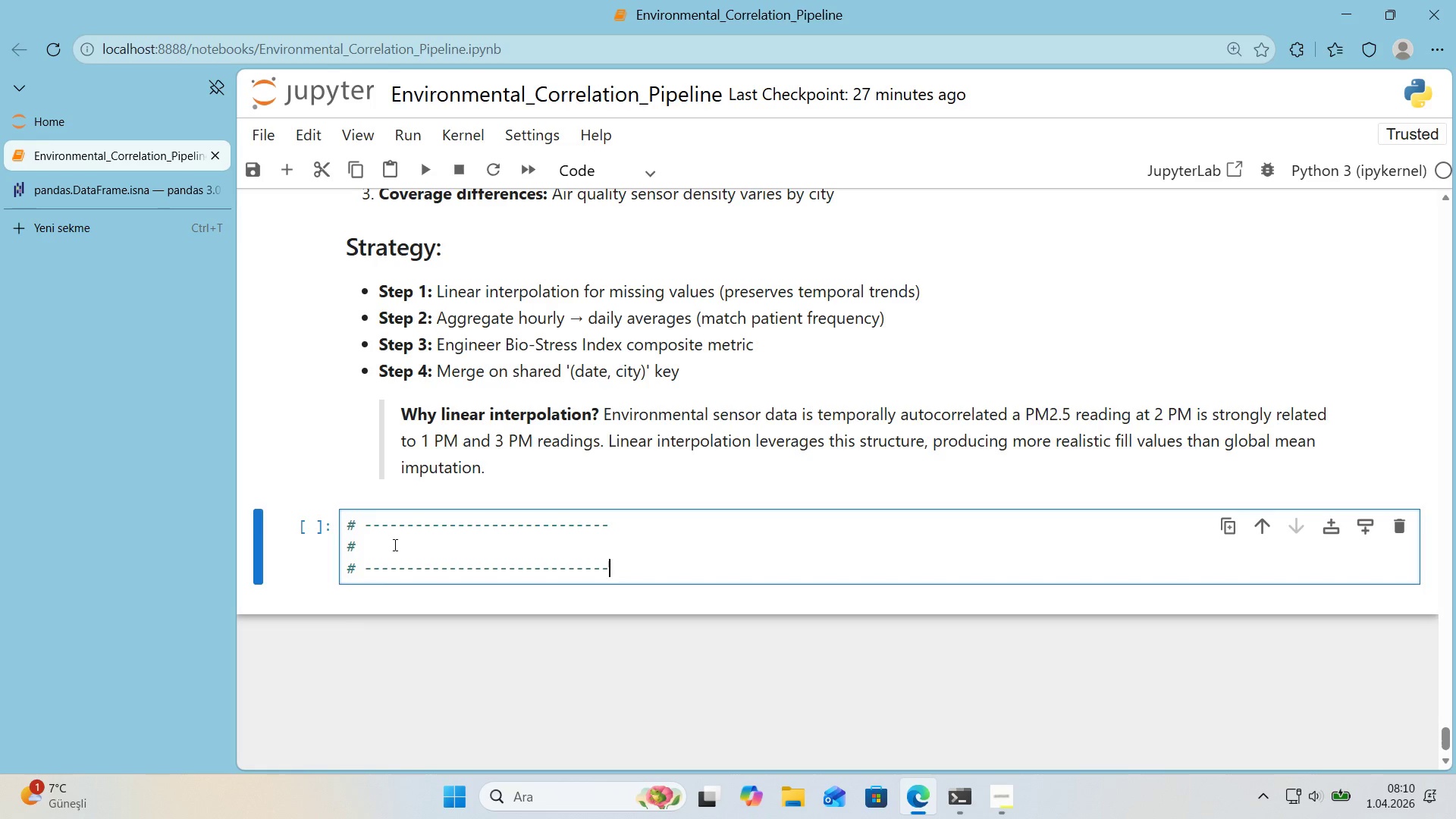 
key(Control+ControlLeft)
 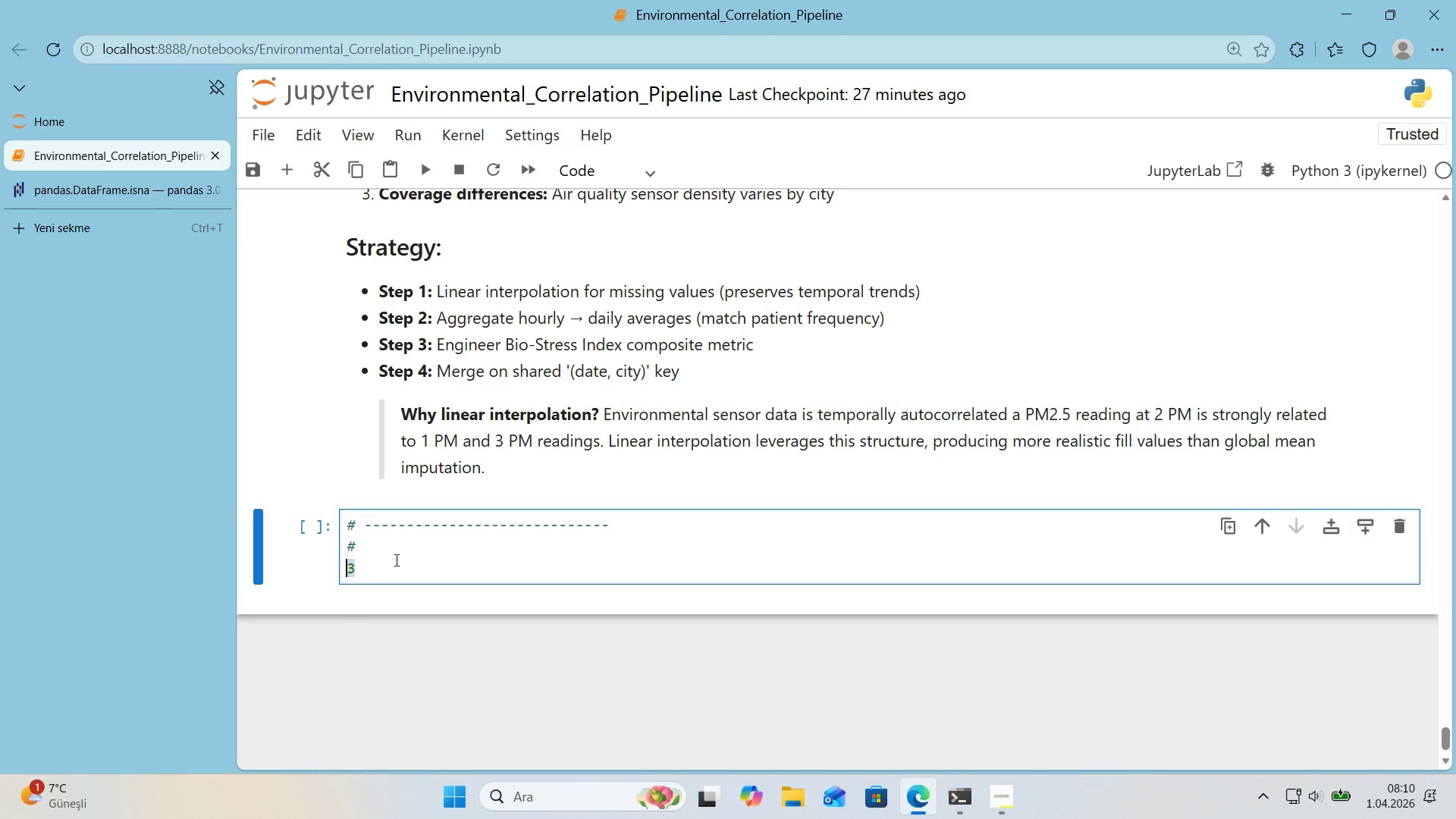 
key(Control+V)
 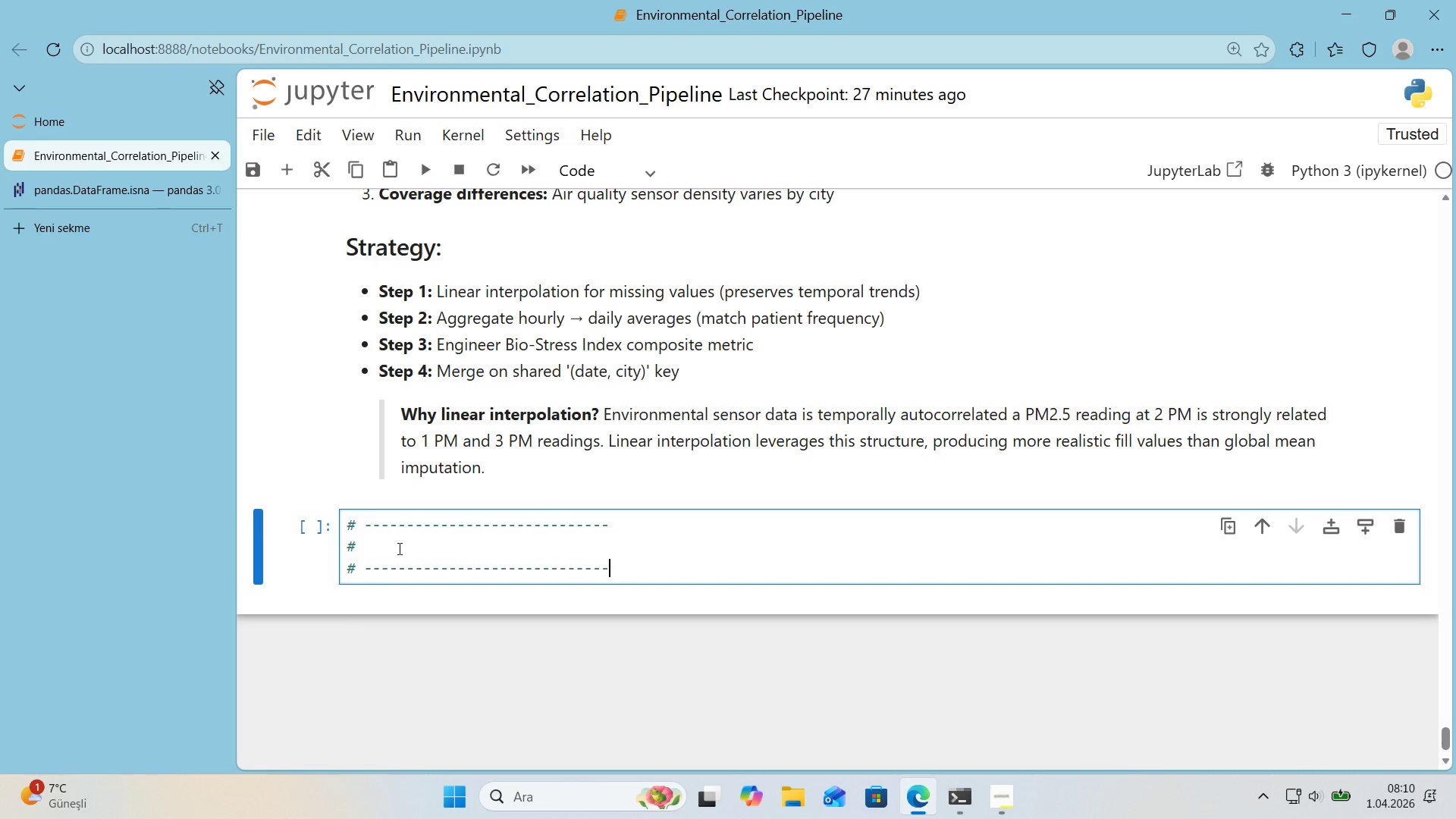 
left_click([394, 544])
 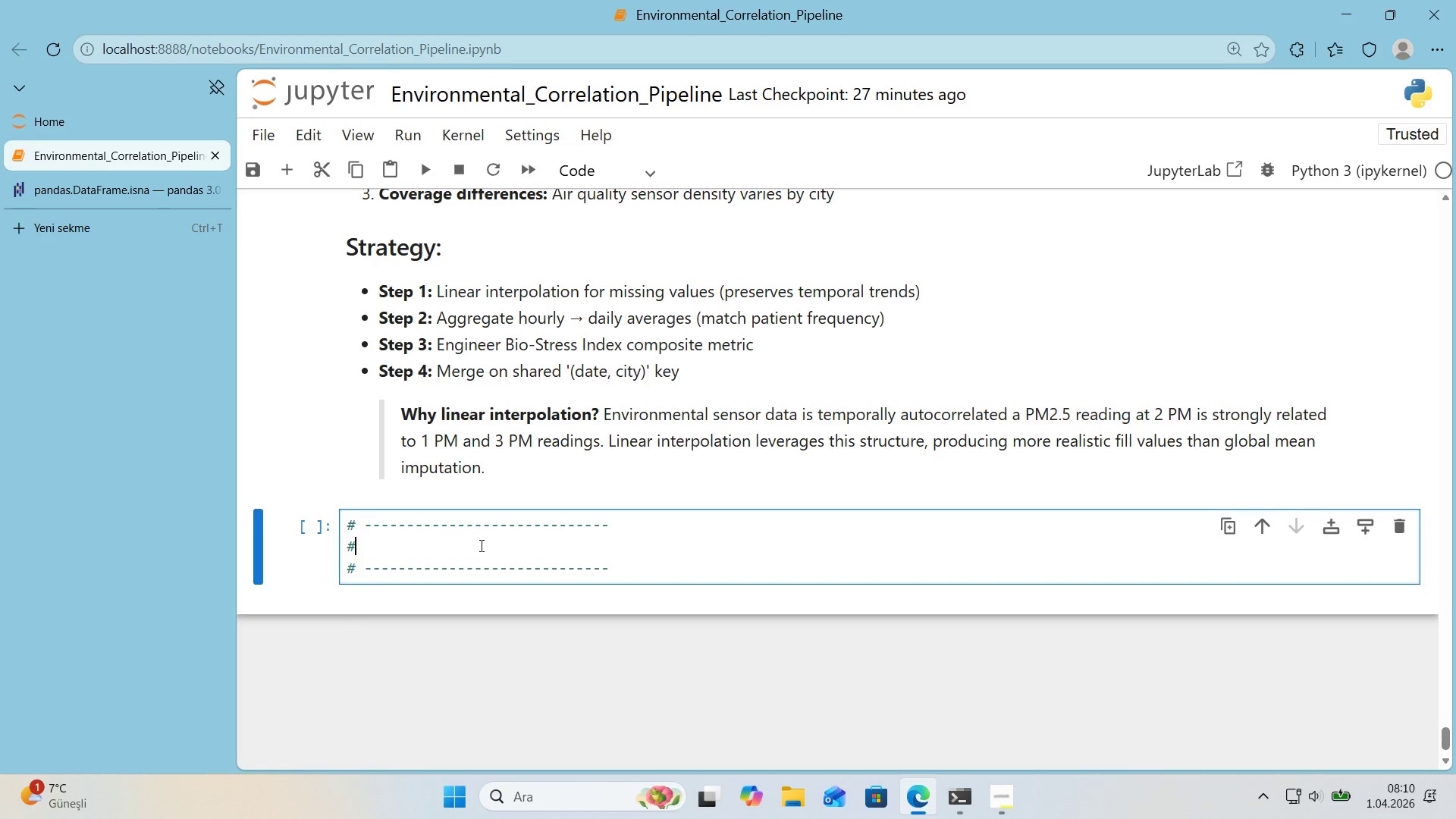 
type( MISSING VALUE ANALYSIS ^ CLEANING)
 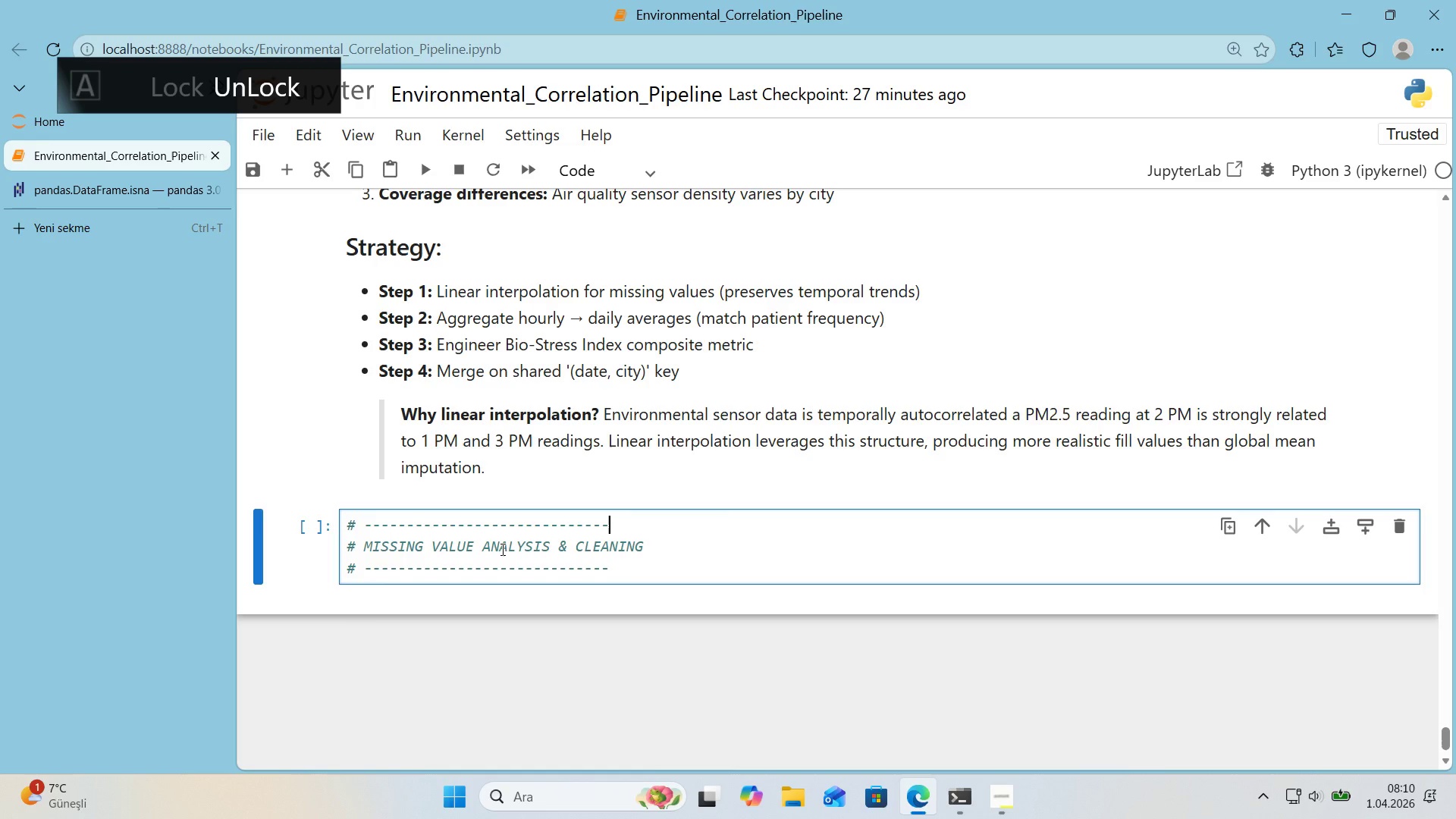 
 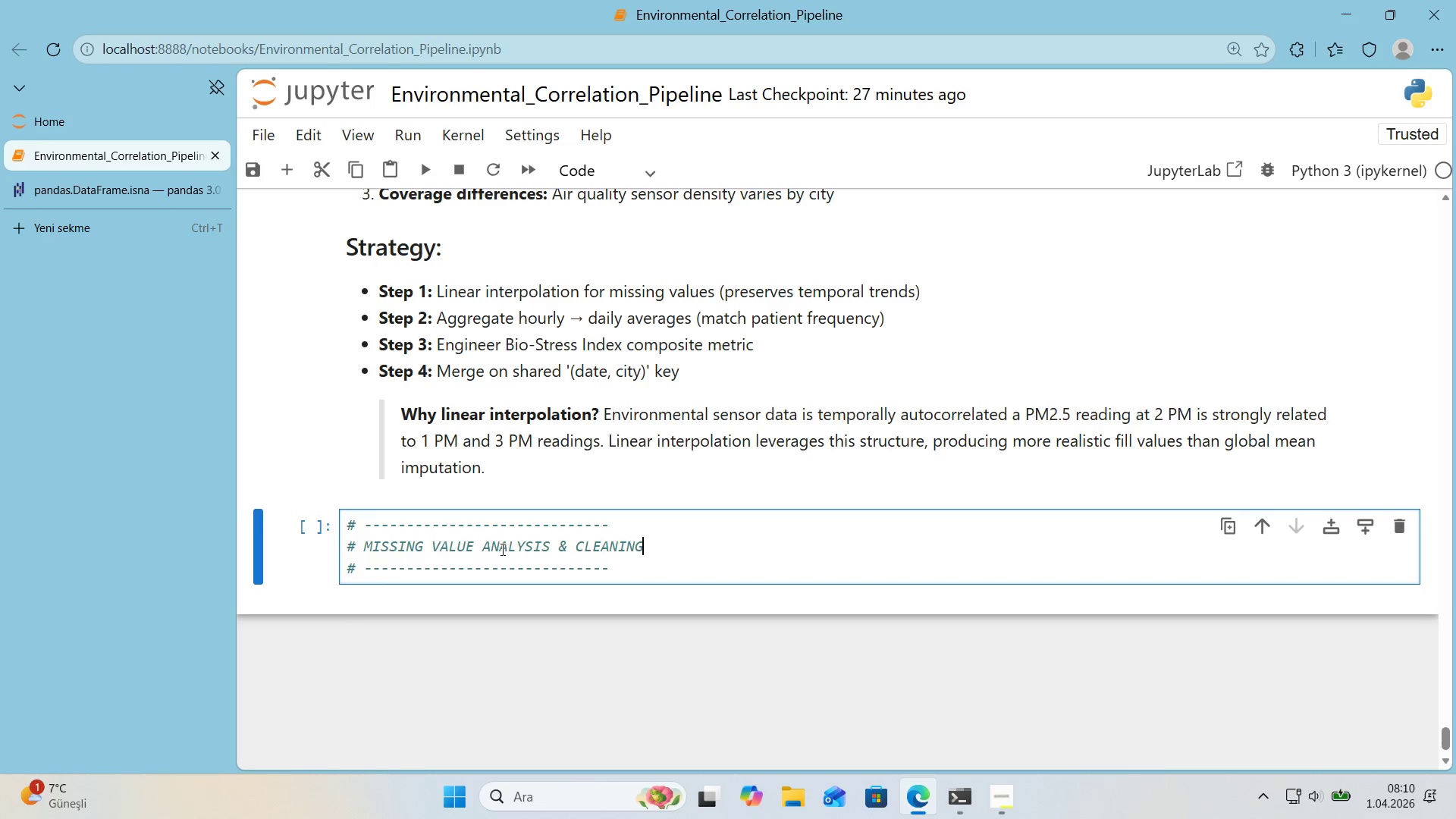 
key(ArrowUp)
 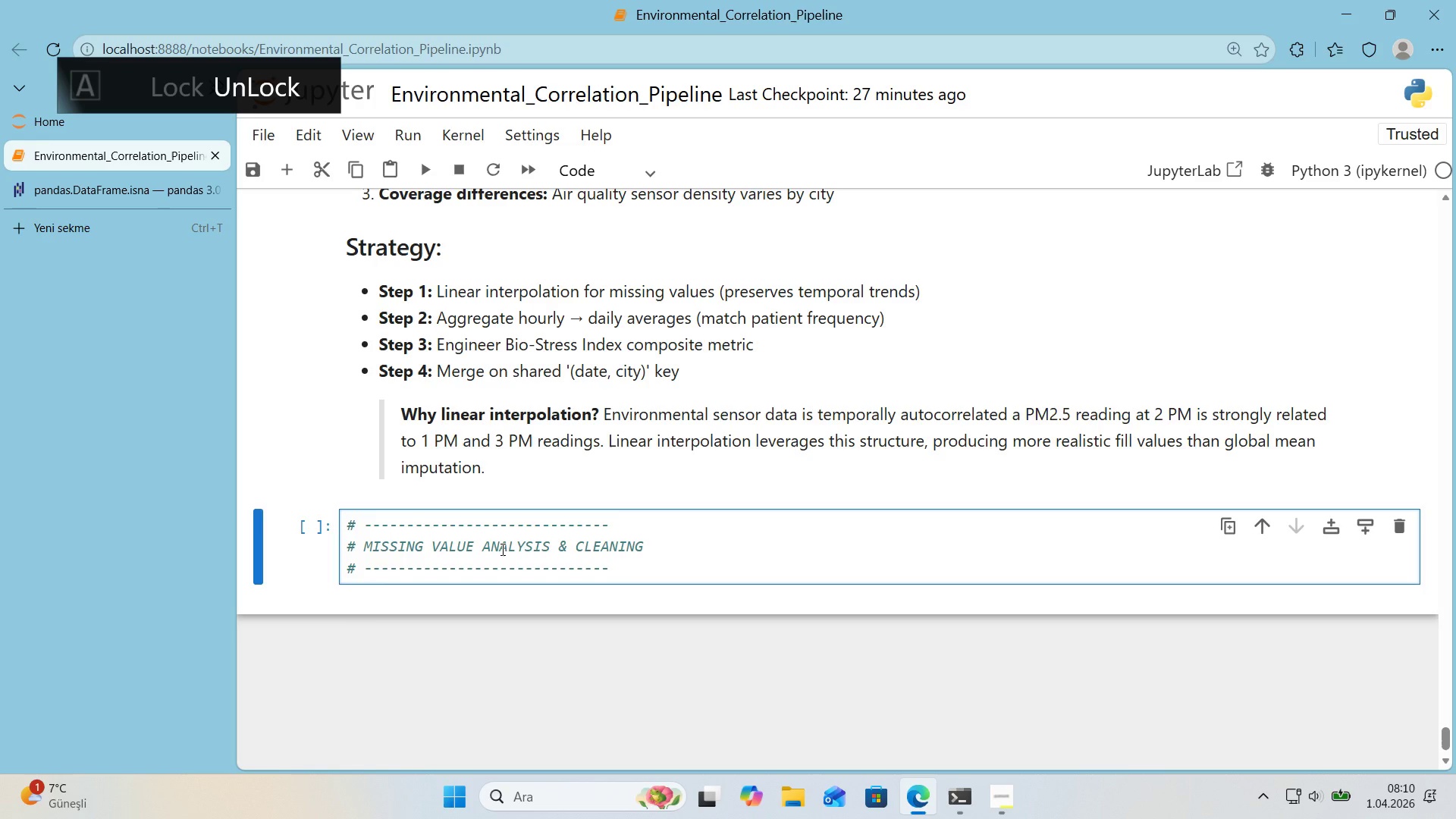 
key(NumpadSubtract)
 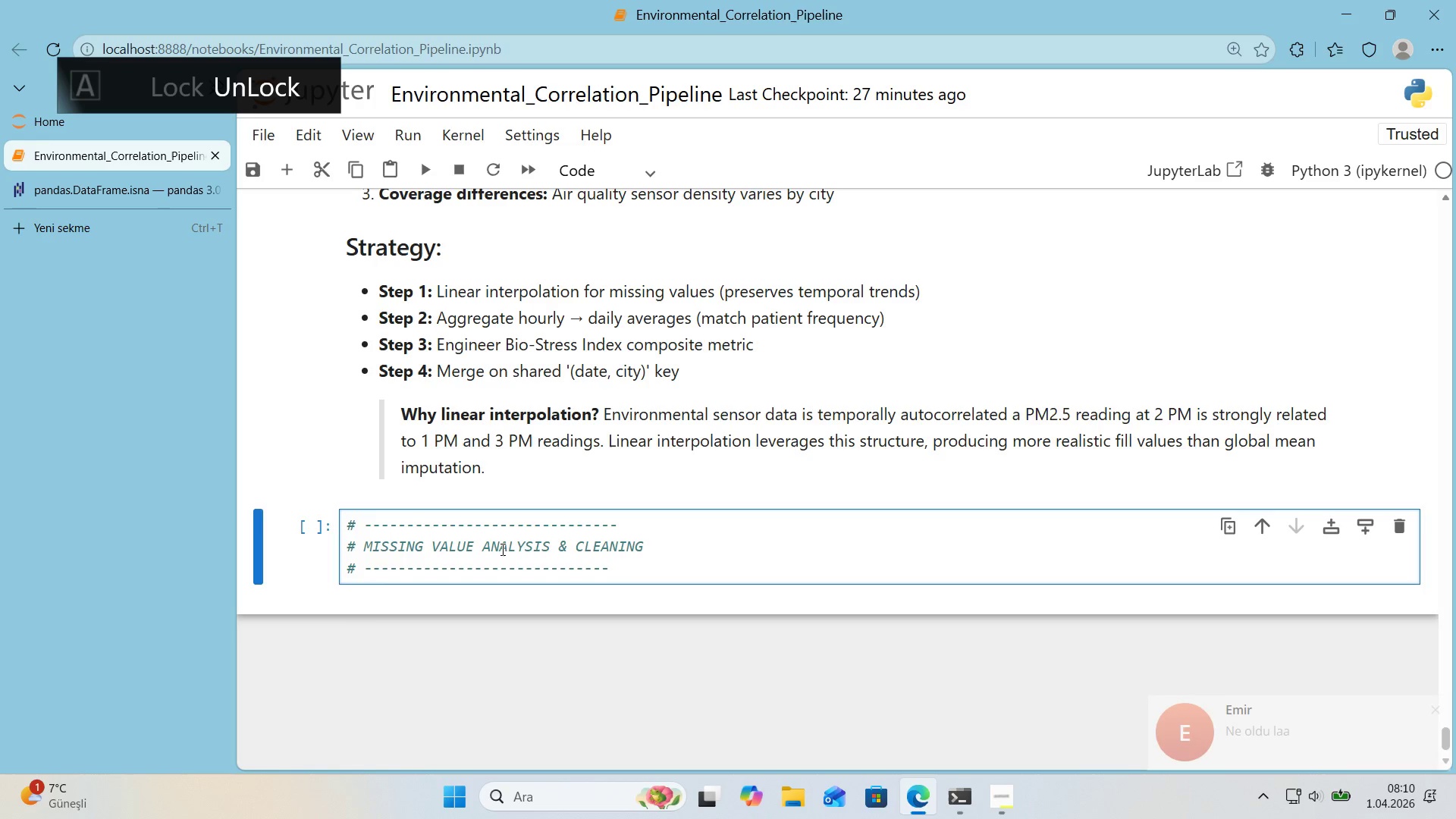 
key(NumpadSubtract)
 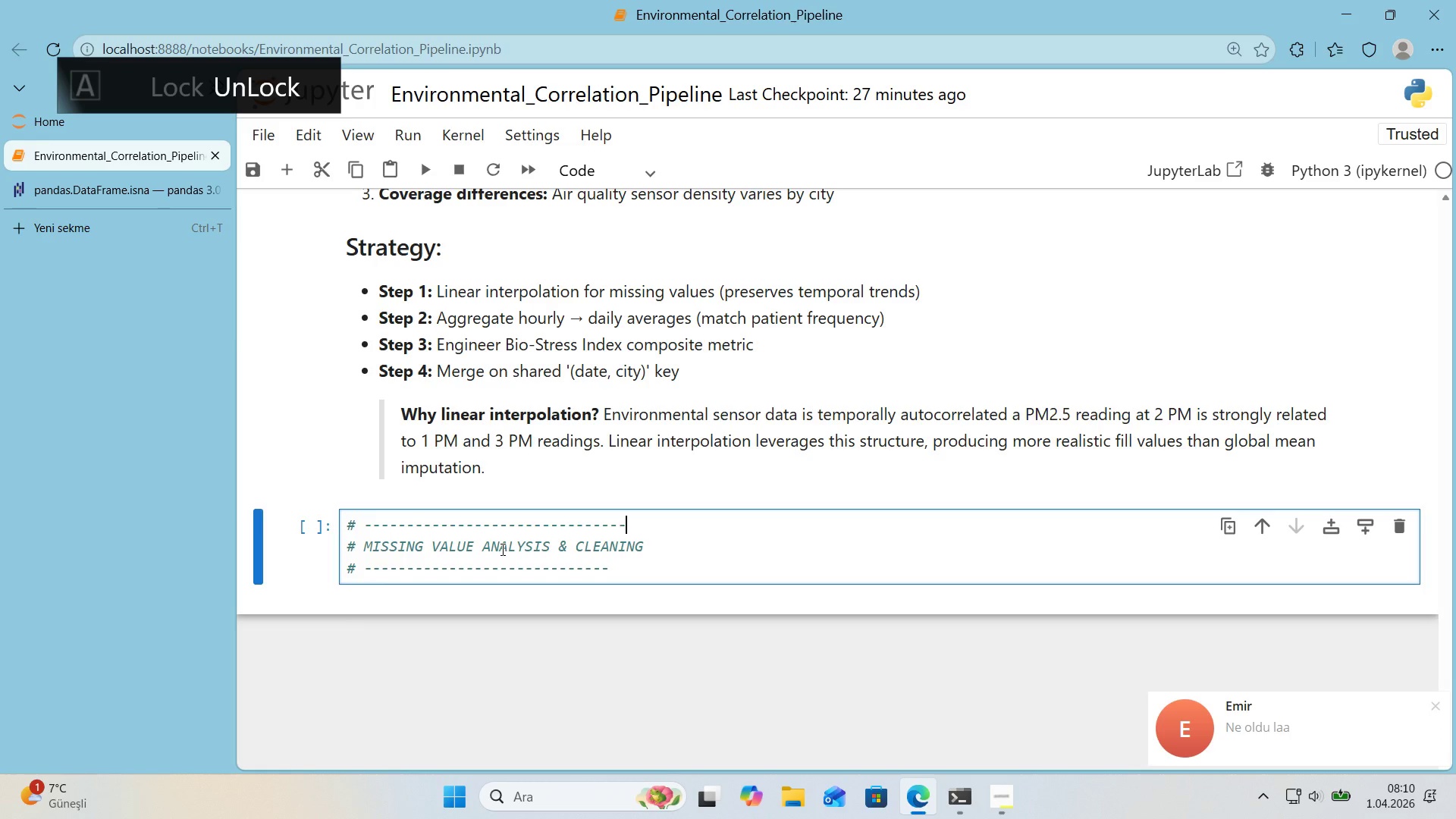 
key(NumpadSubtract)
 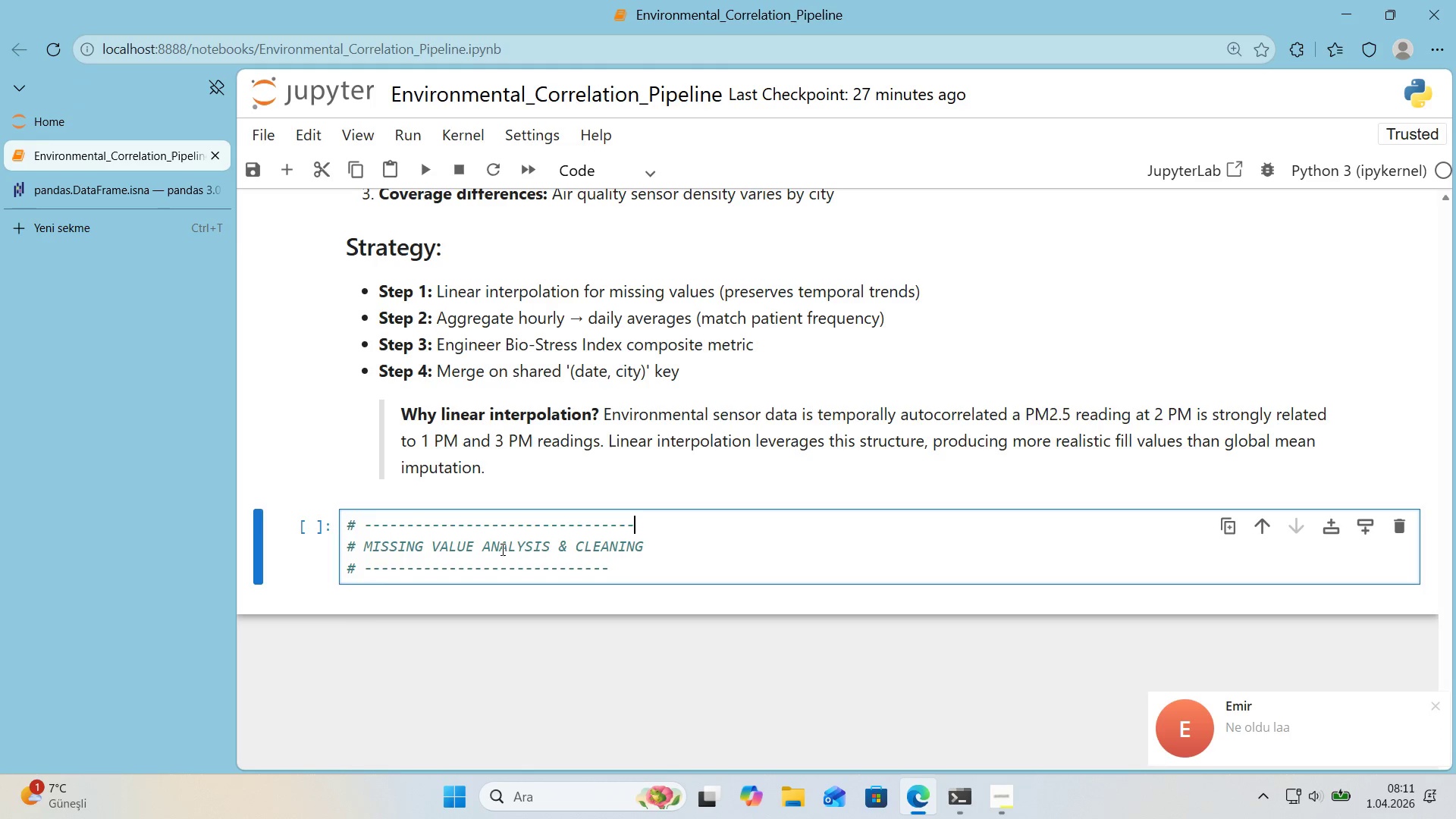 
key(NumpadSubtract)
 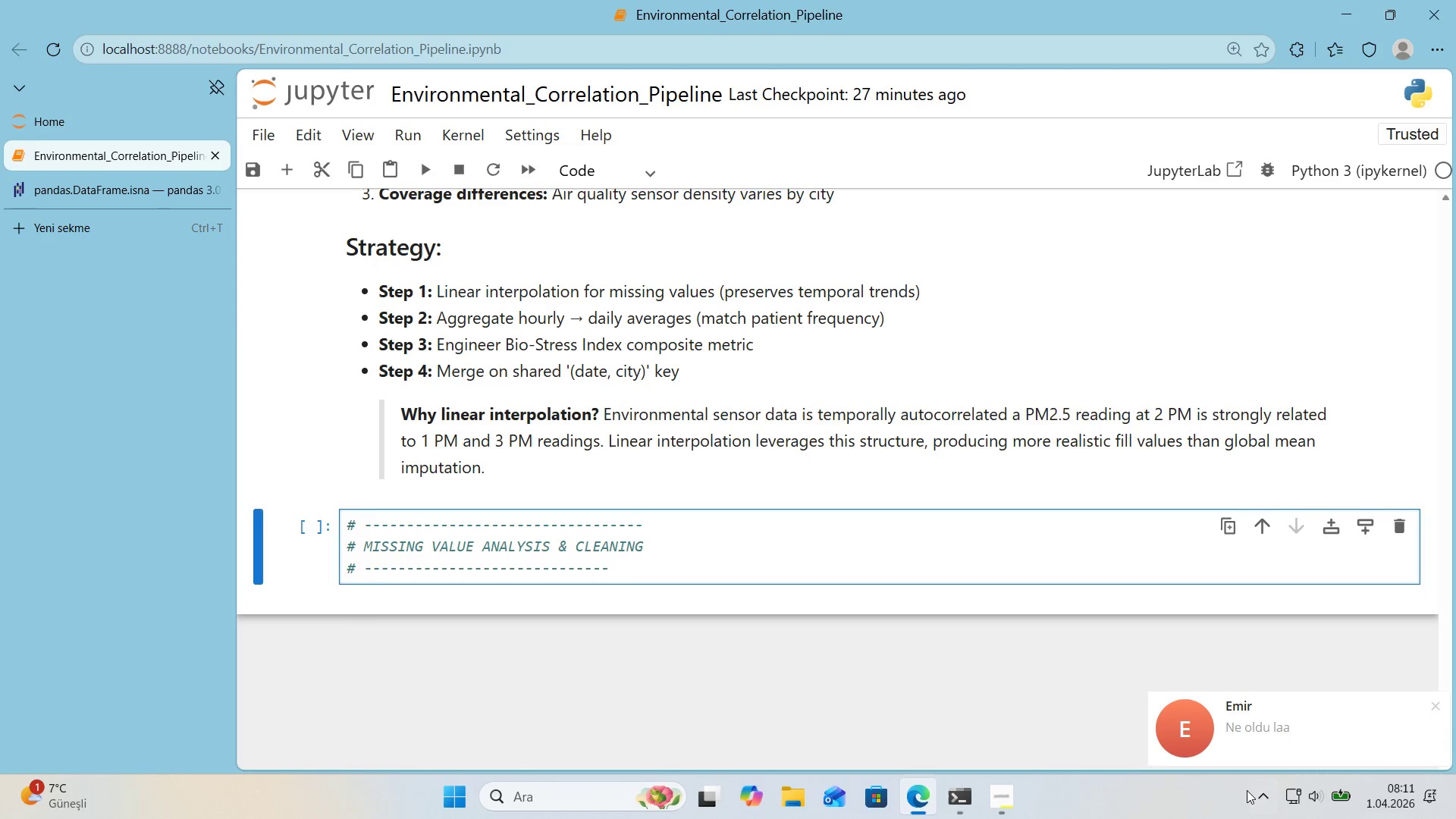 
double_click([1257, 793])
 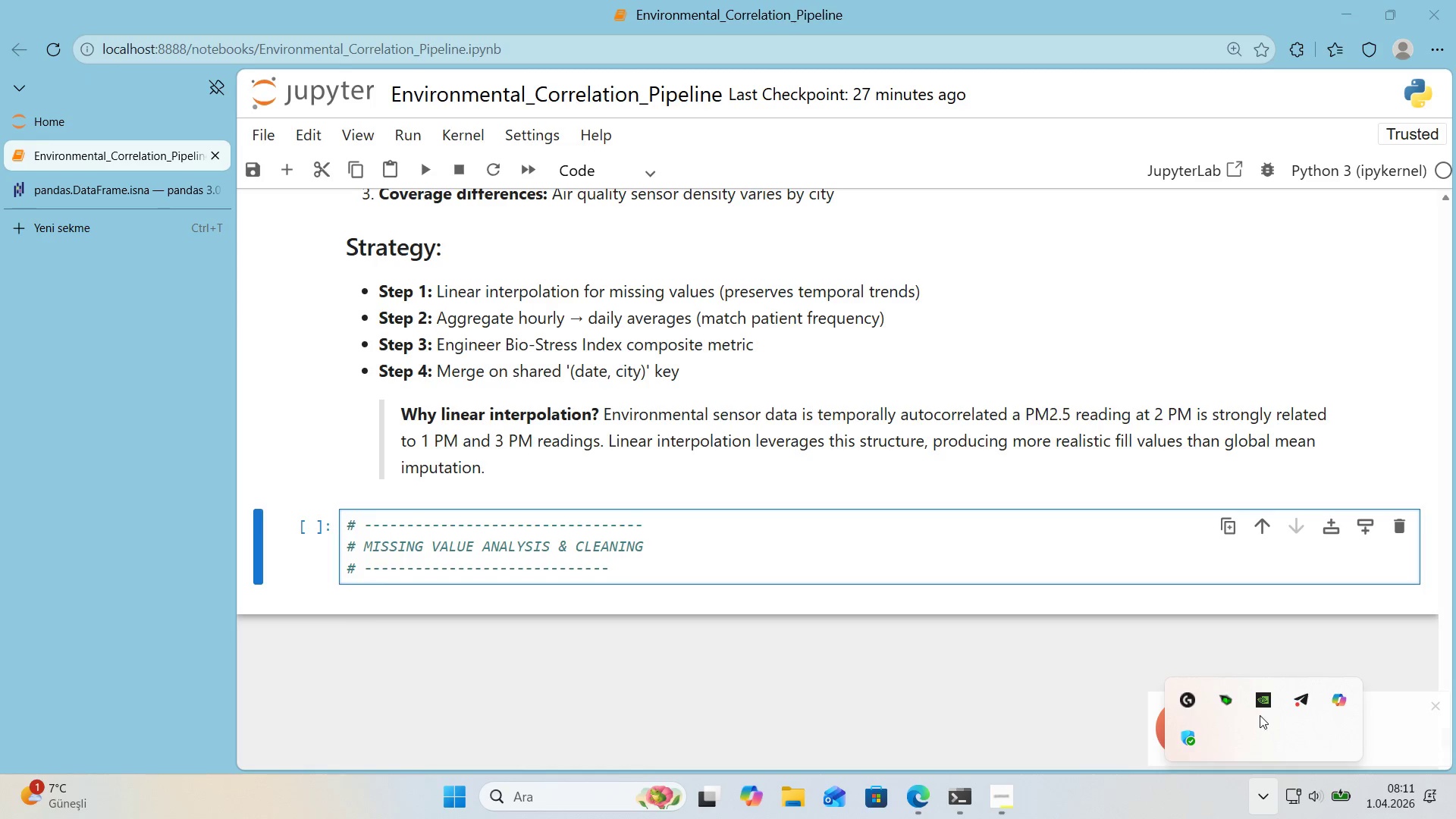 
right_click([1297, 703])
 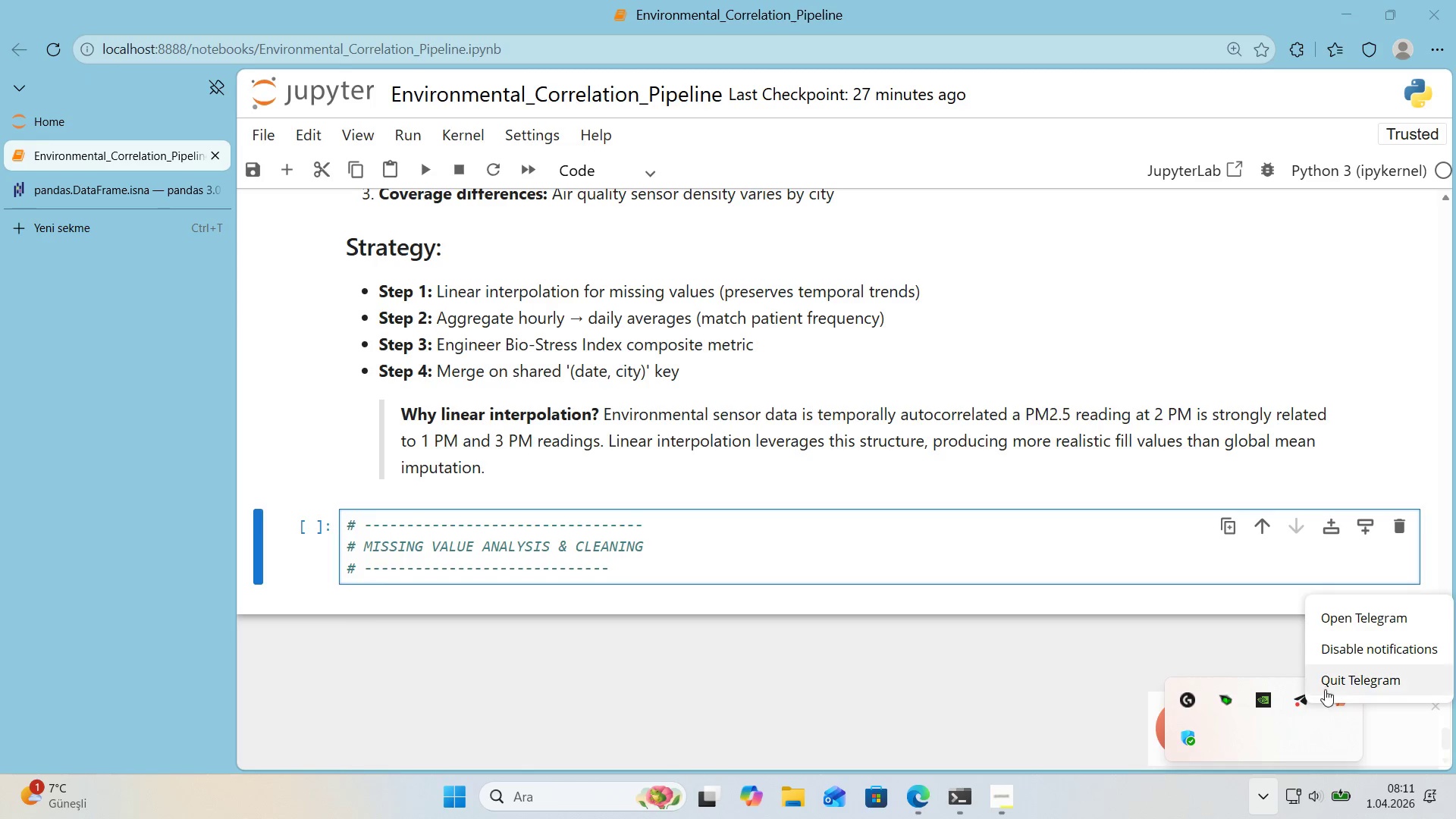 
left_click([1329, 687])
 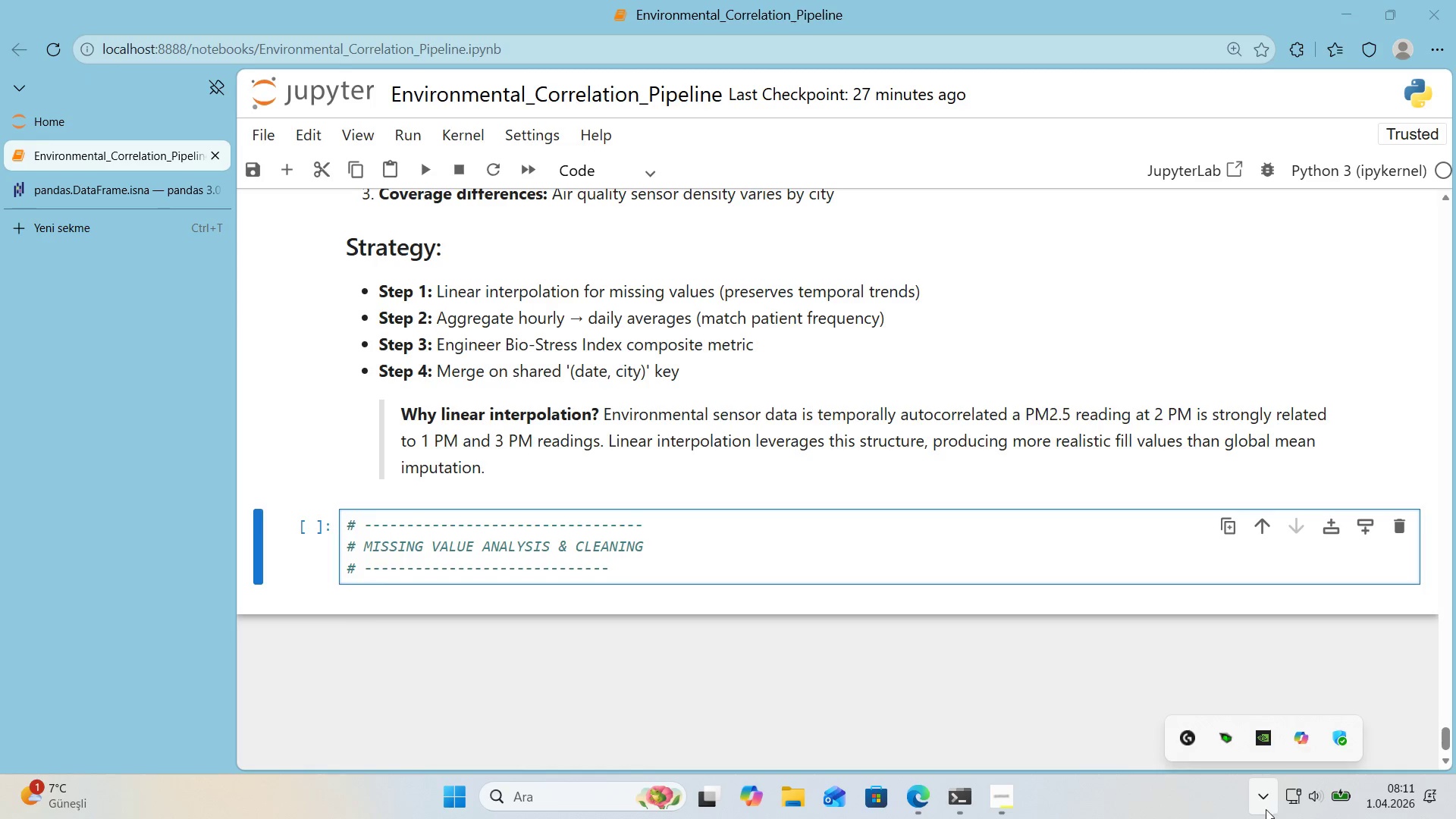 
left_click([1266, 808])
 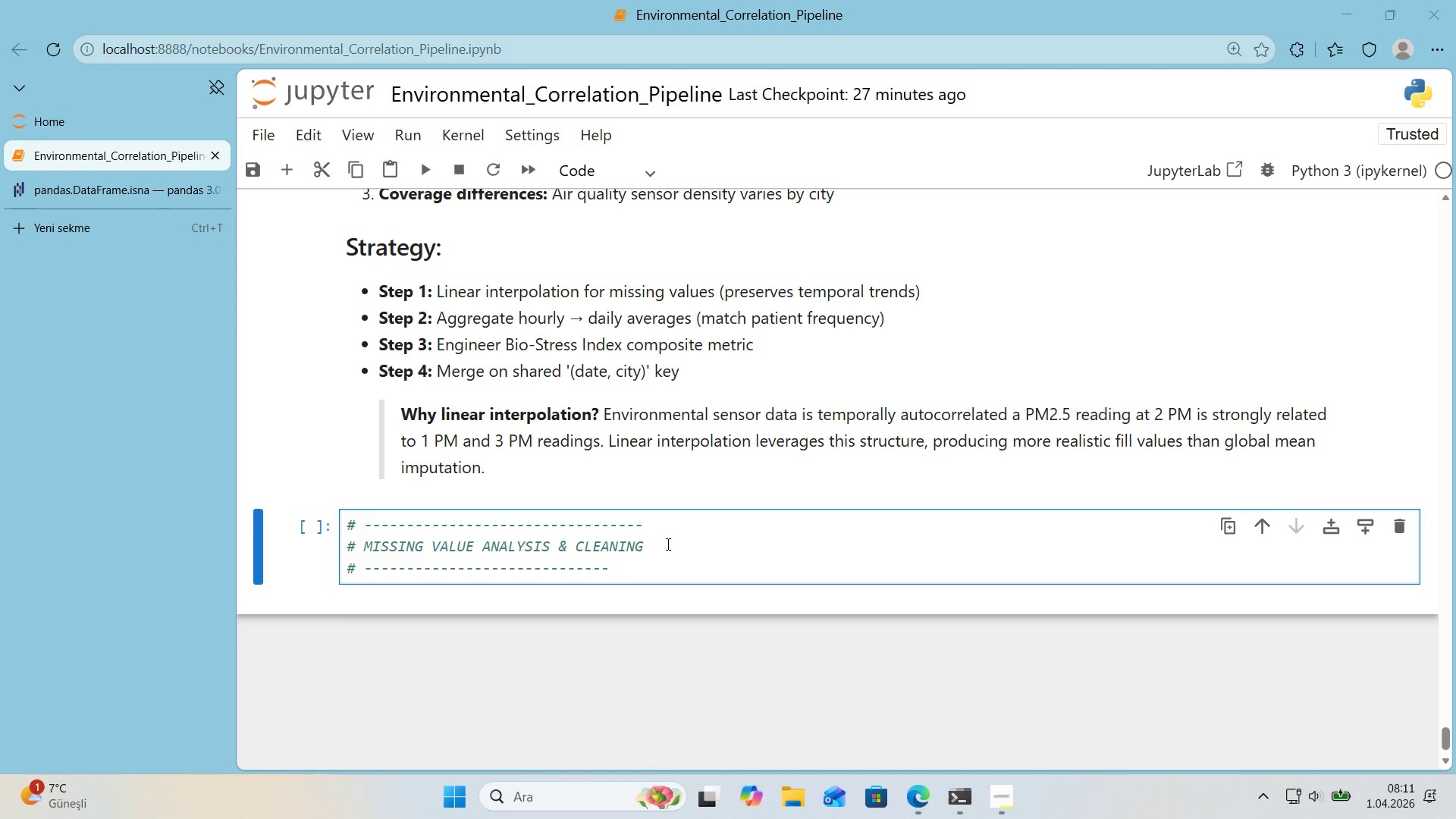 
left_click([660, 563])
 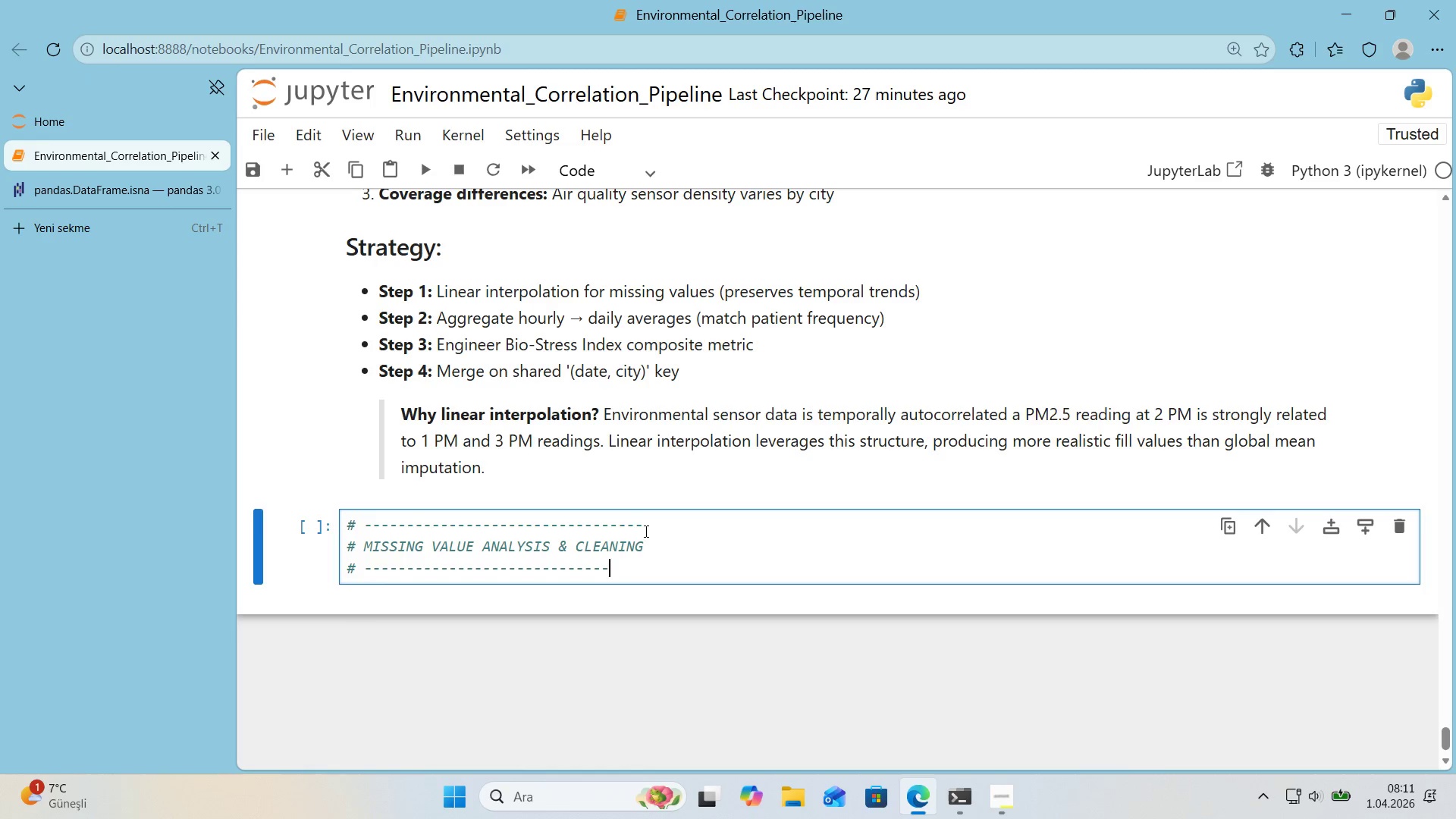 
left_click_drag(start_coordinate=[645, 531], to_coordinate=[612, 534])
 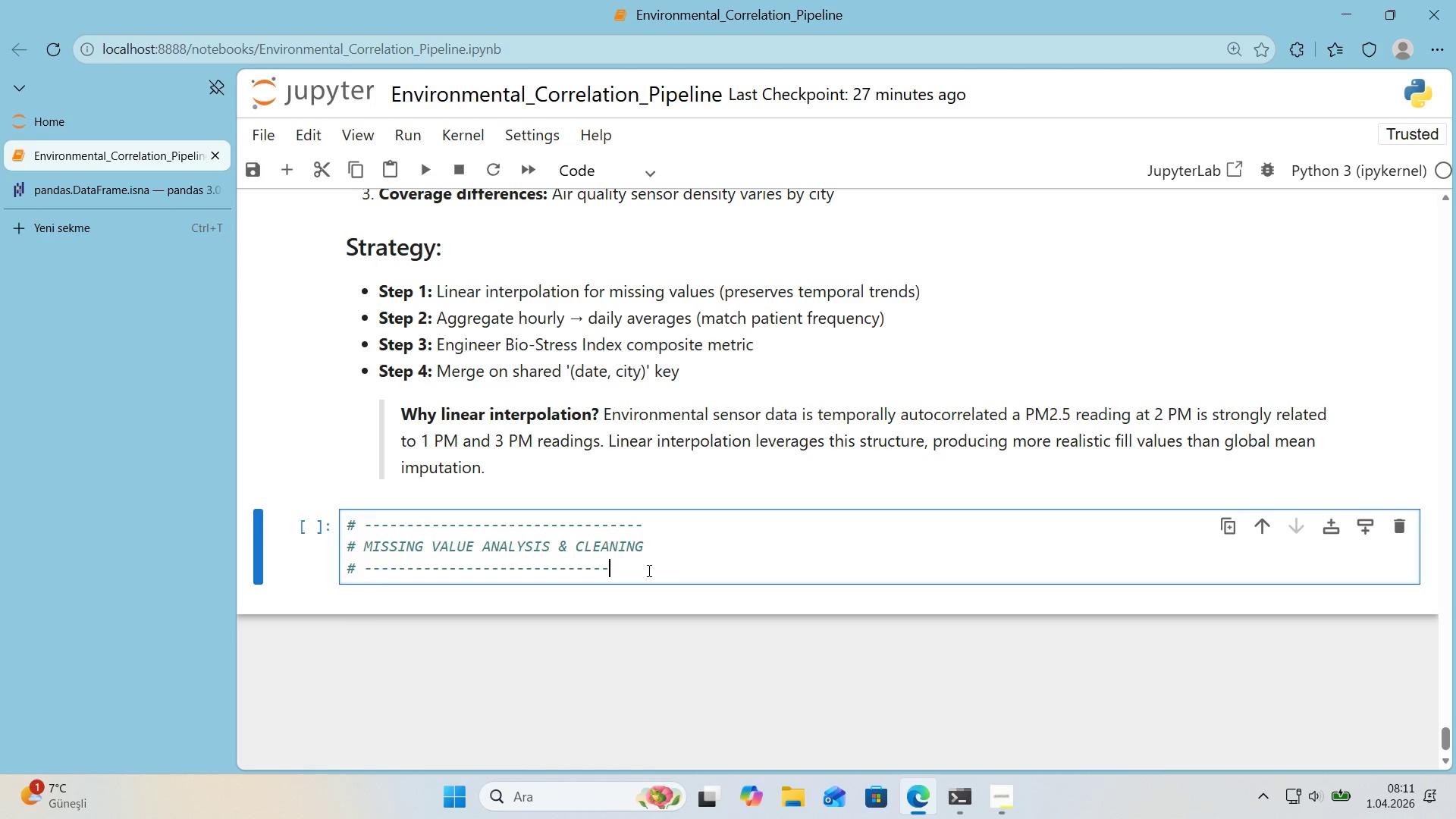 
key(Control+ControlLeft)
 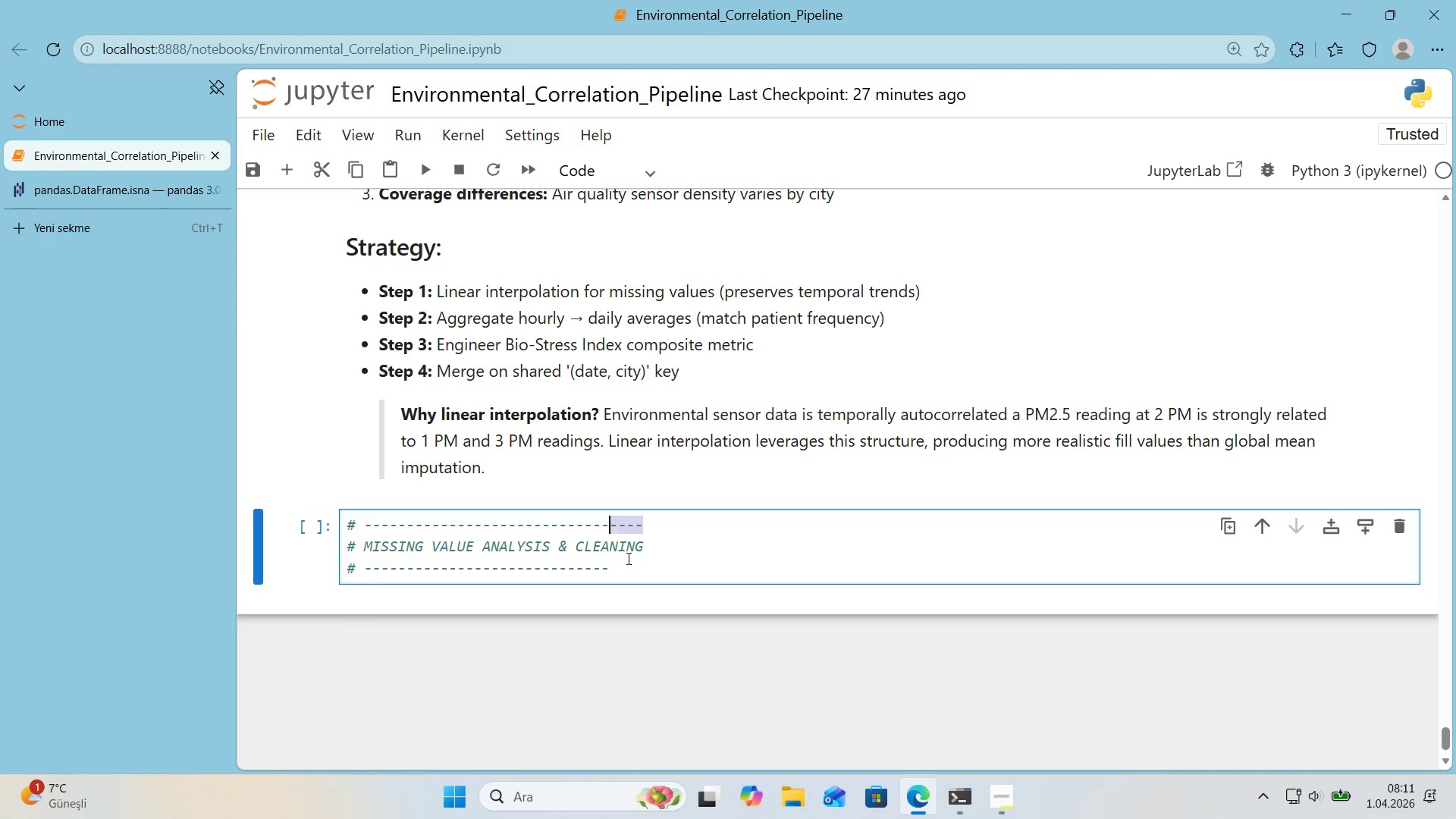 
key(Control+C)
 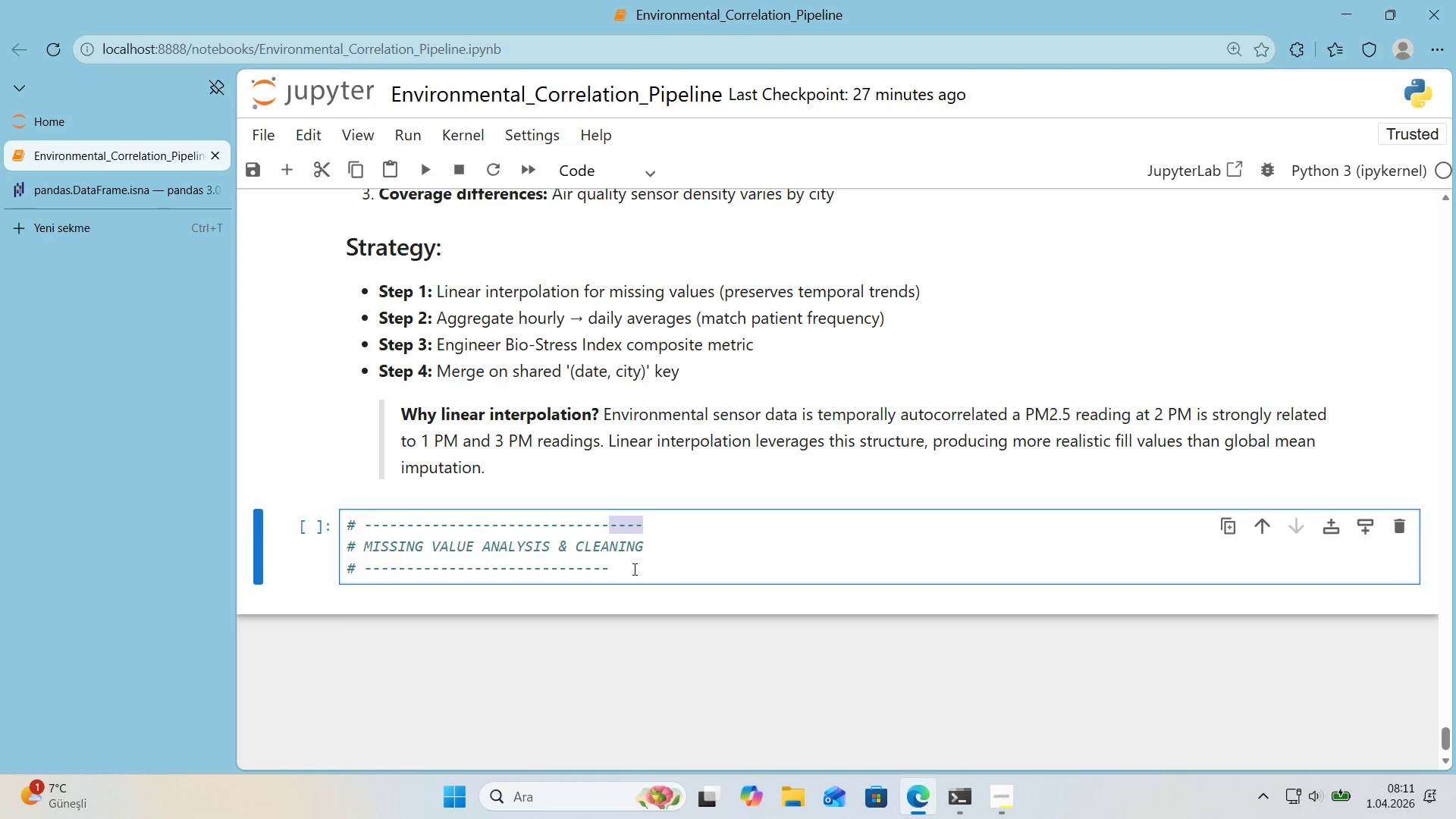 
left_click([633, 569])
 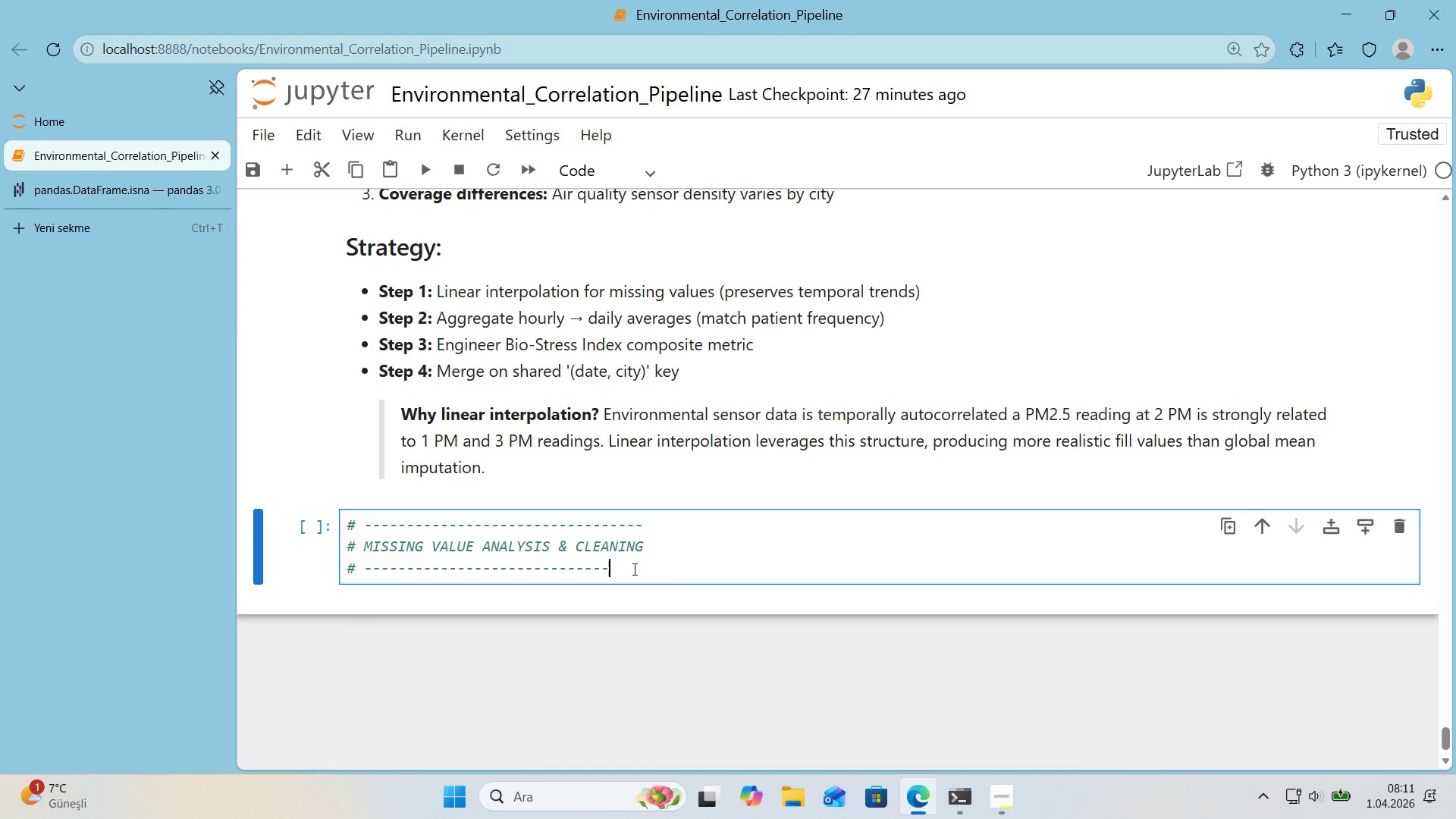 
key(Control+ControlLeft)
 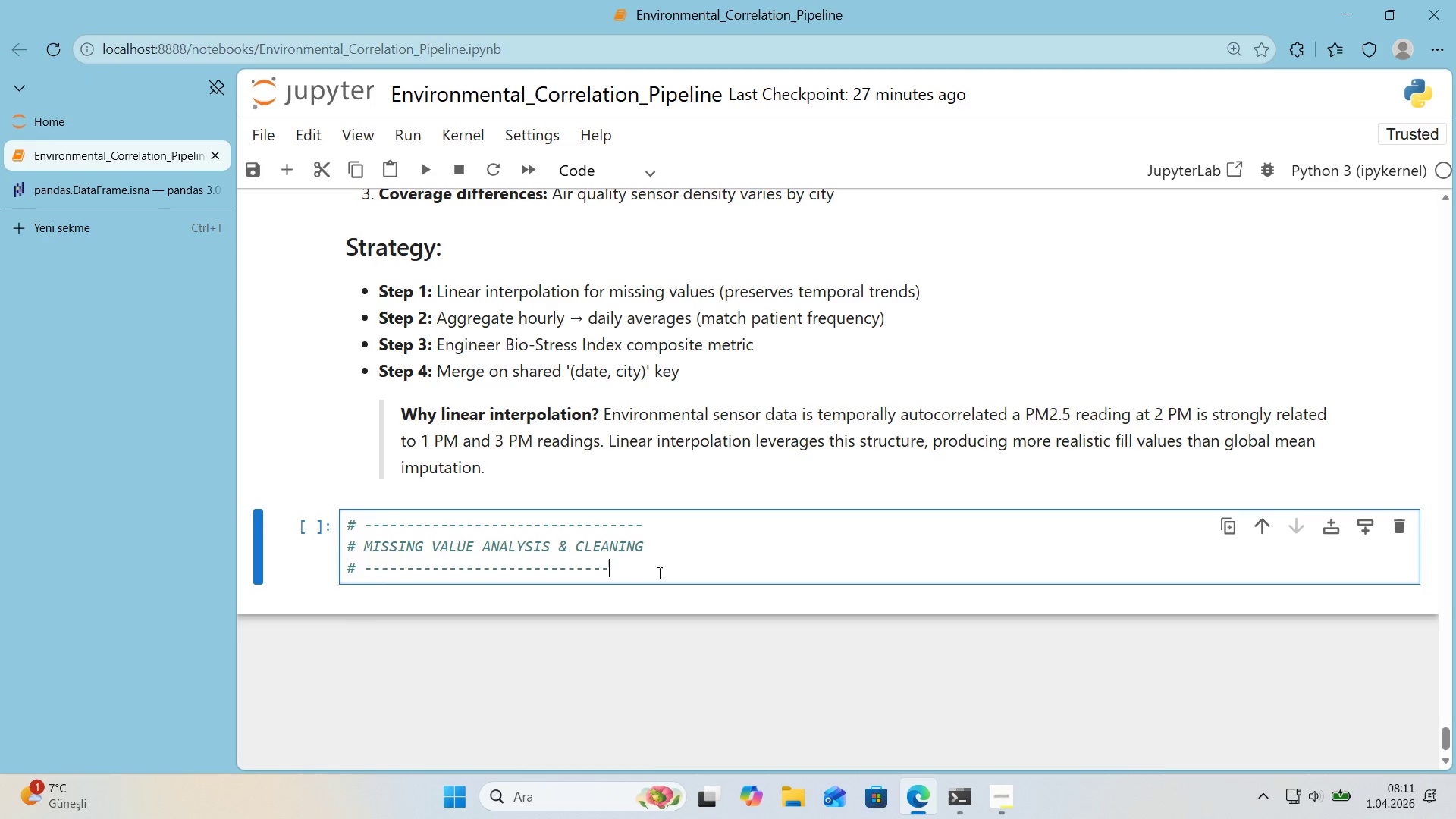 
key(Control+V)
 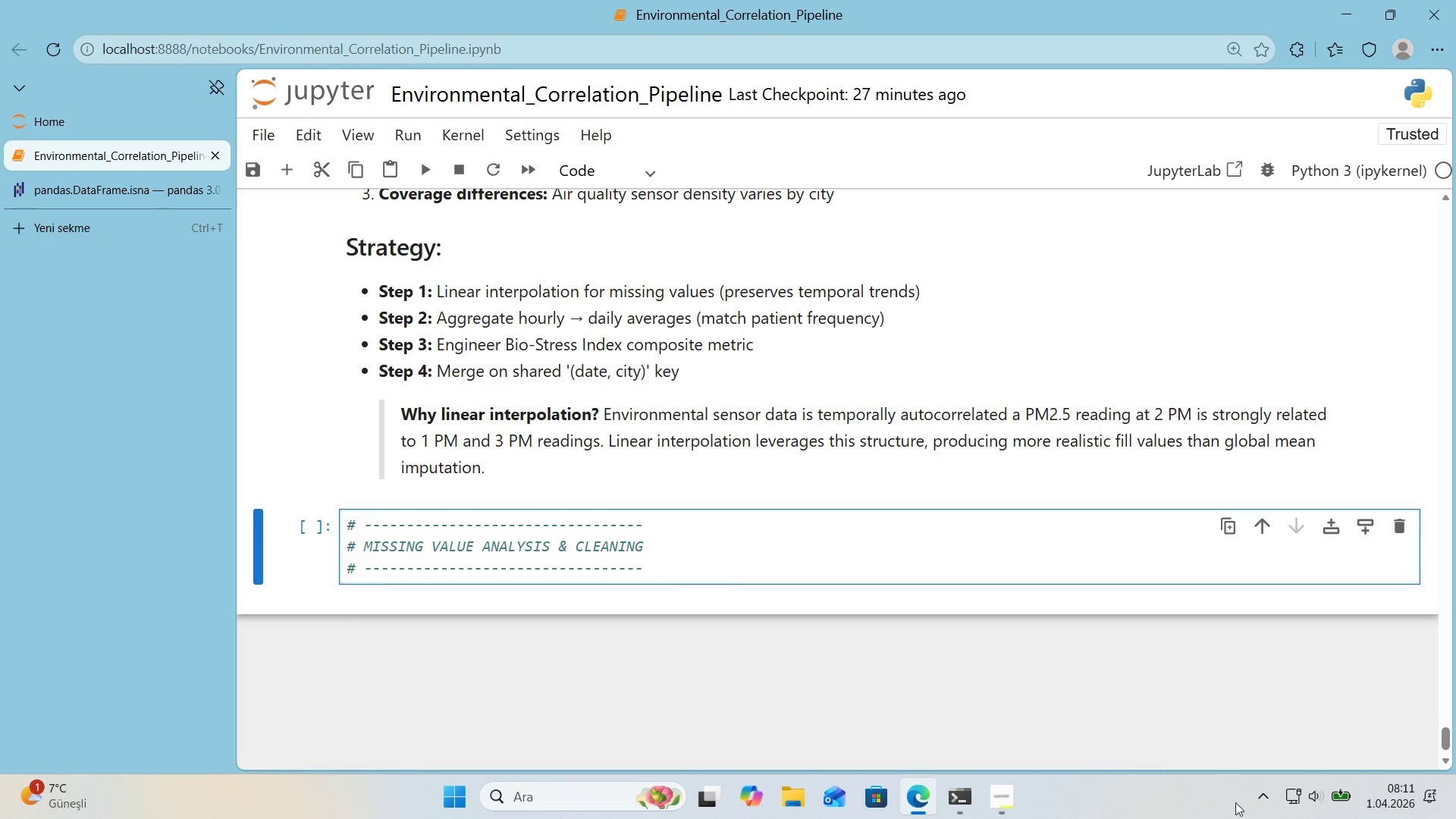 
double_click([1268, 805])
 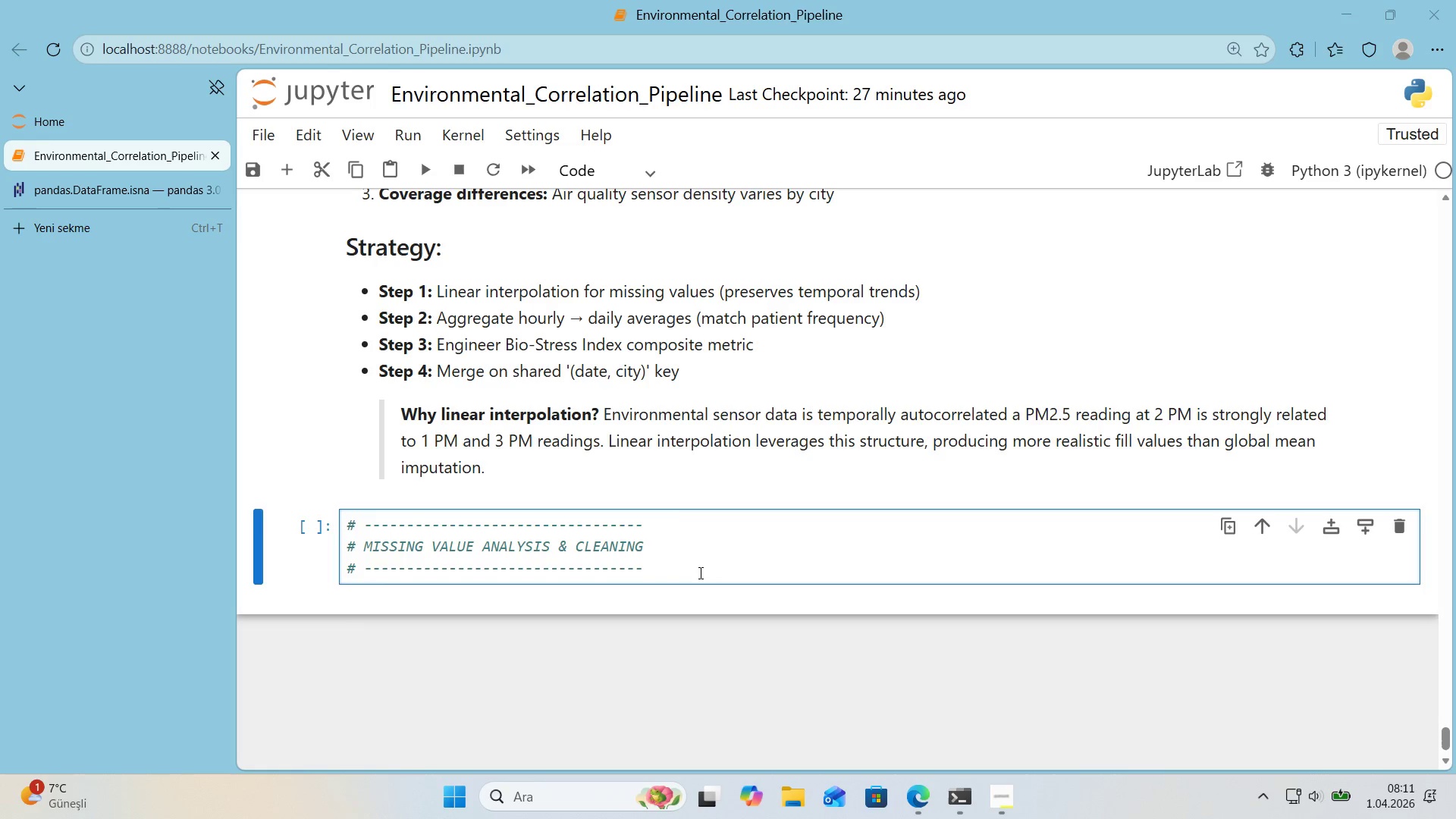 
left_click([698, 567])
 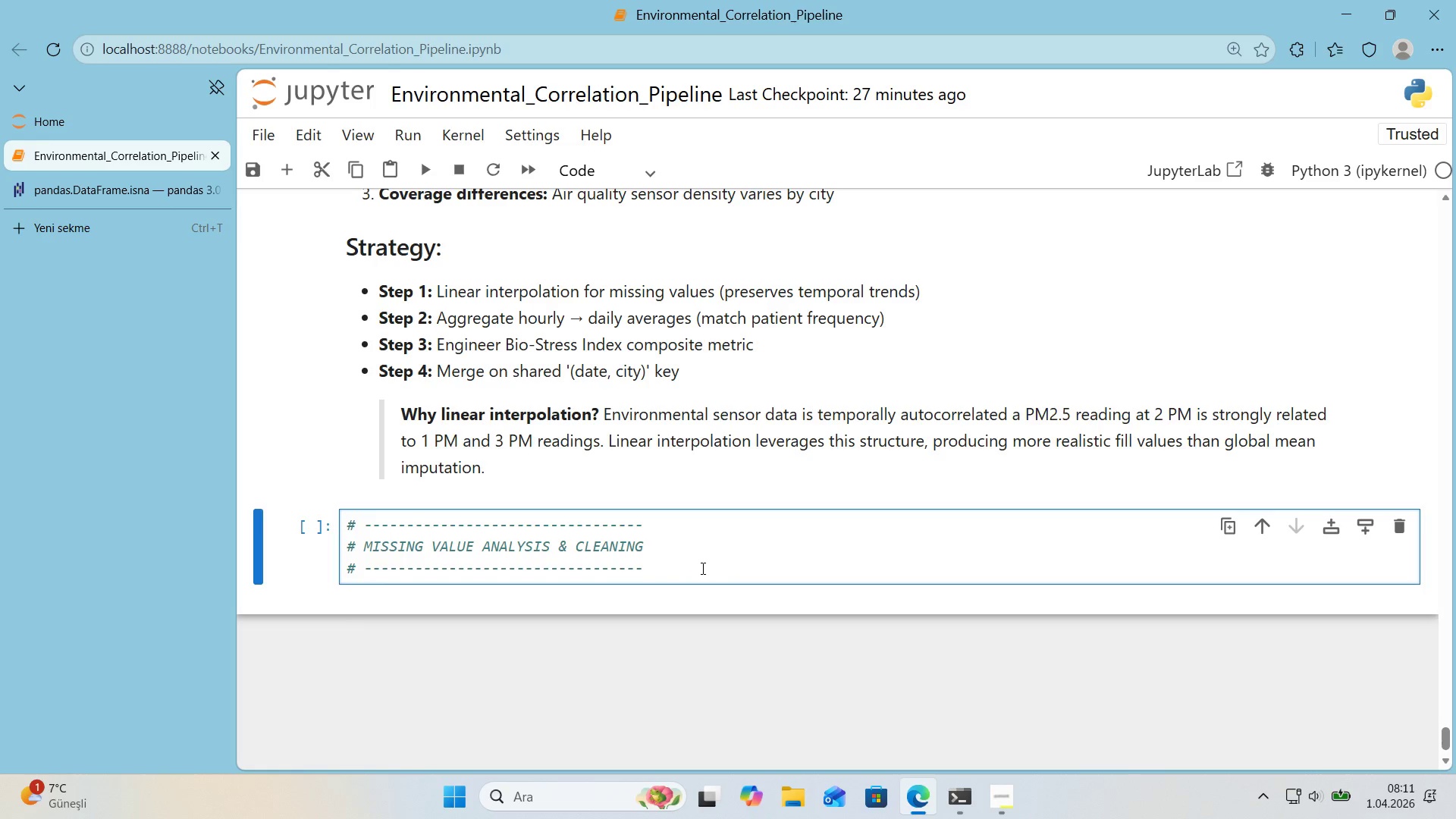 
key(Enter)
 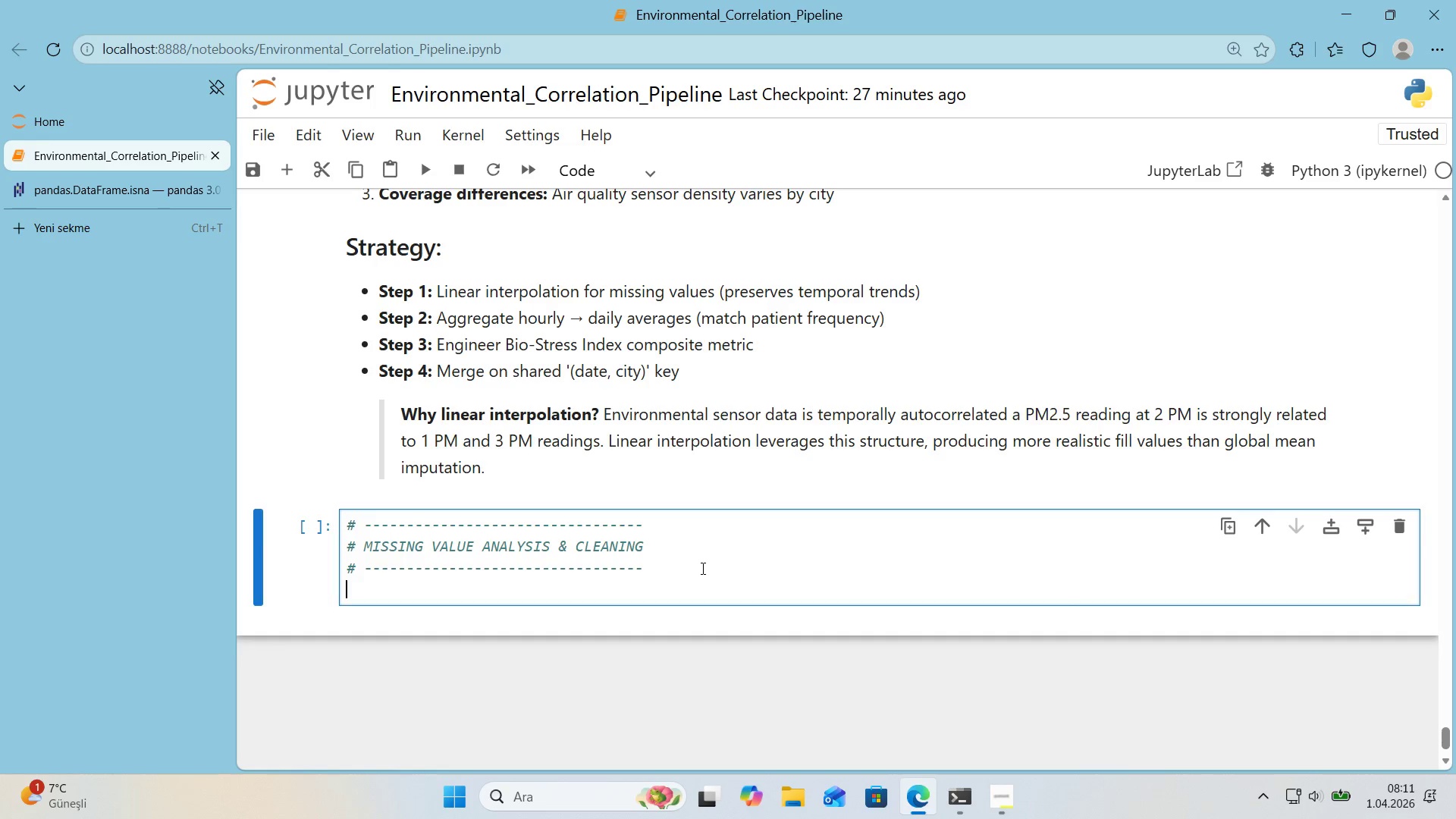 
key(Enter)
 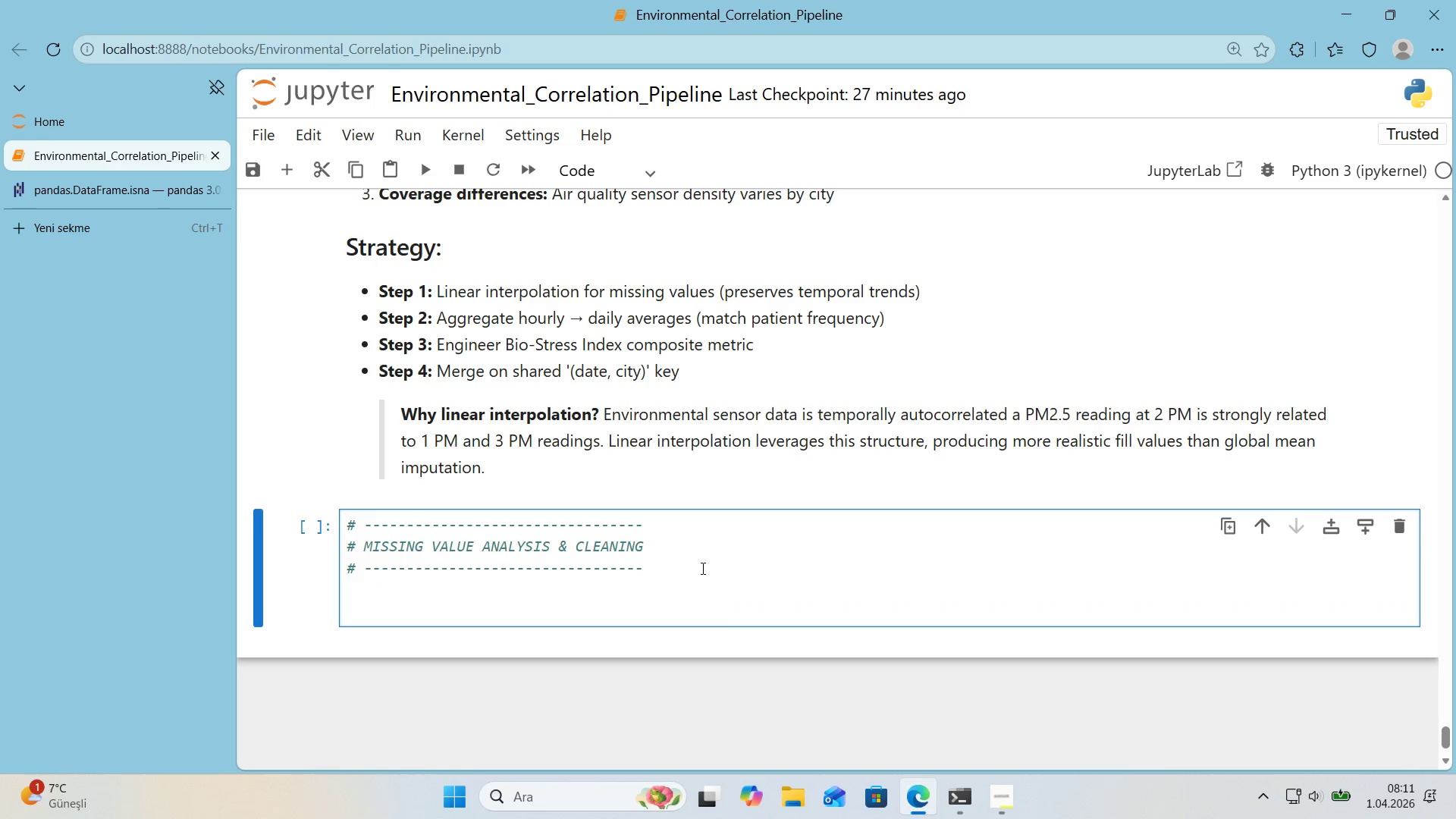 
type(def clean_env'ronmental_data)
 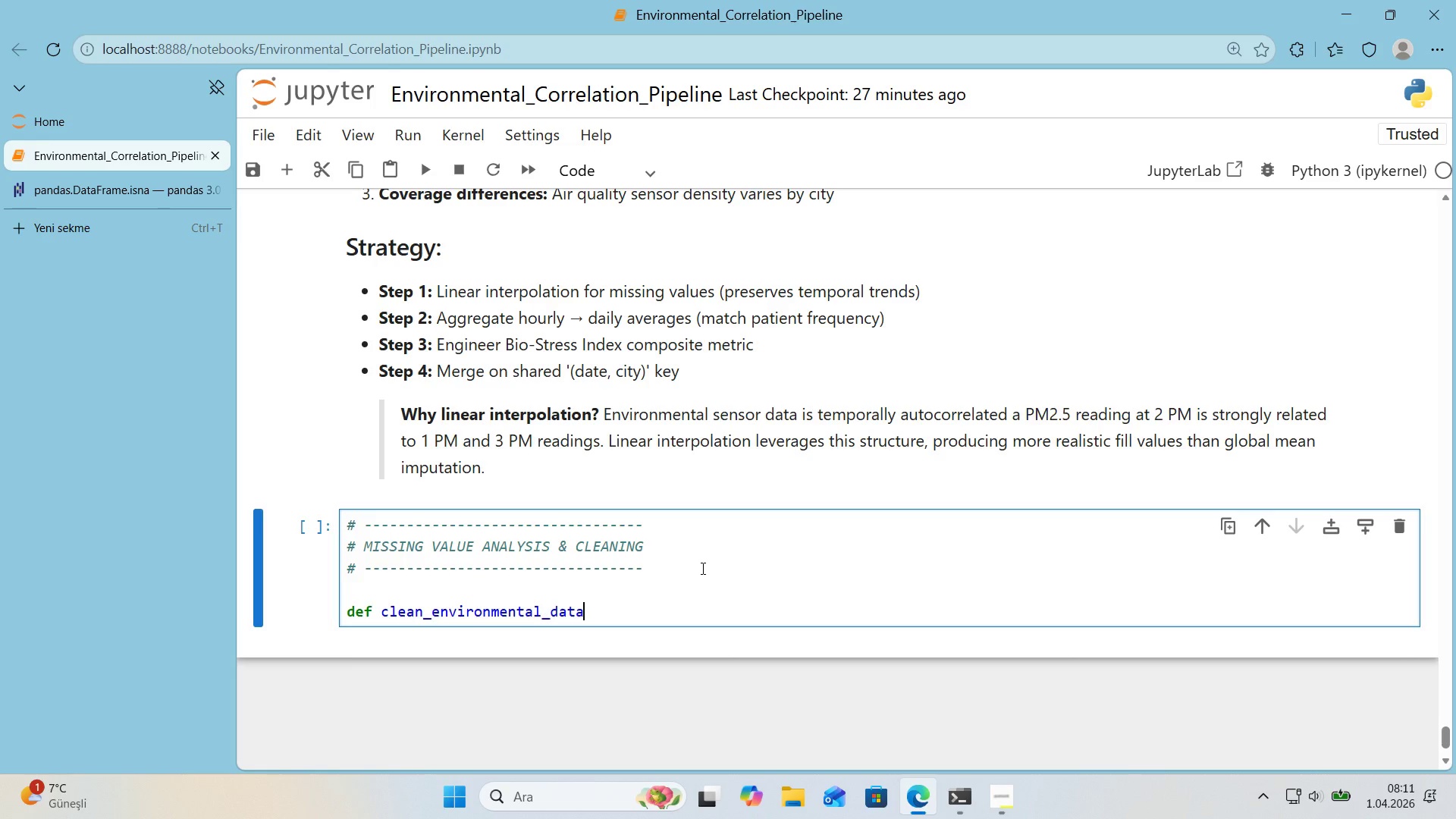 
wait(15.27)
 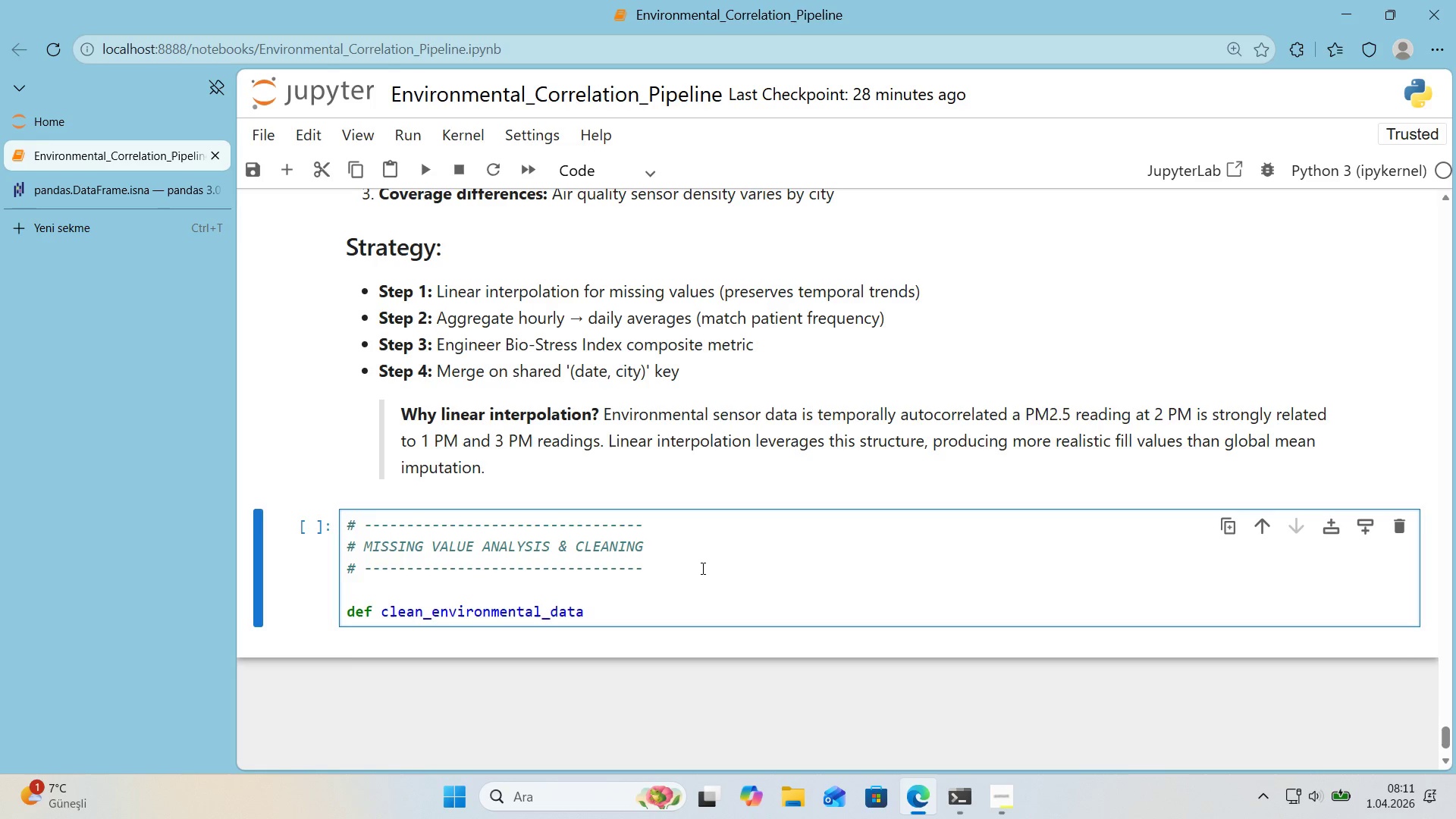 
type(*()
 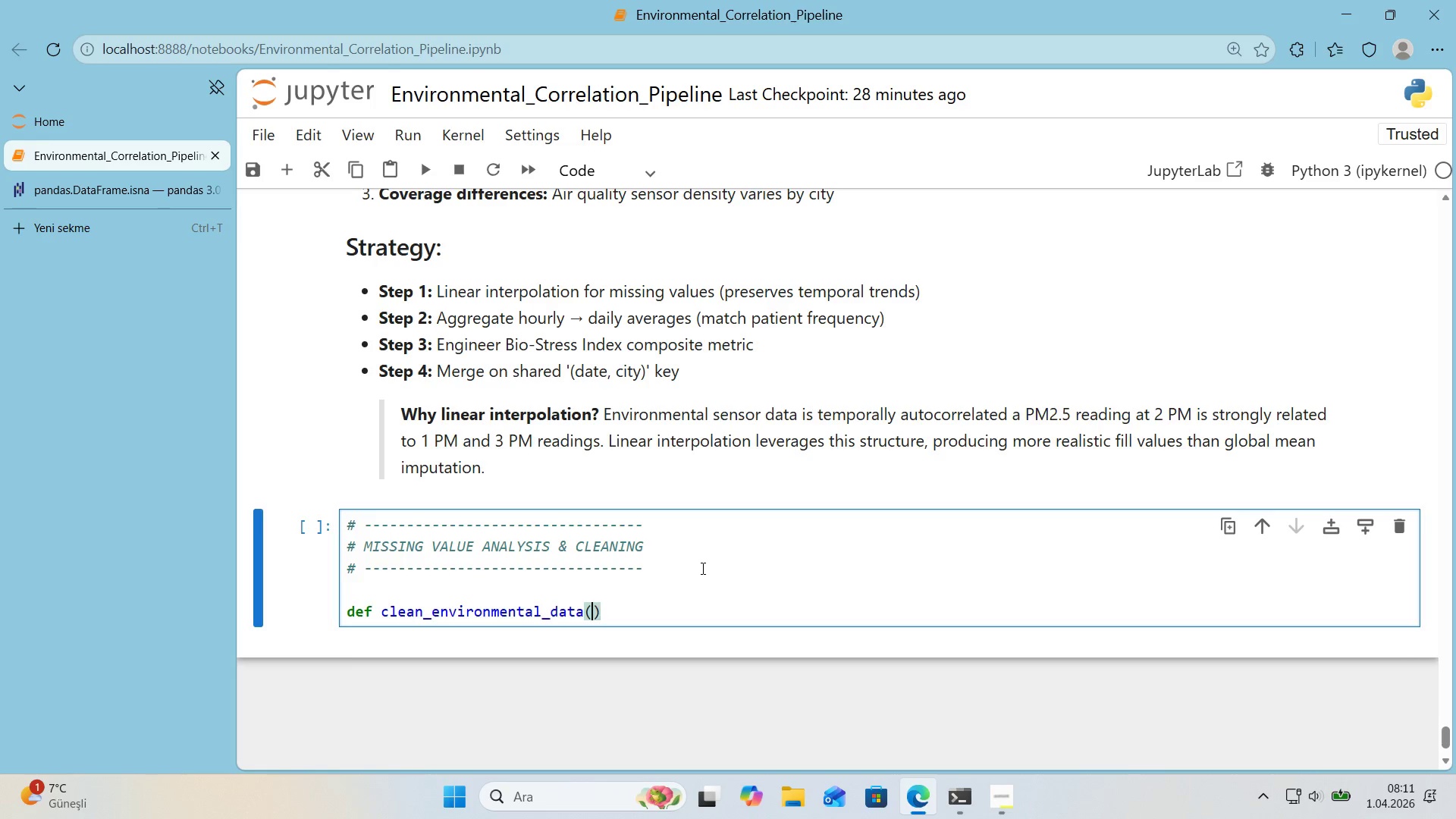 
key(ArrowLeft)
 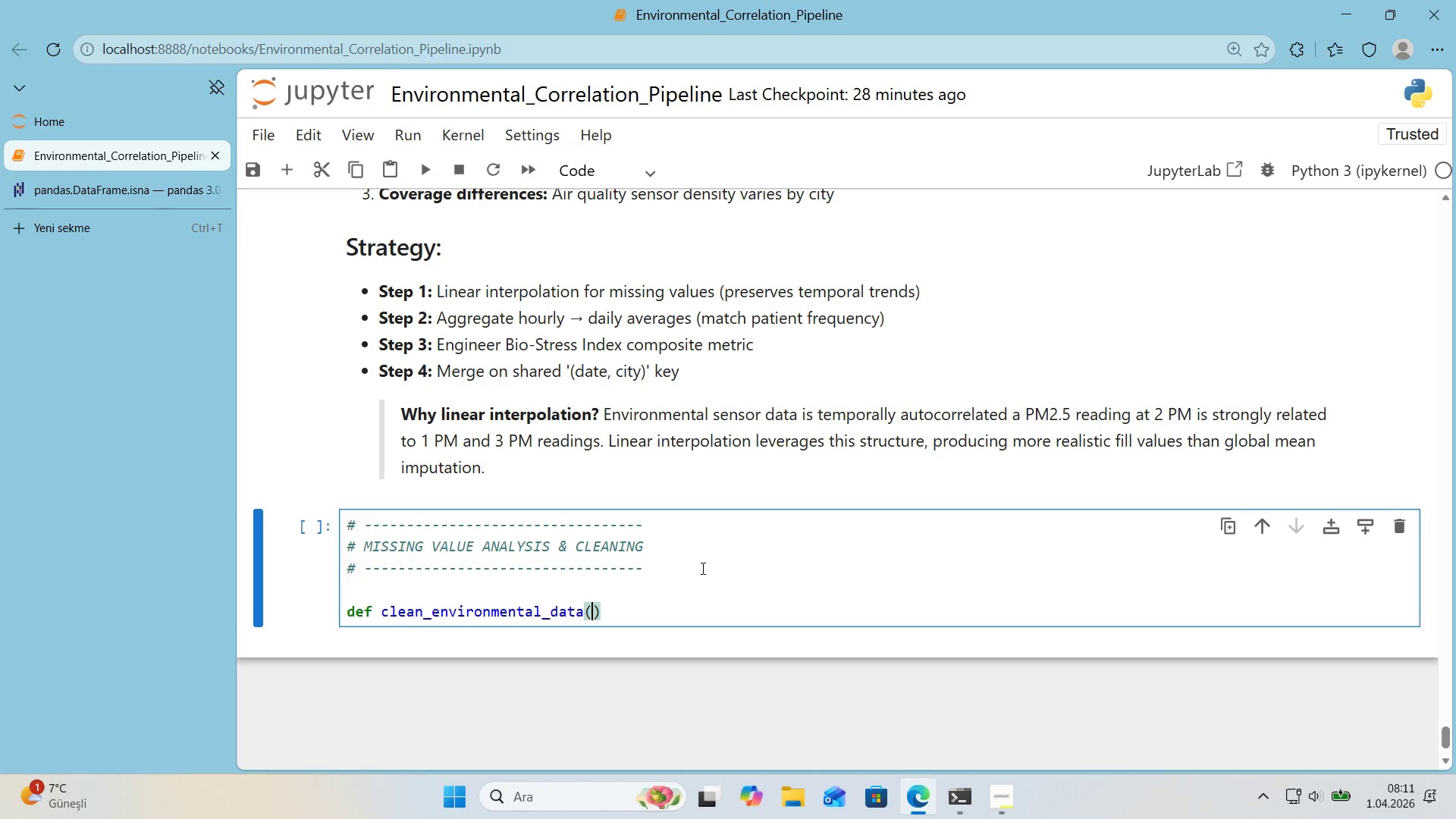 
type(df, value_columns, method)@@)
 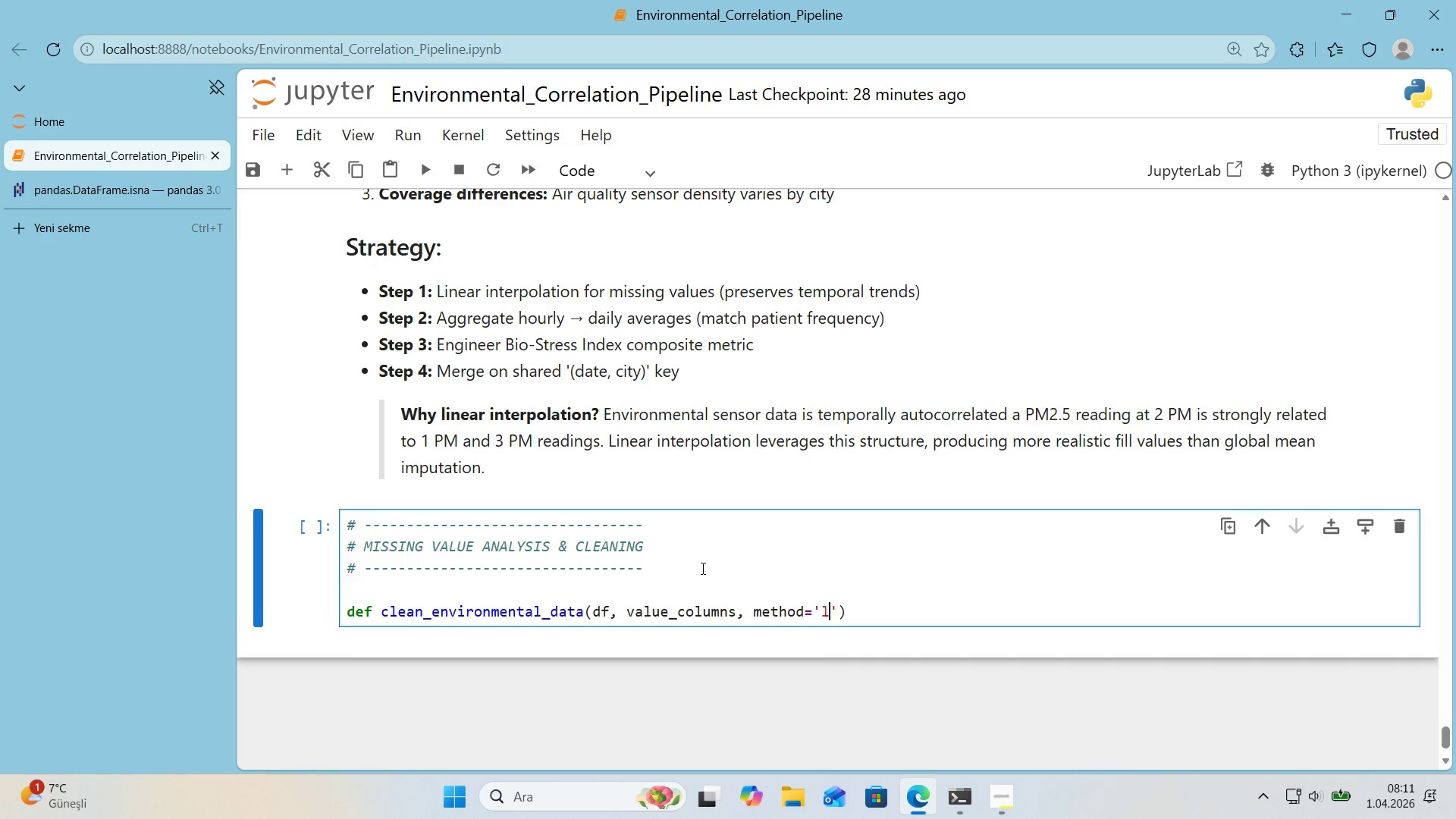 
 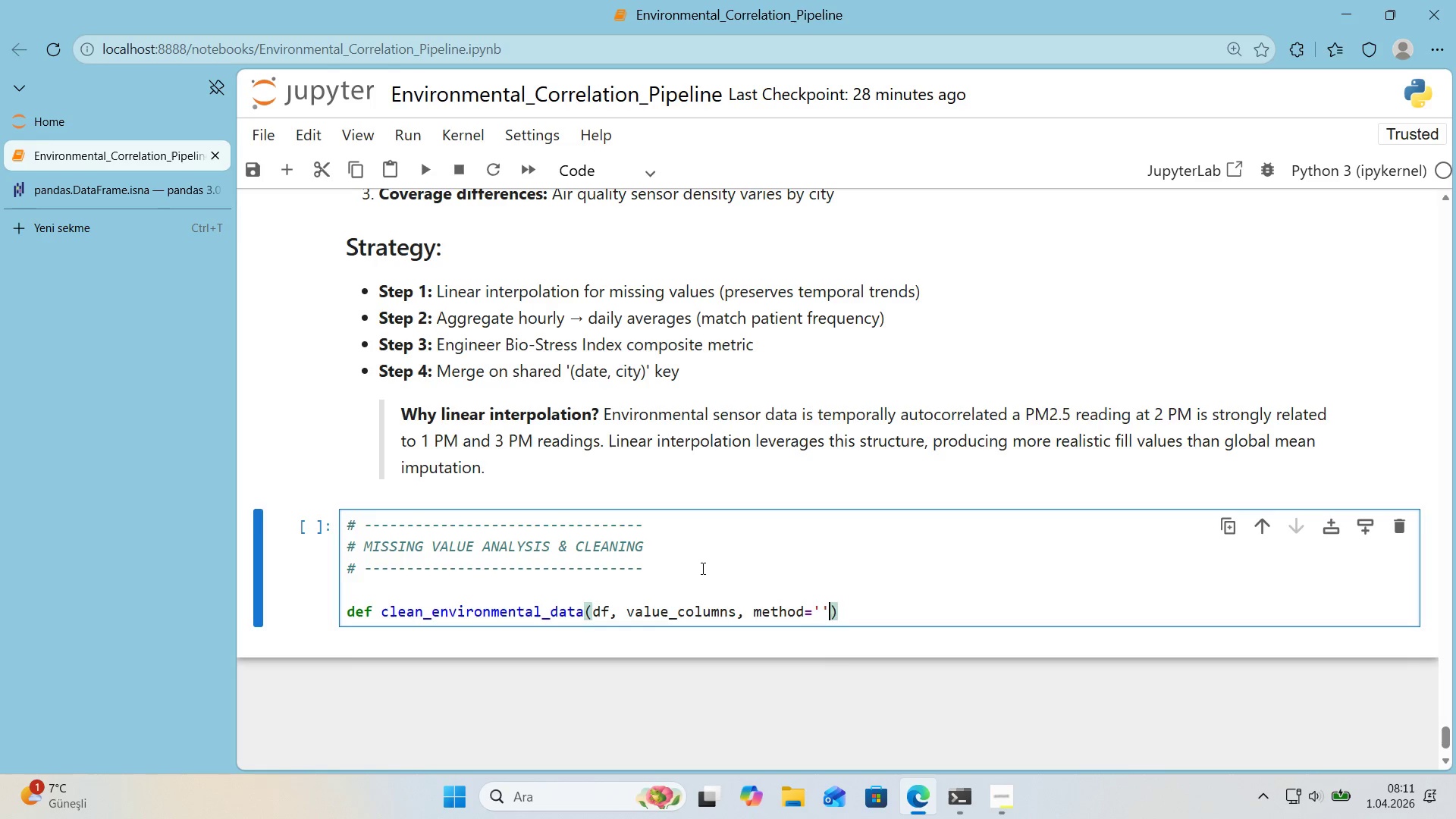 
key(ArrowLeft)
 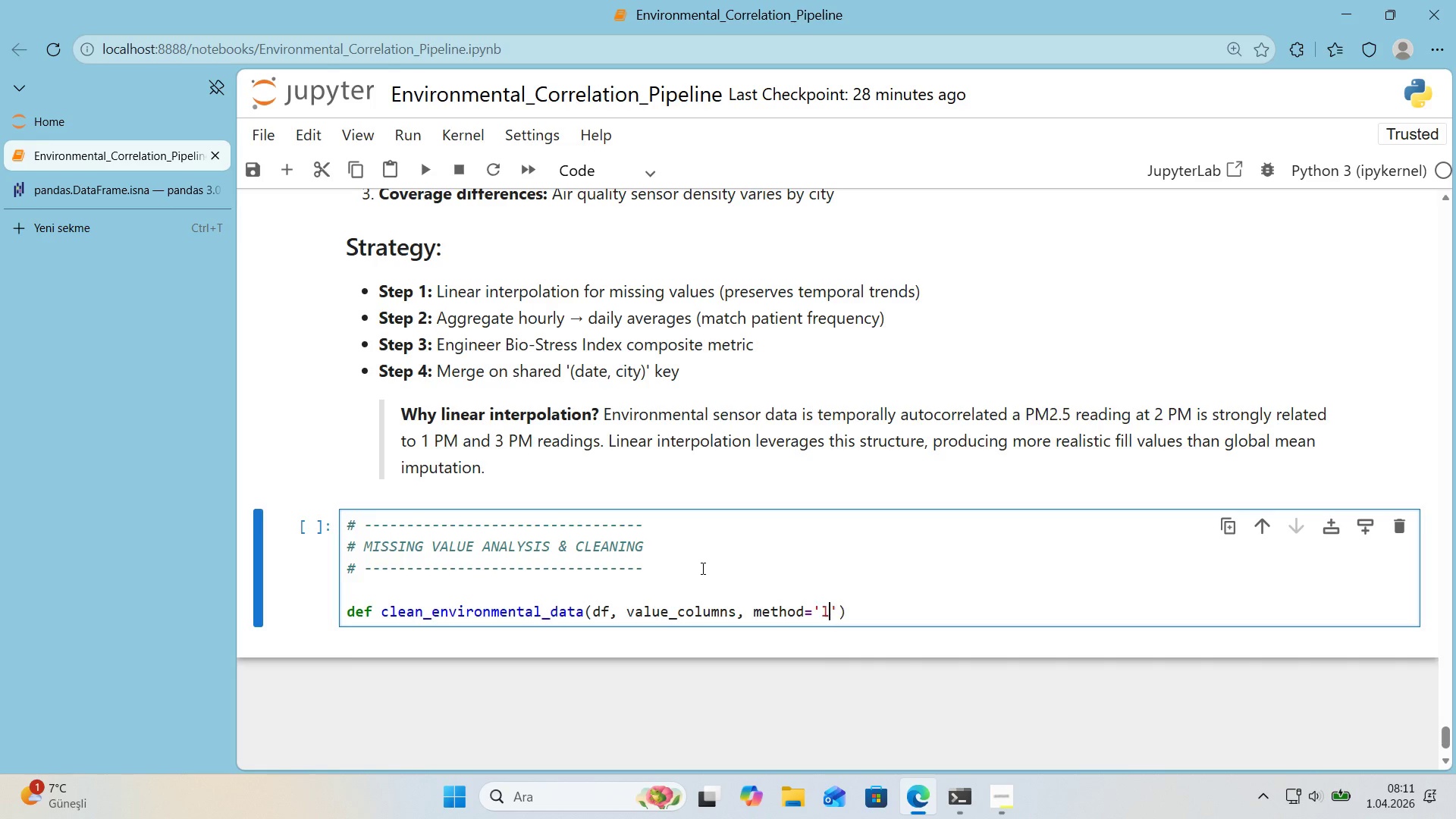 
type(l'near)
 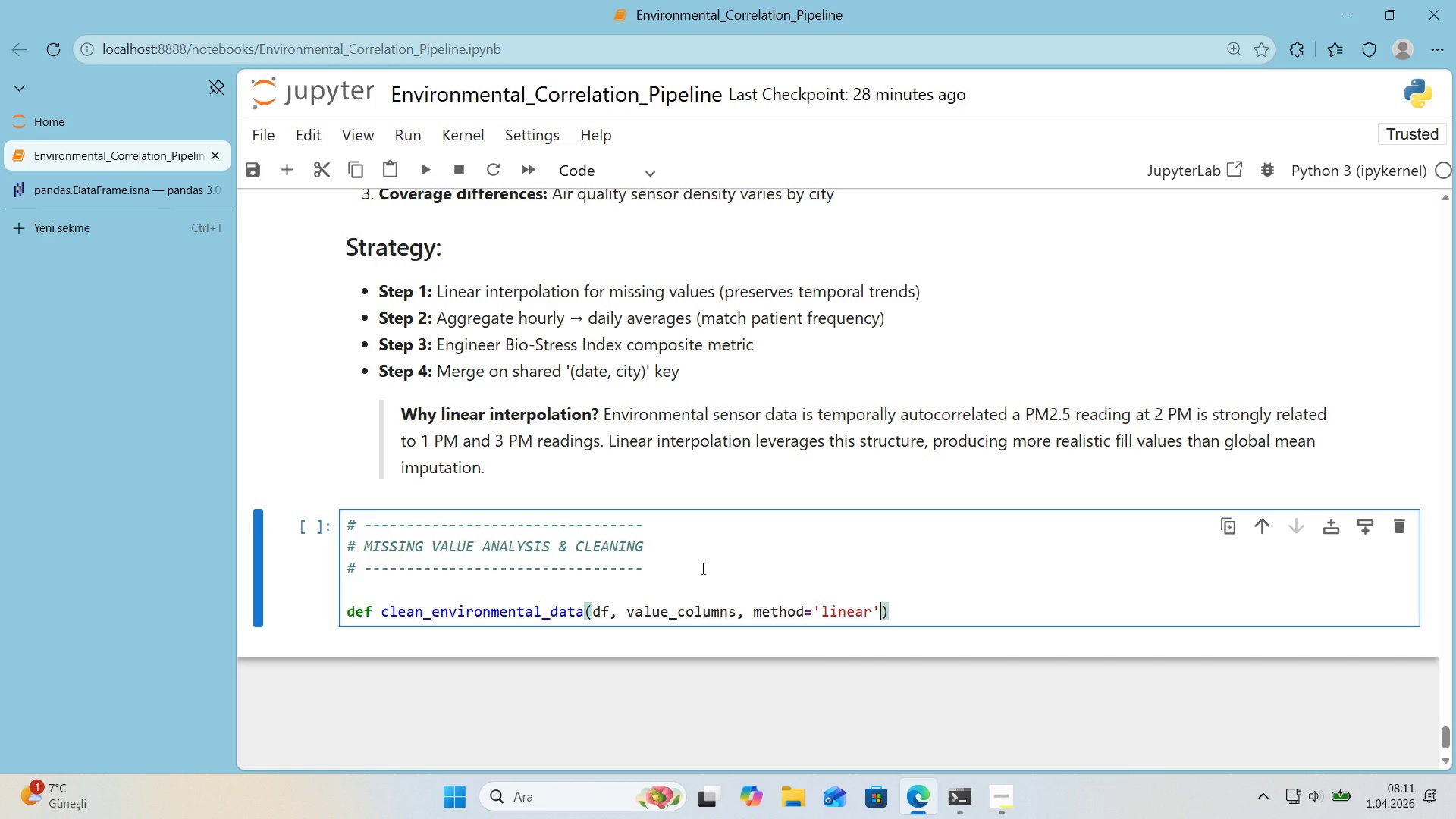 
key(ArrowRight)
 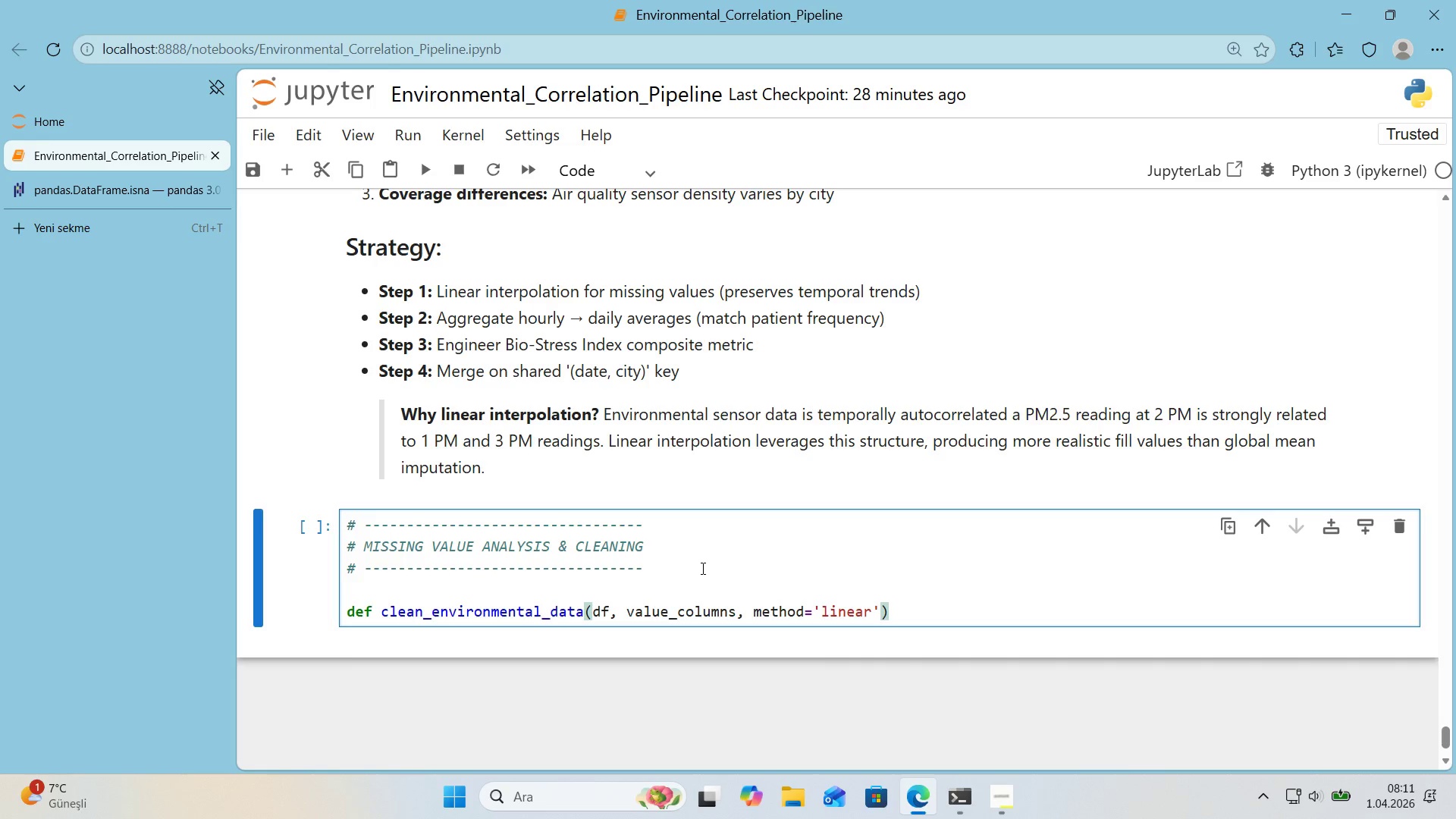 
key(ArrowRight)
 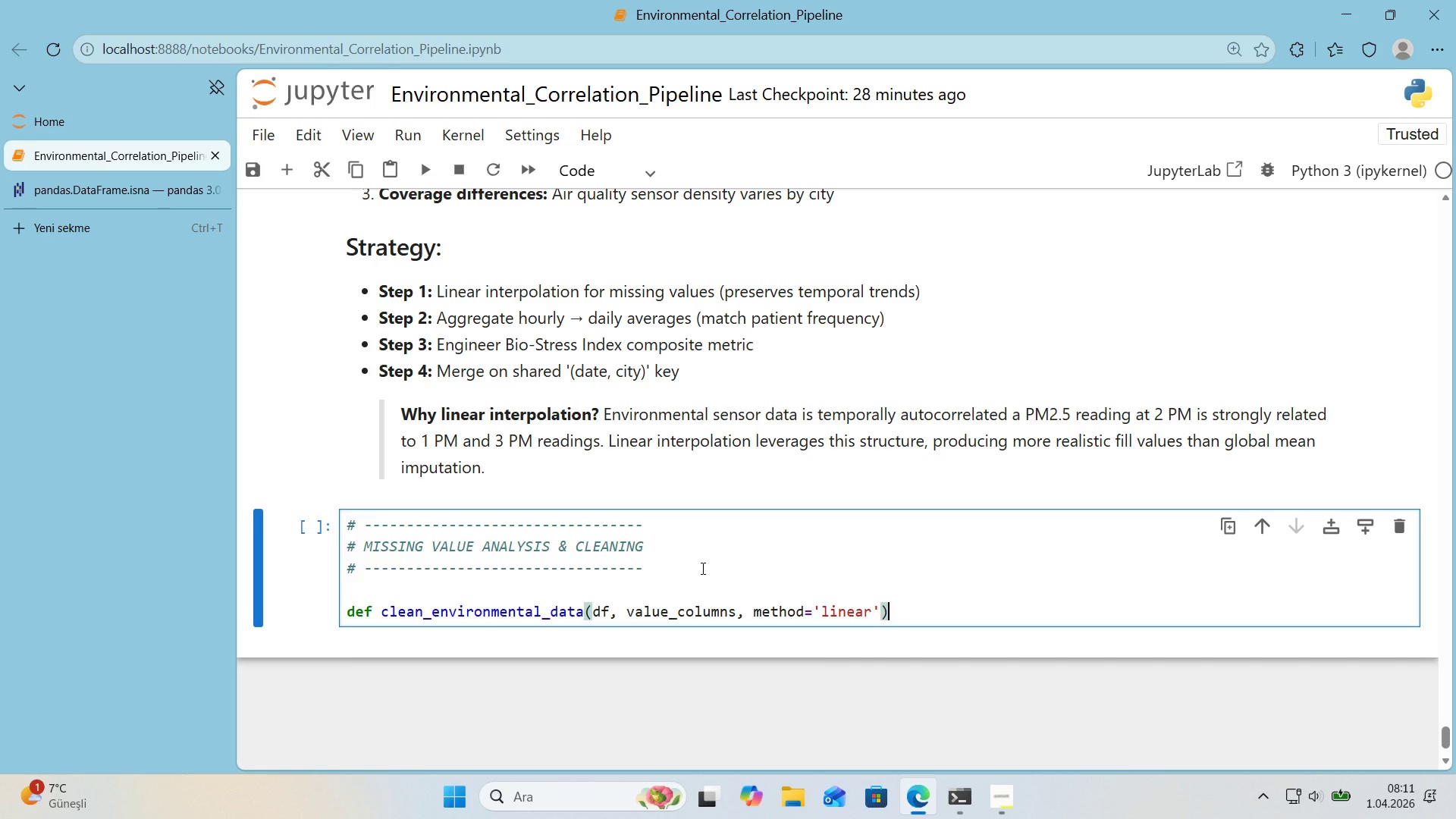 
key(Shift+Period)
 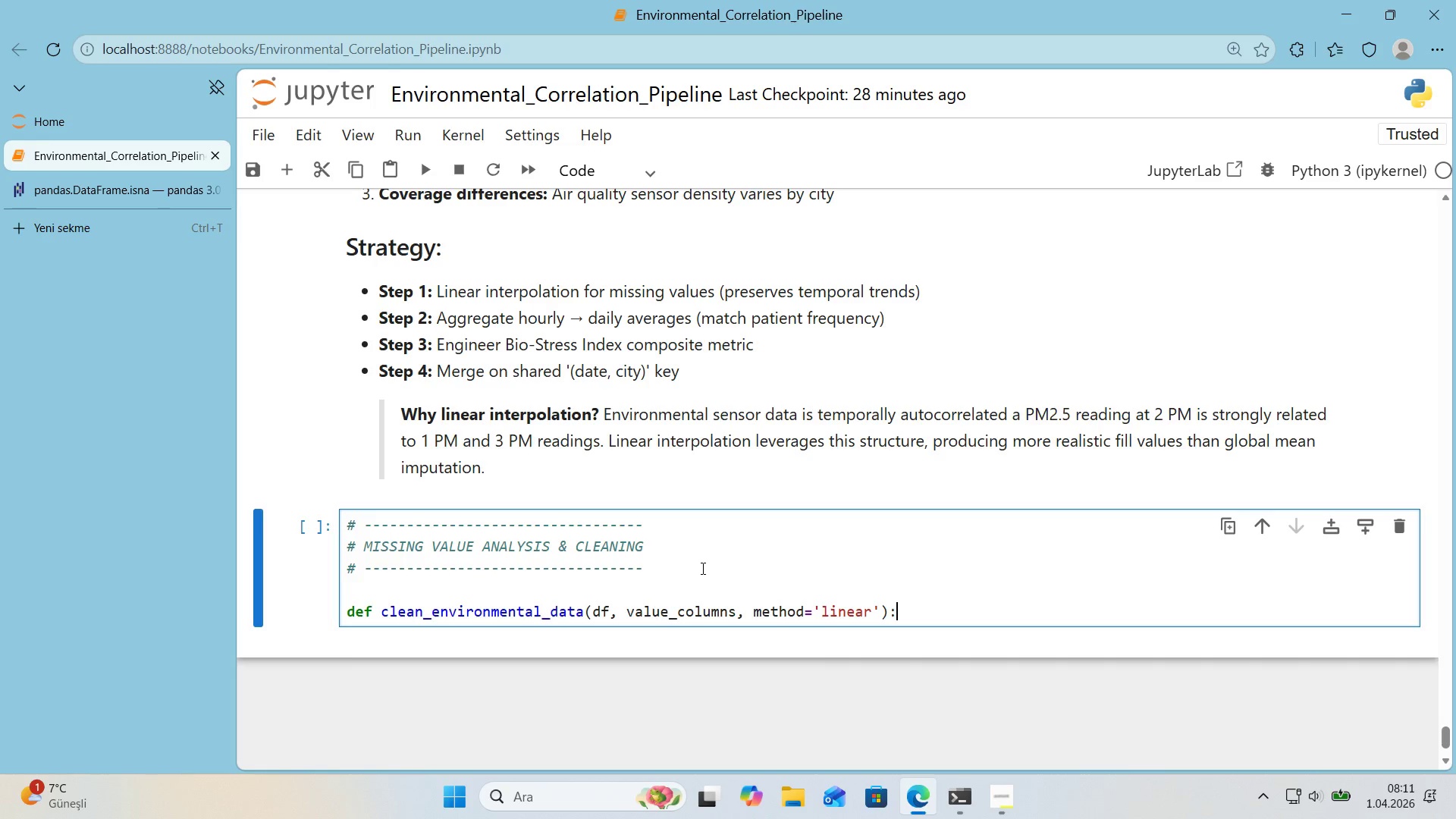 
key(Enter)
 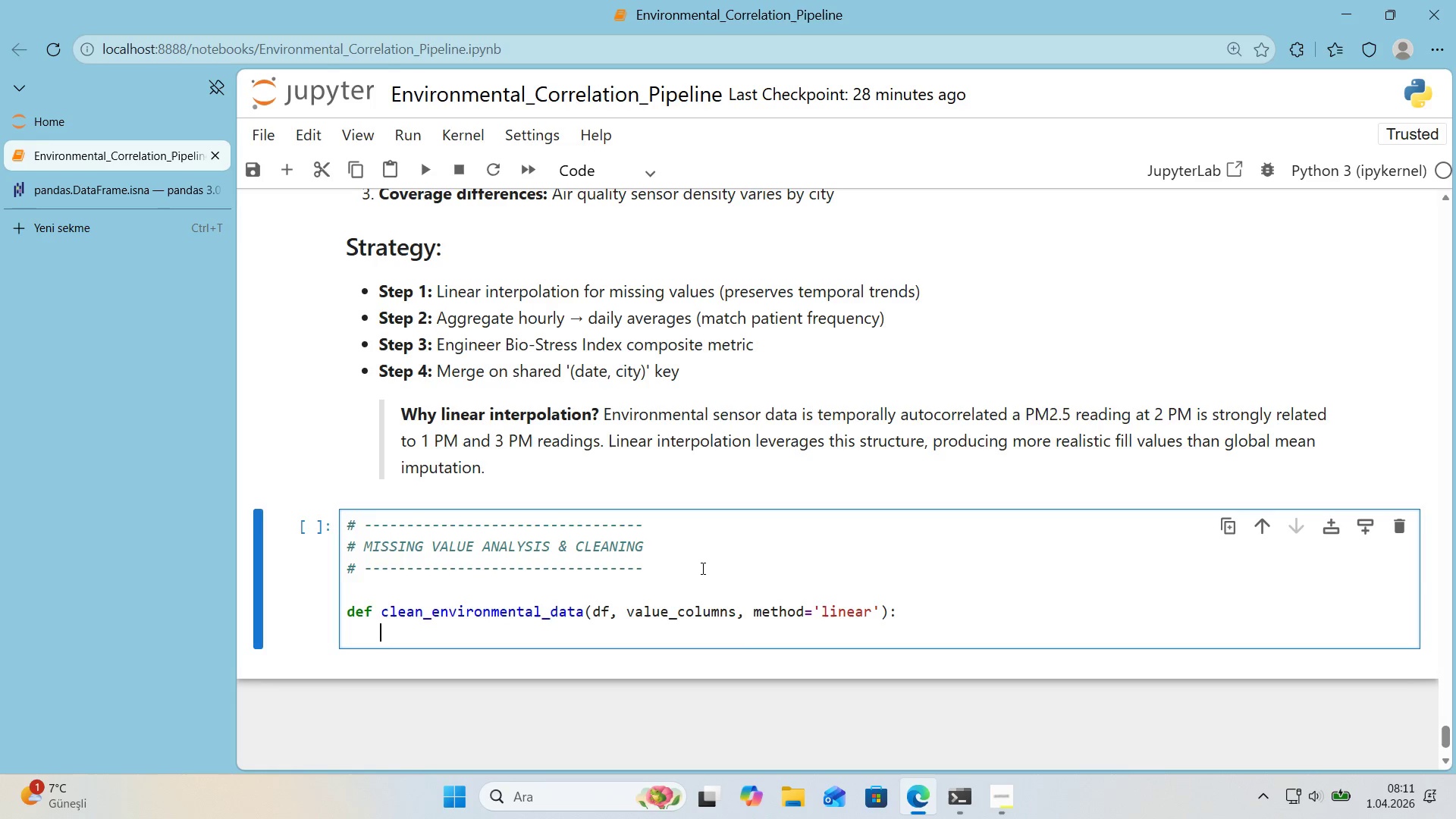 
key(Backquote)
 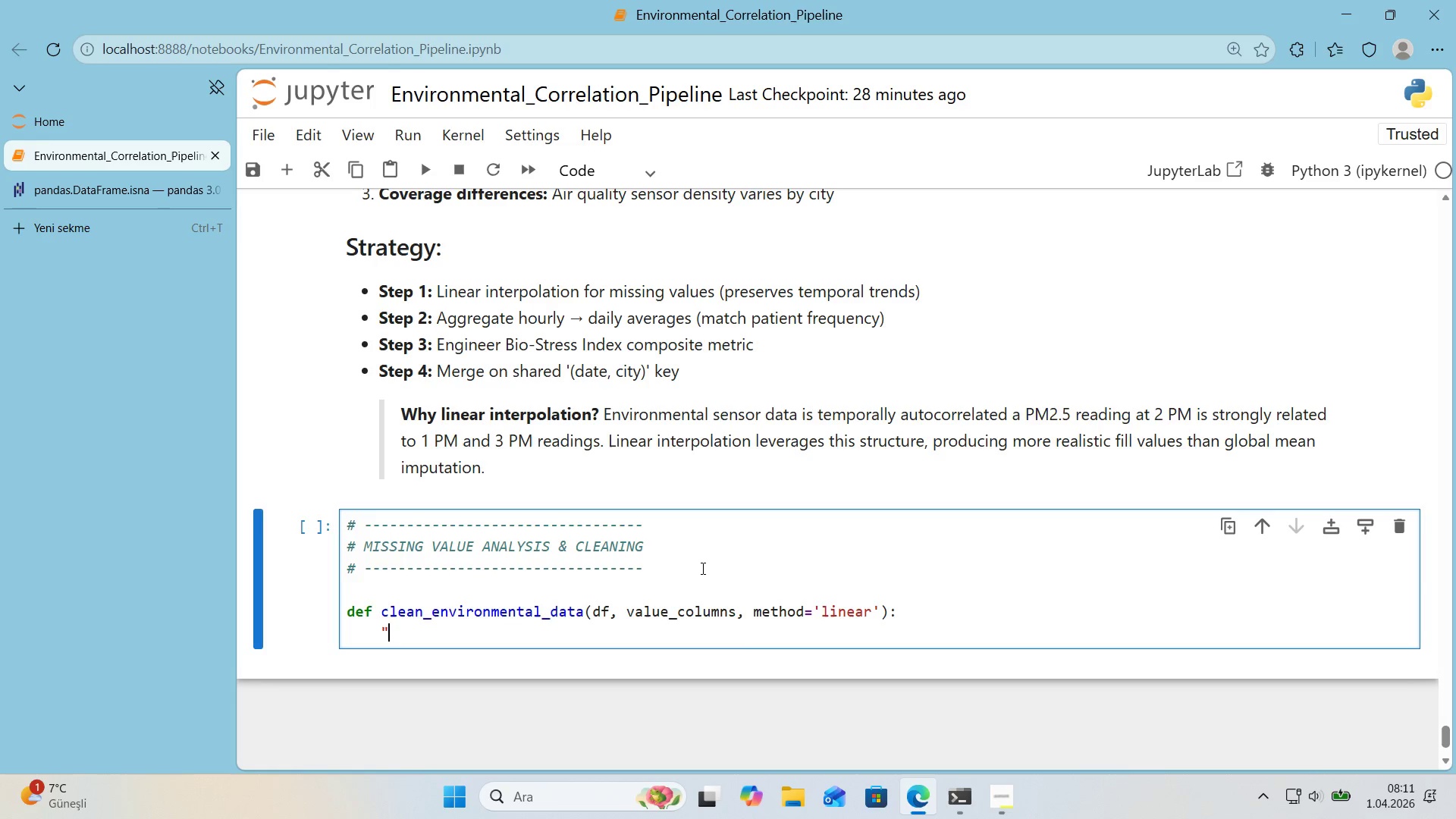 
key(Backquote)
 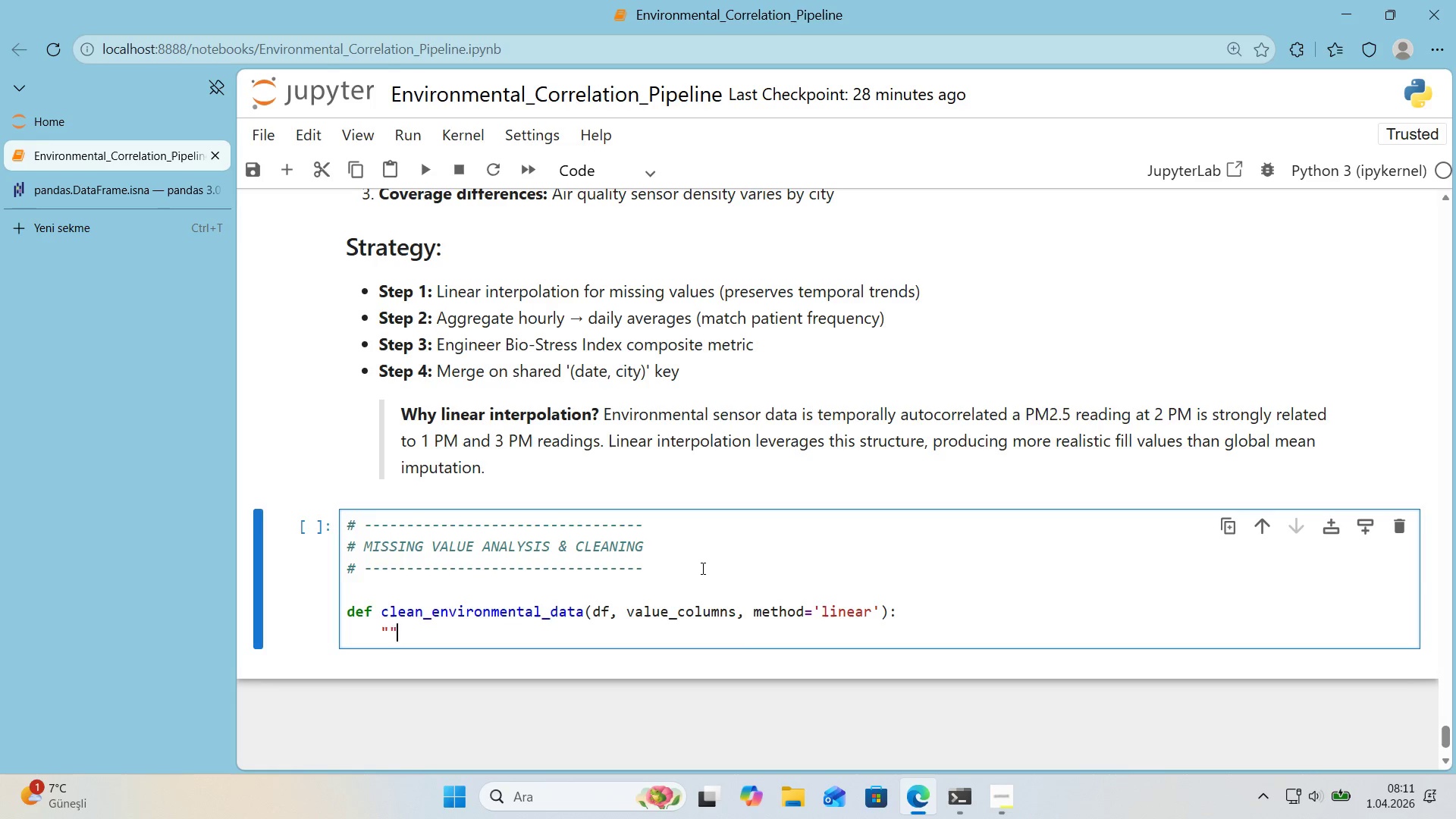 
key(Backquote)
 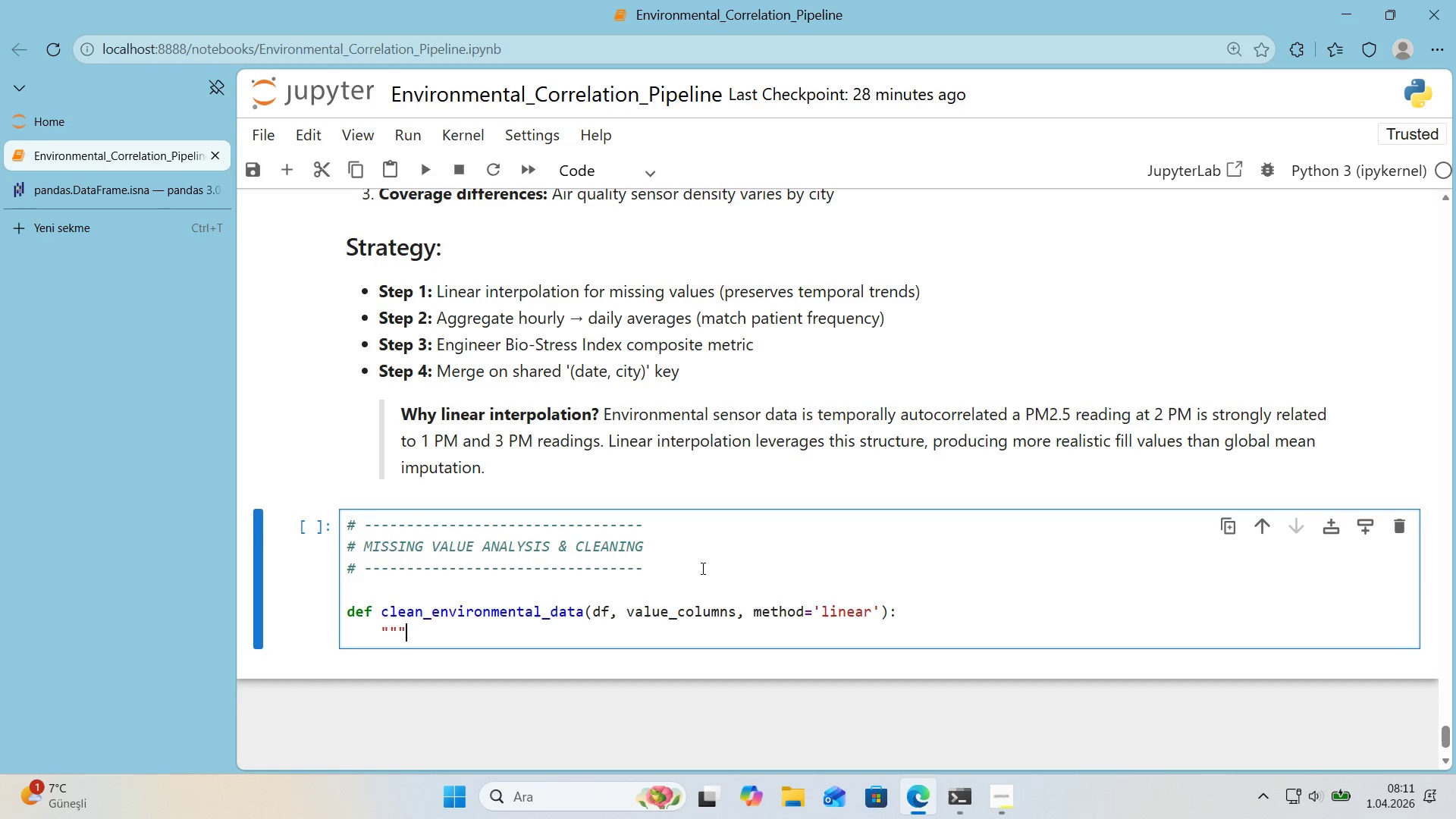 
key(Enter)
 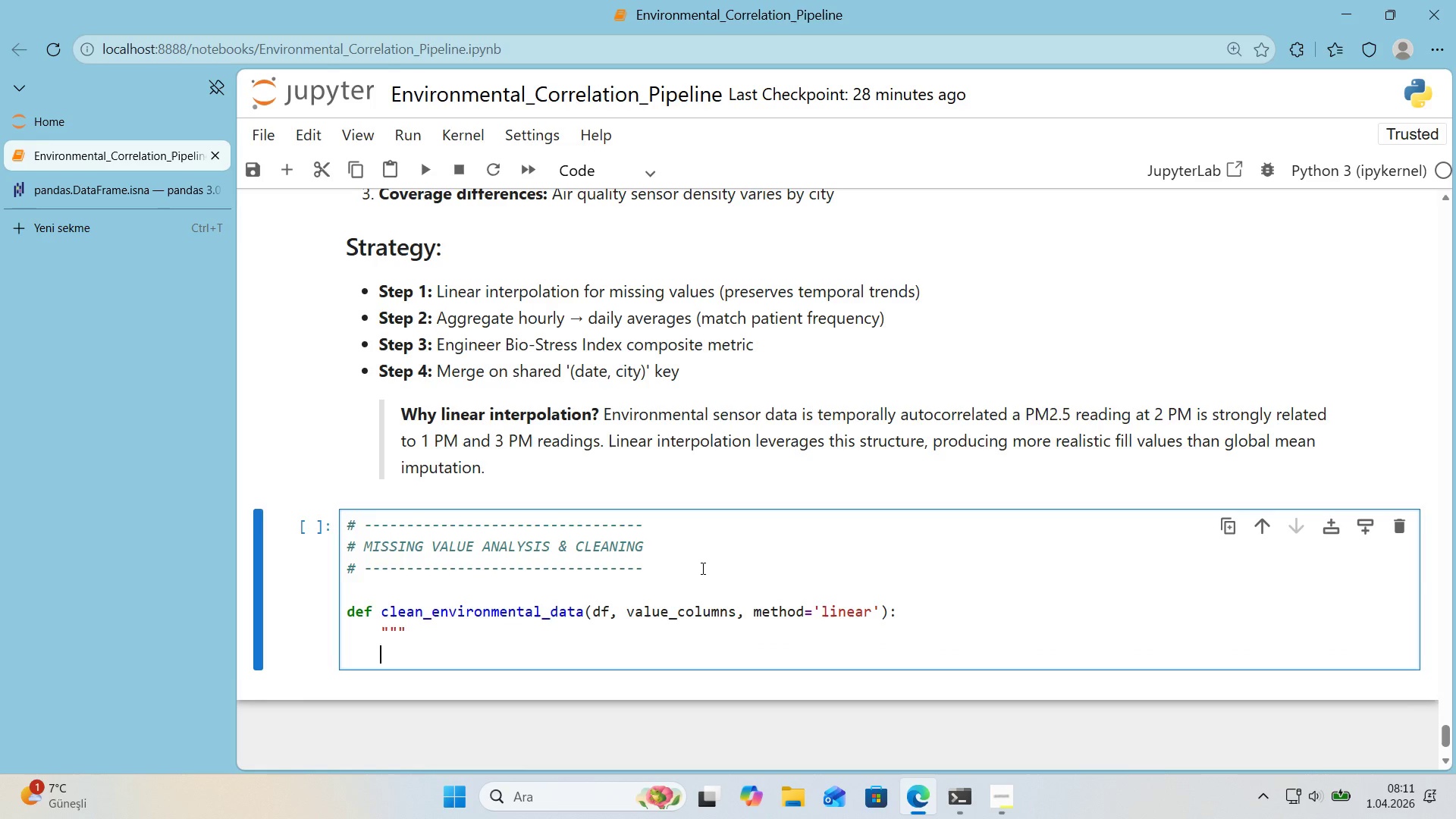 
type(Clean env'ronmental)
 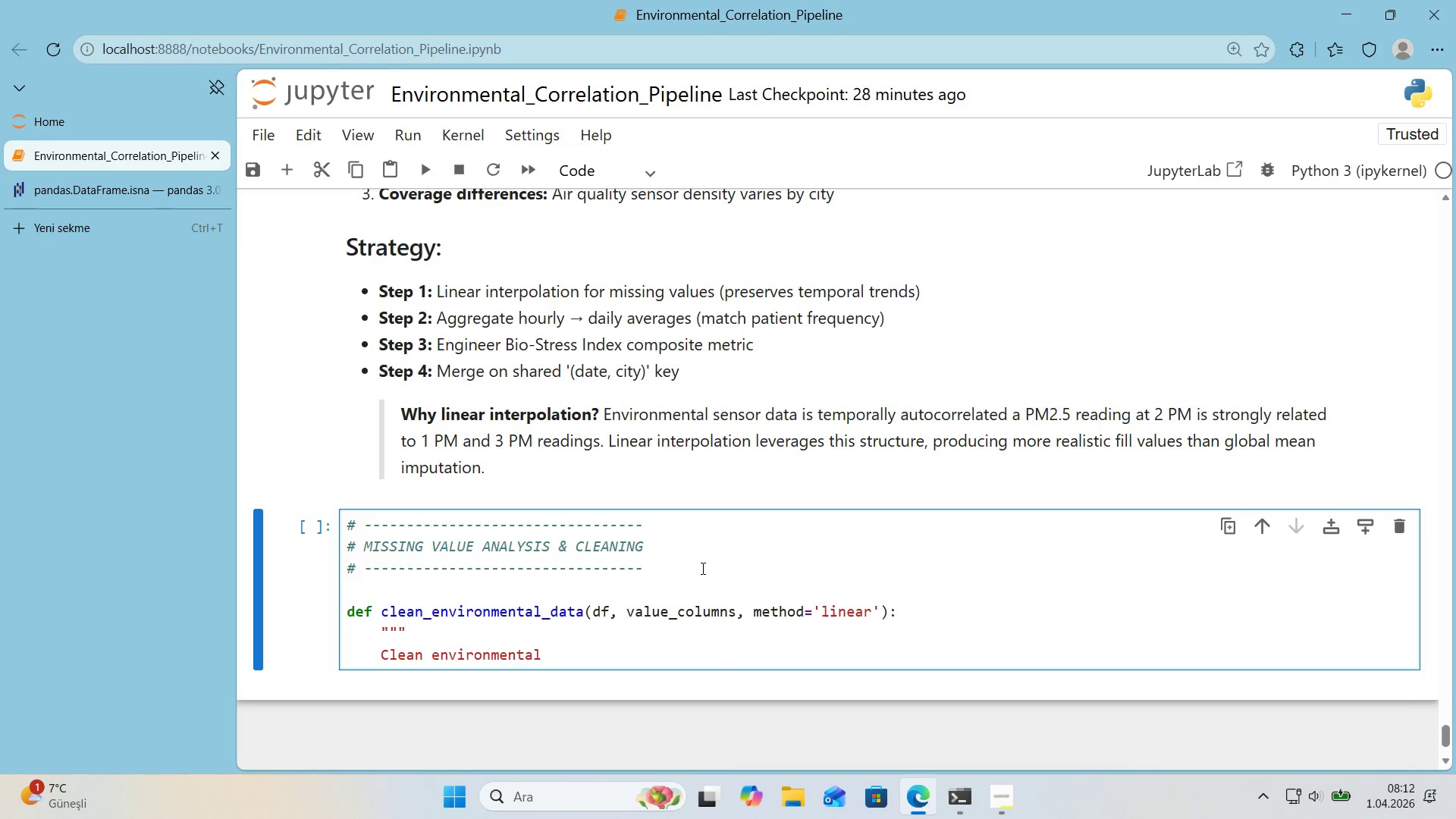 
wait(13.31)
 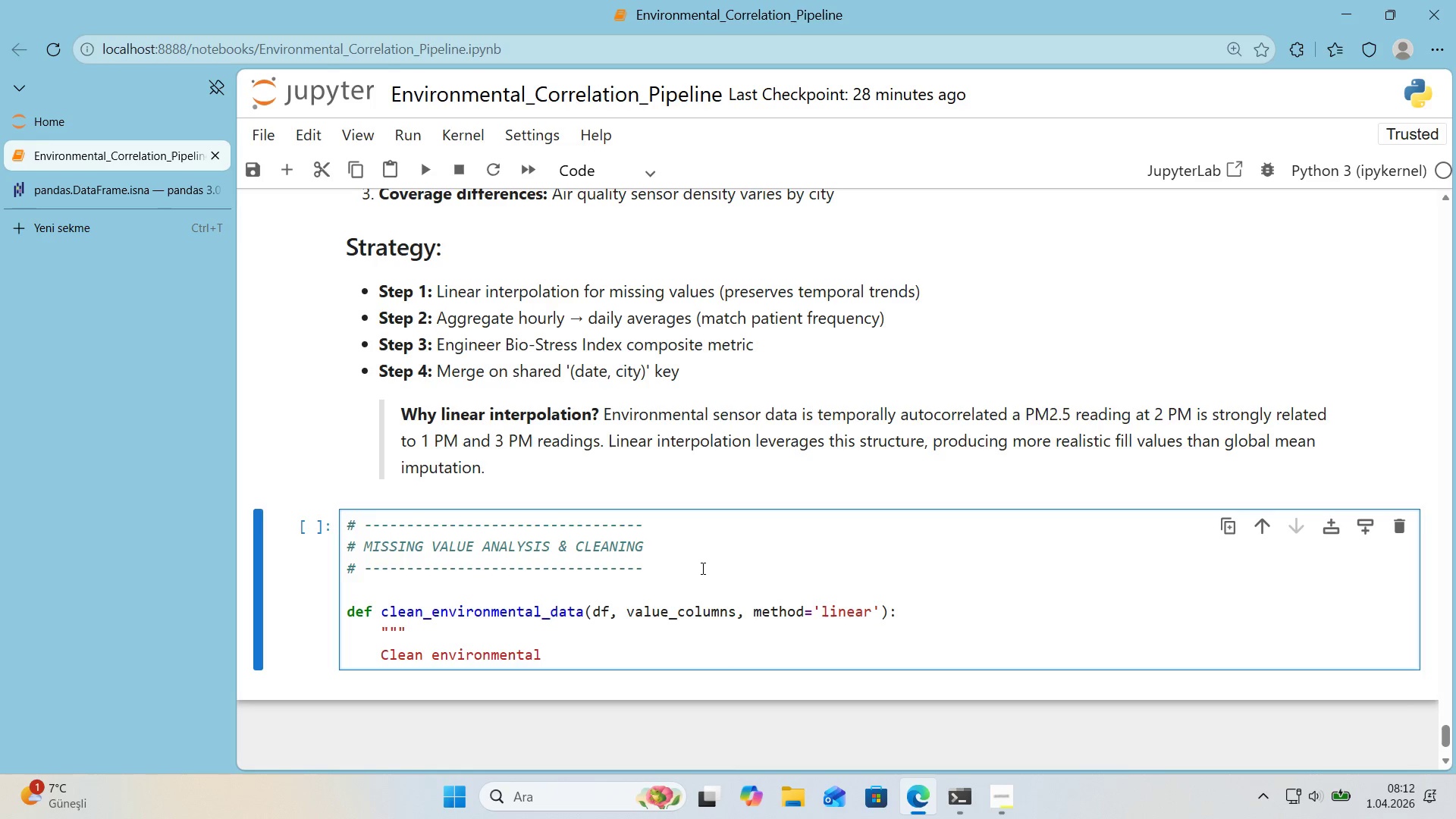 
type( t'e)
key(Backspace)
type(me-ser'es data v'a 'nterpolat'on.)
 